 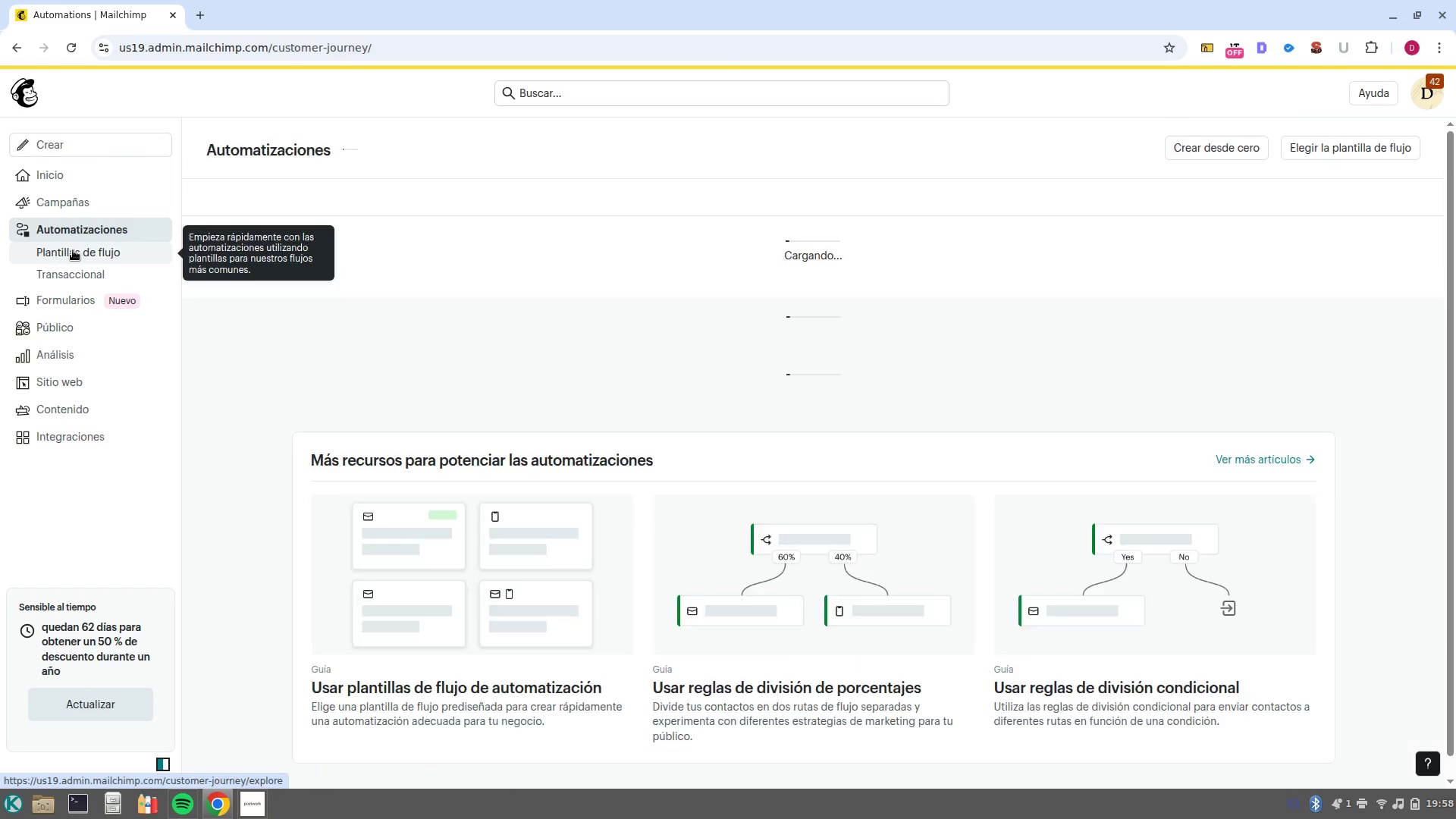 
left_click([1191, 149])
 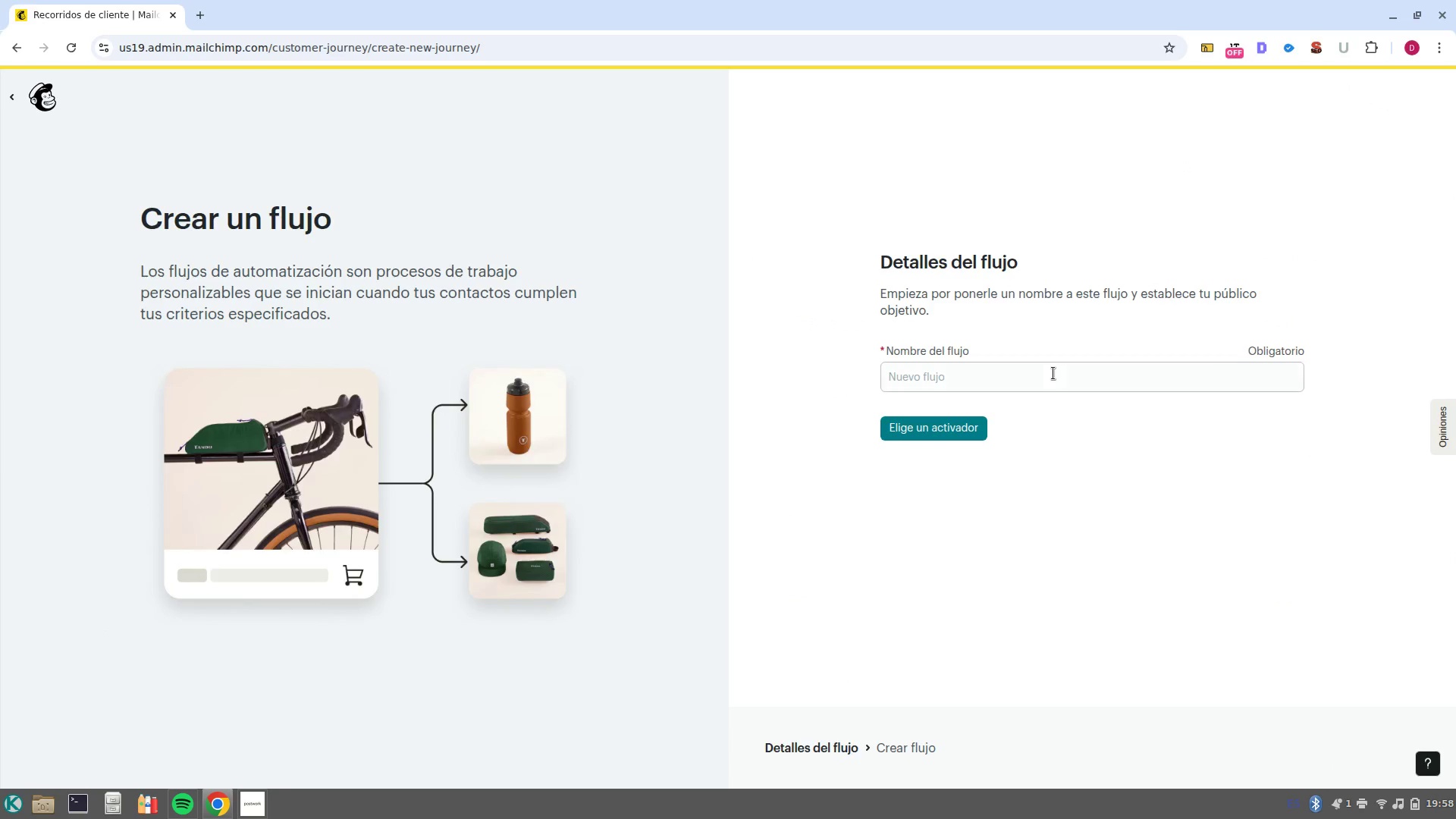 
left_click([1056, 382])
 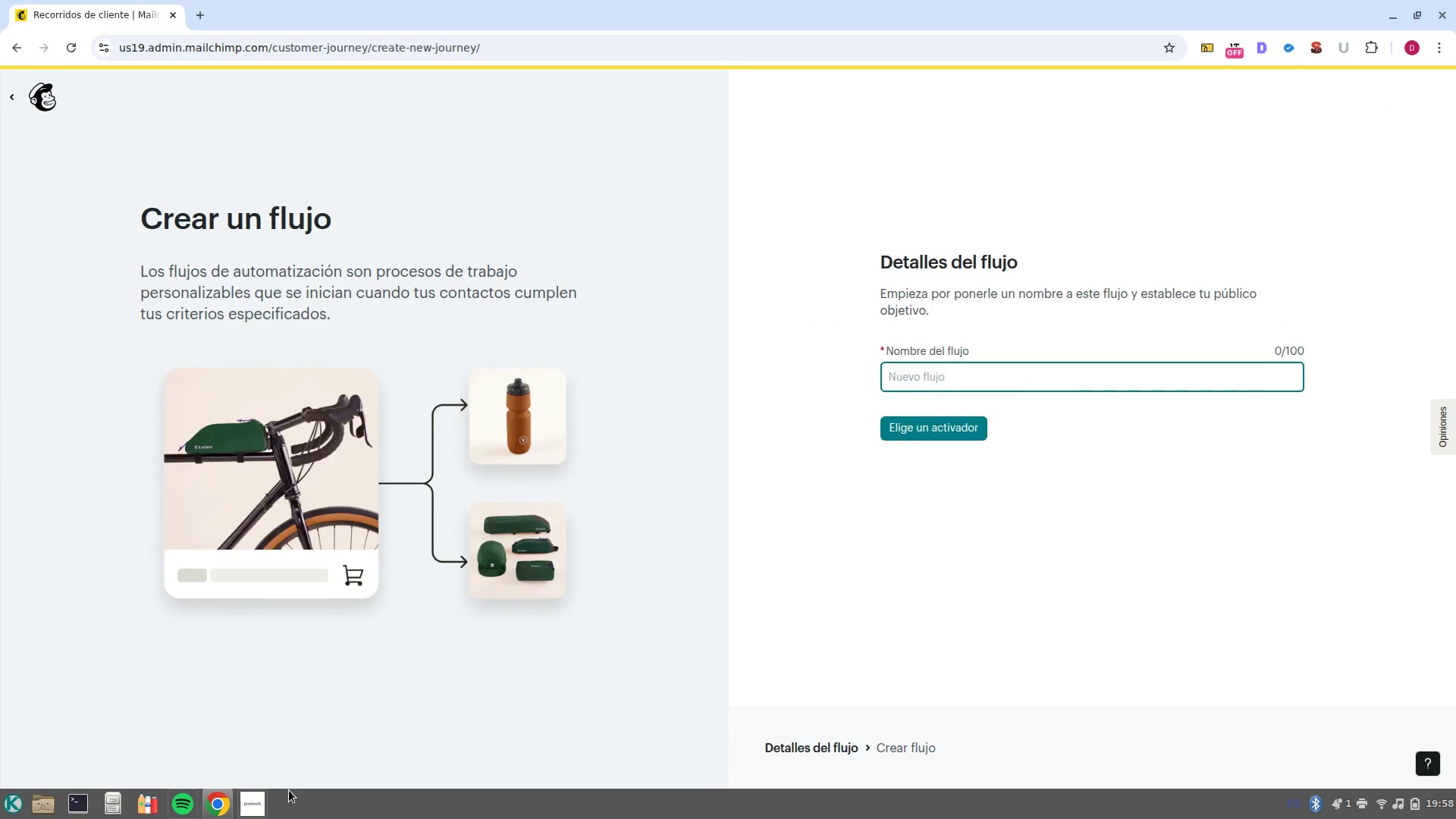 
key(Control+Shift+V)
 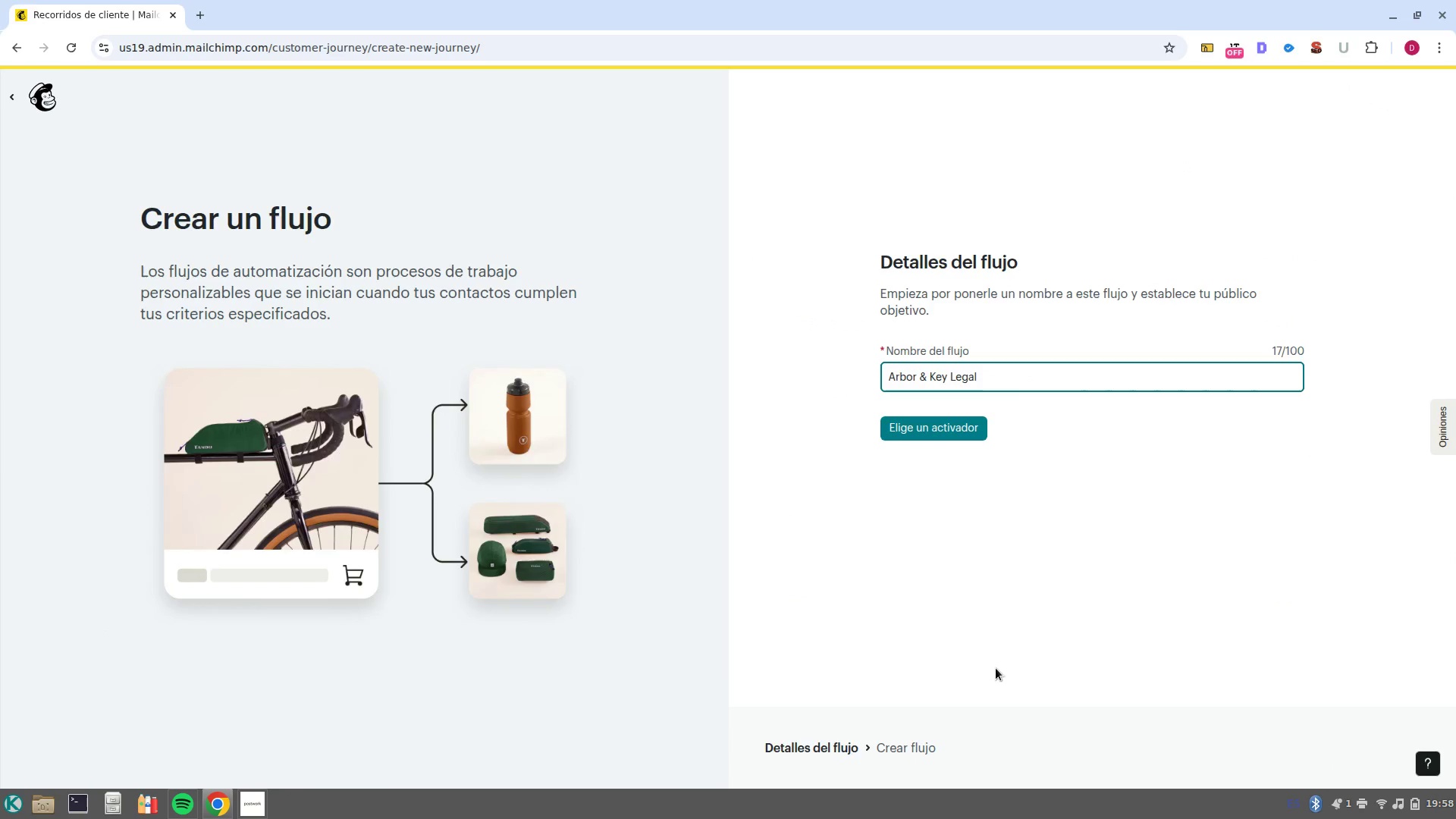 
type( automarion)
 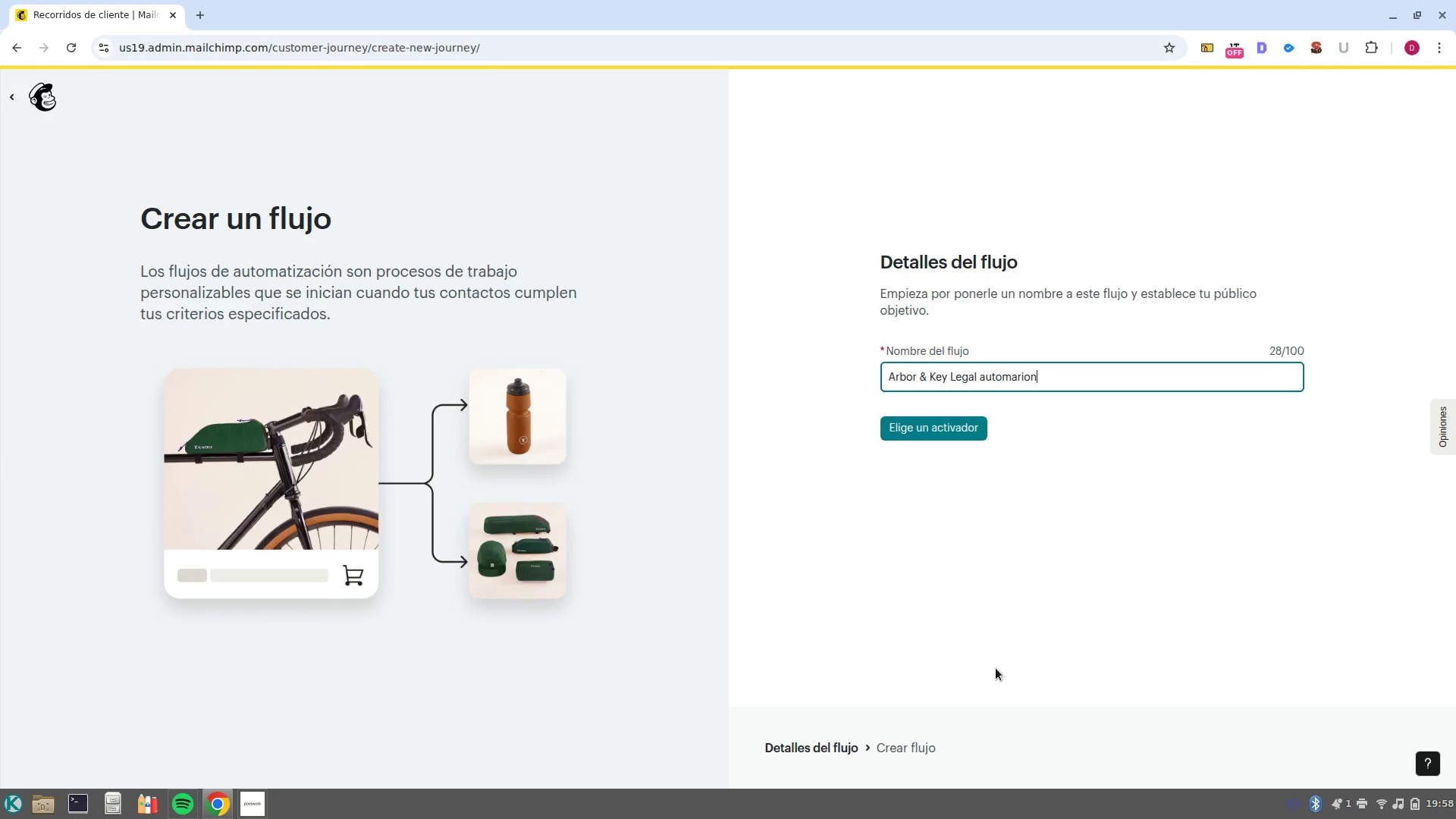 
key(Enter)
 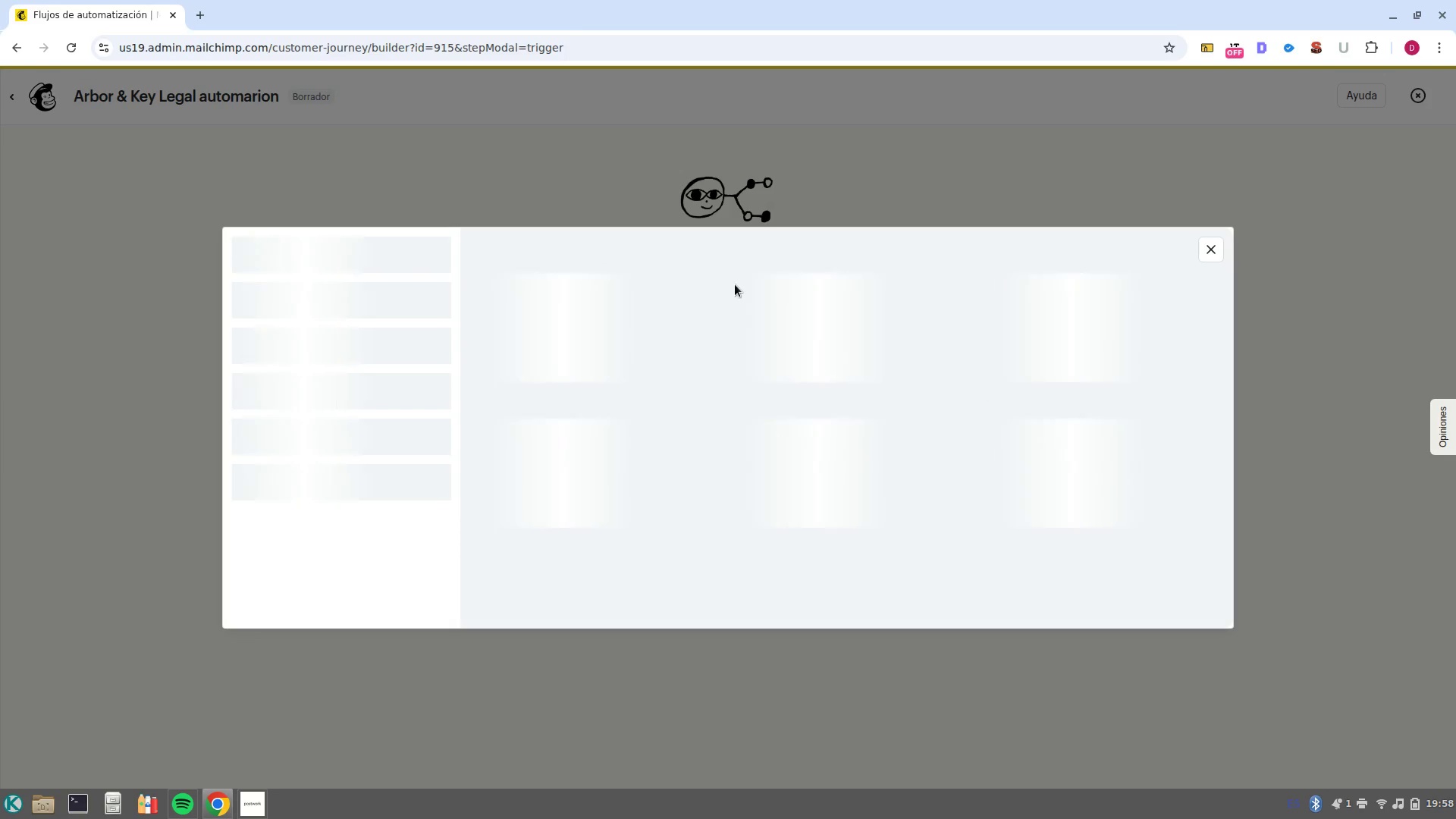 
left_click([592, 409])
 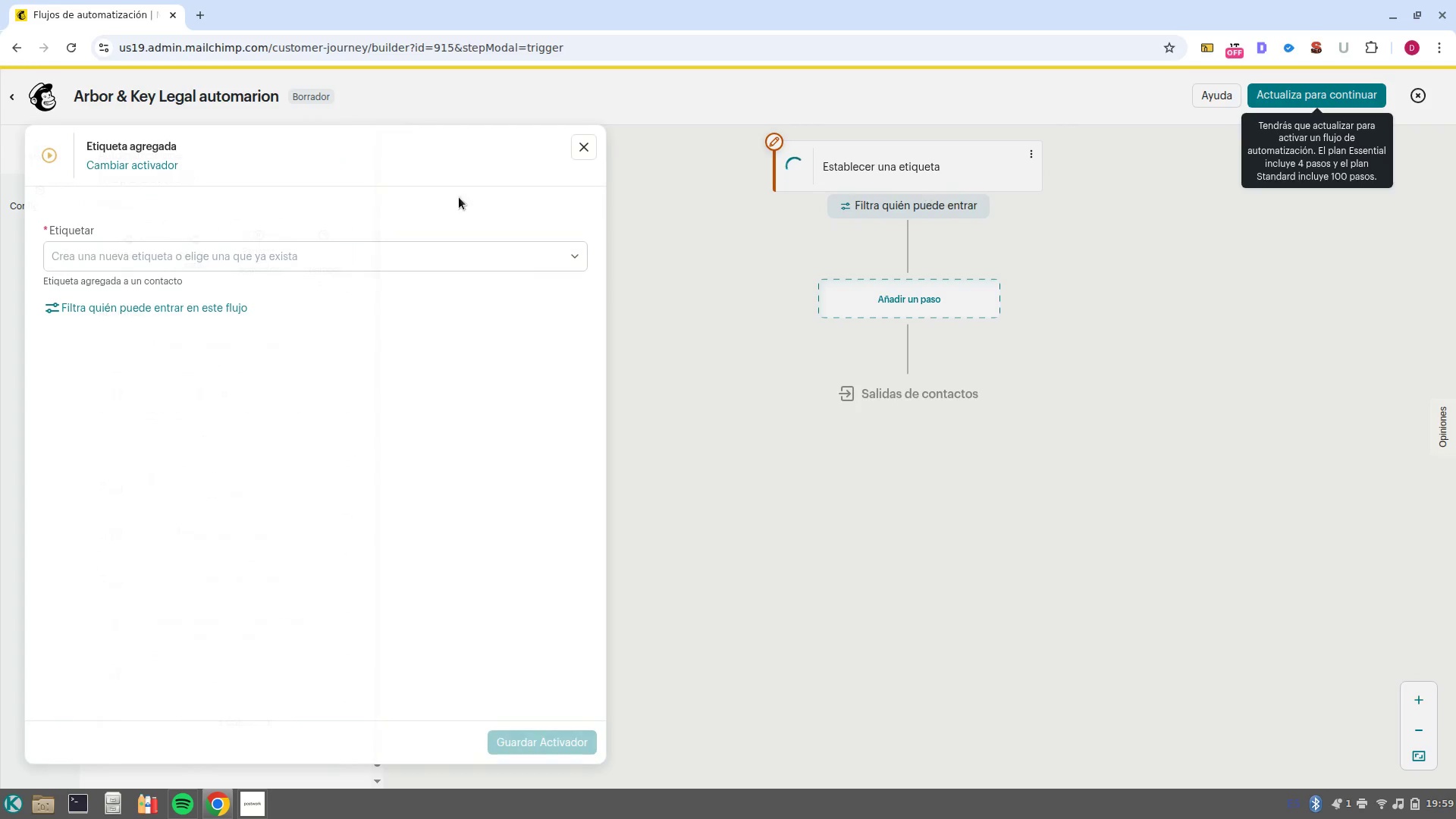 
left_click([305, 262])
 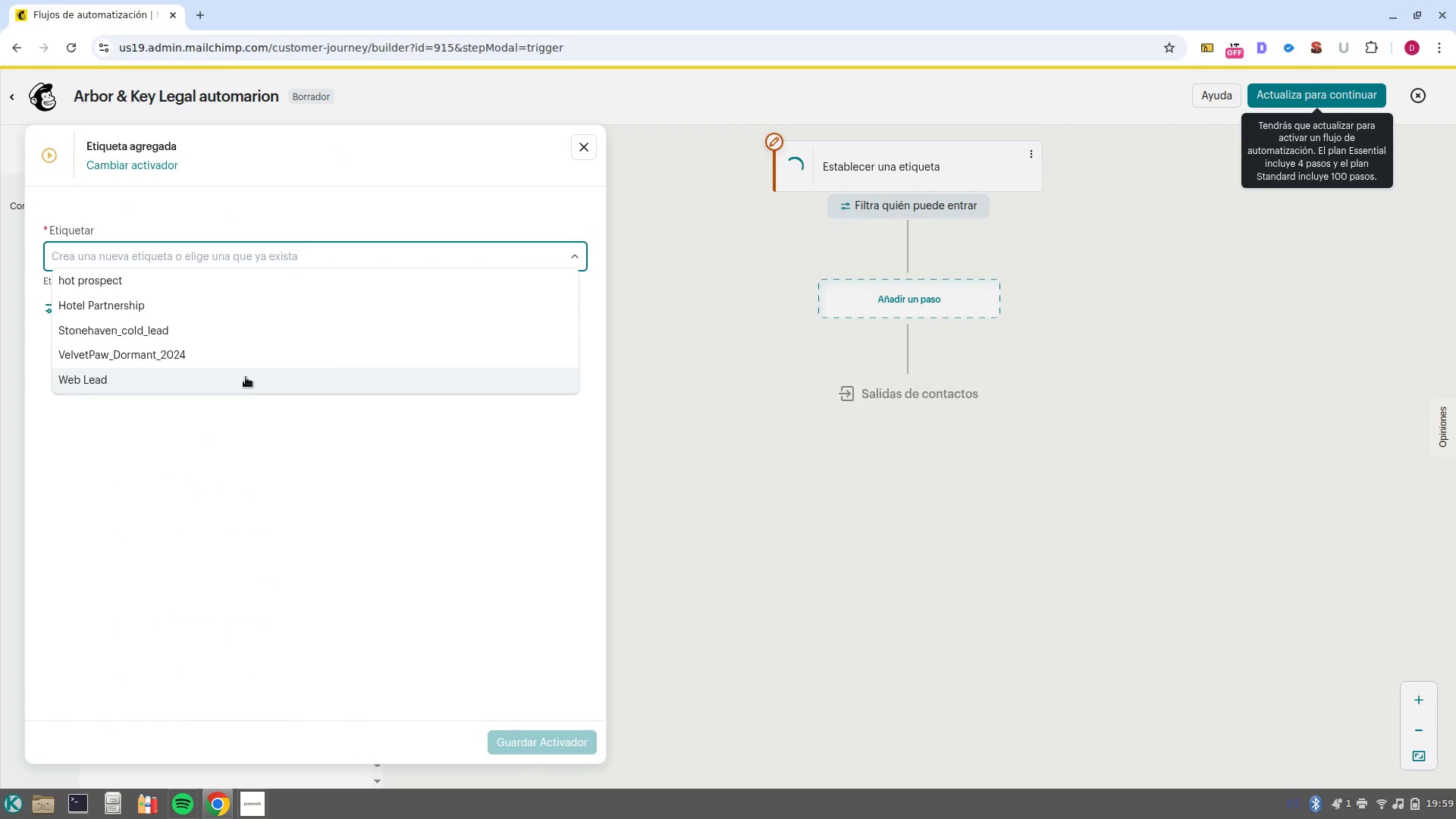 
left_click([246, 379])
 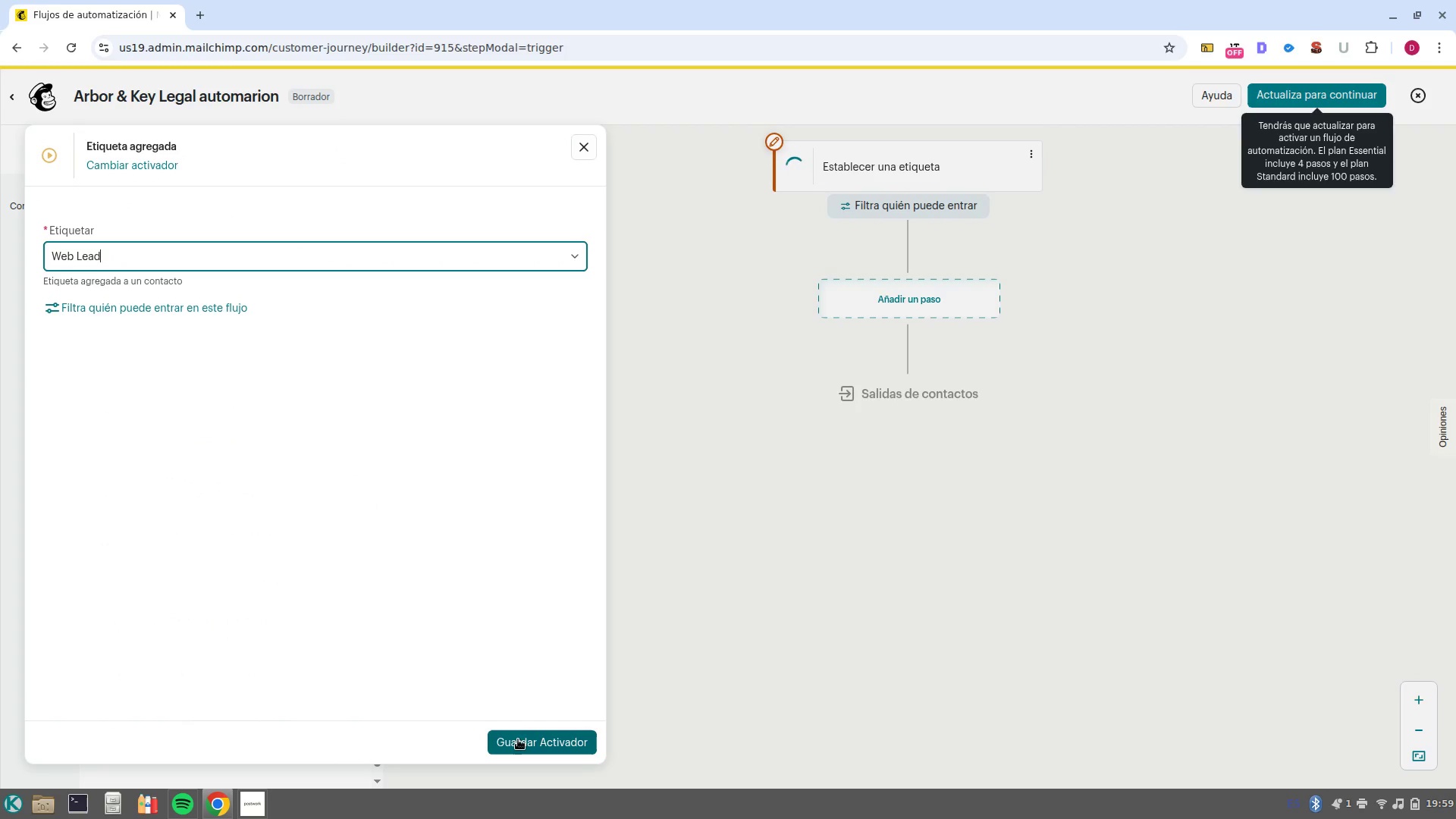 
left_click([519, 739])
 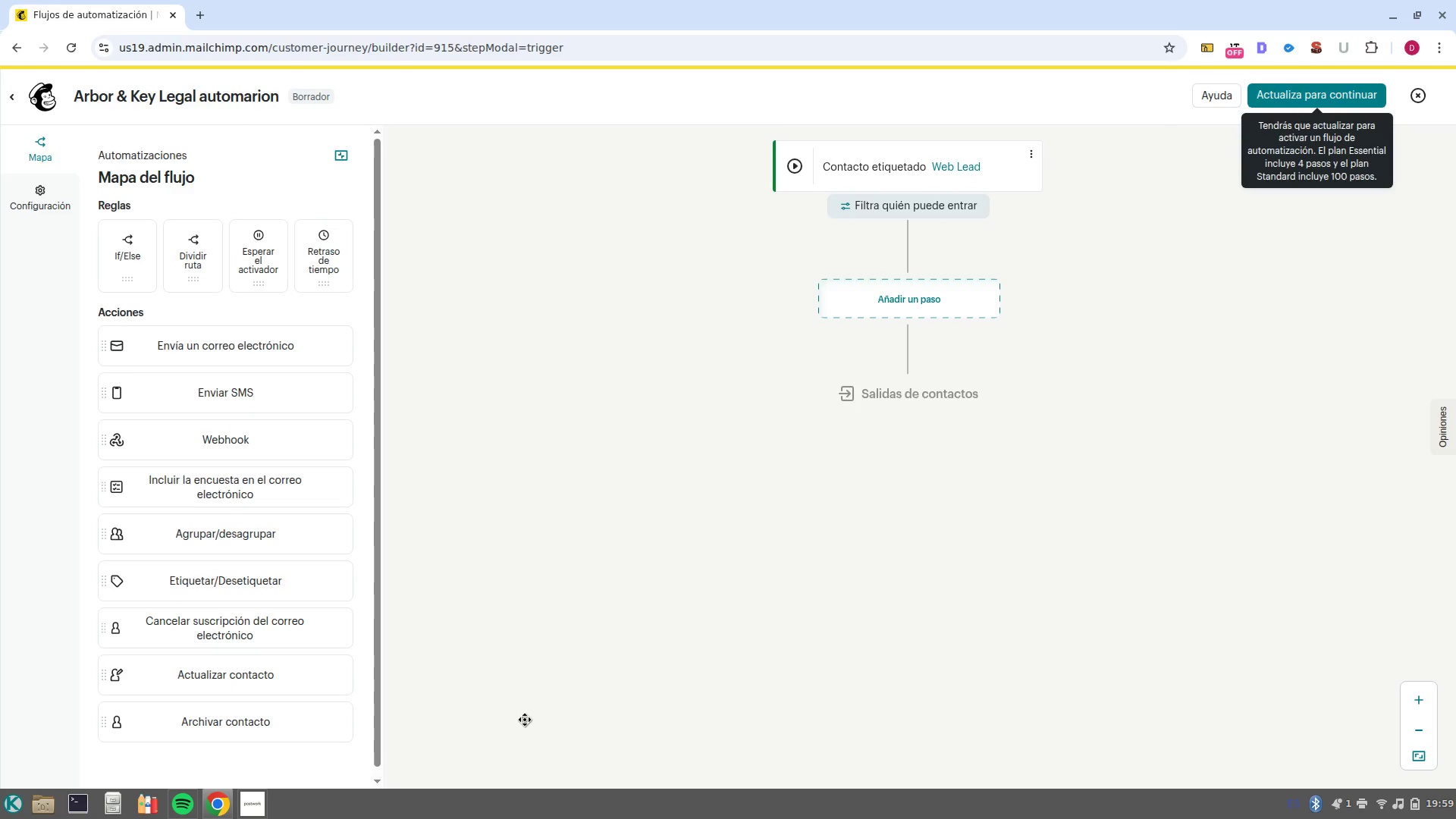 
wait(7.71)
 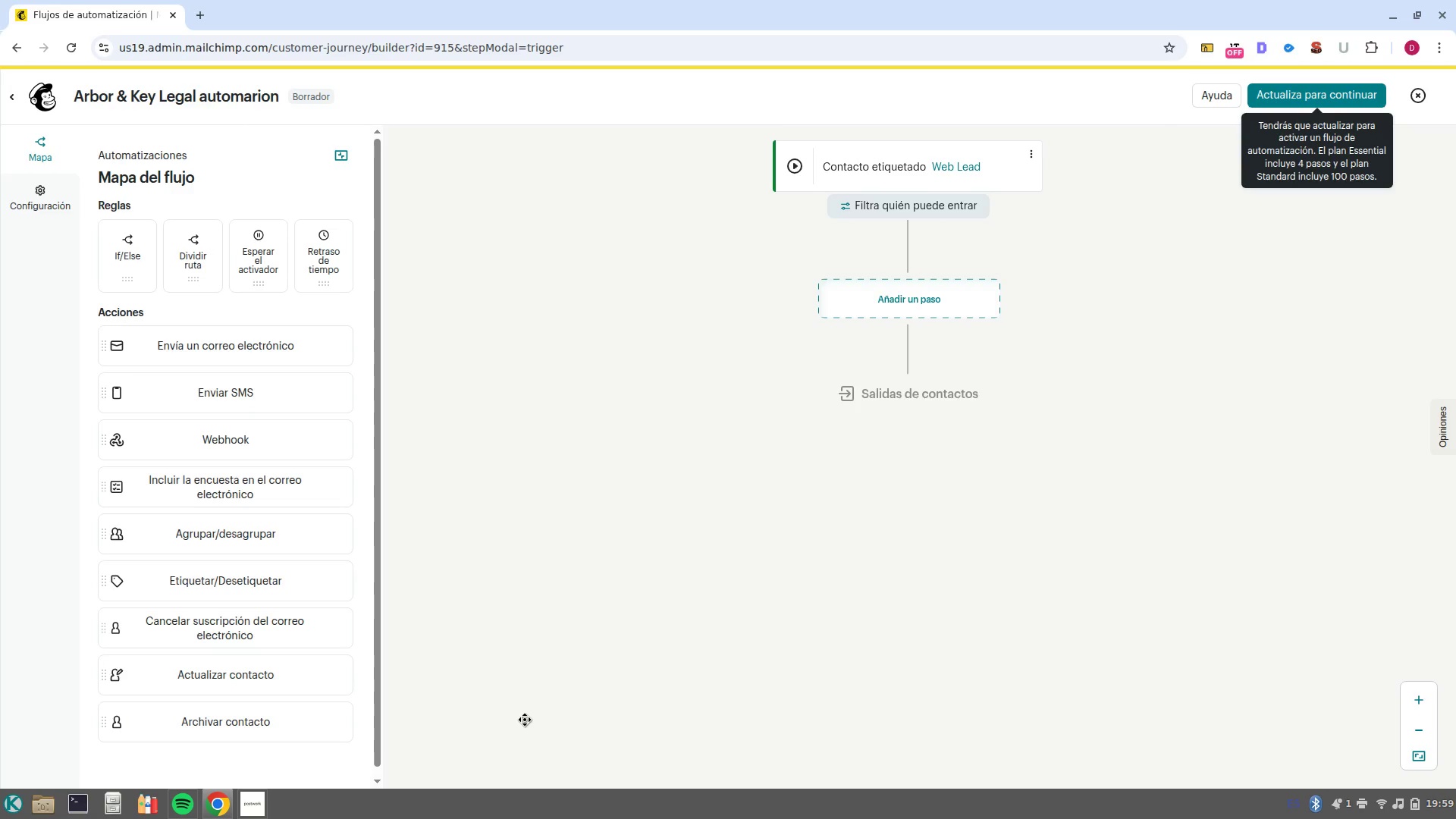 
left_click([939, 325])
 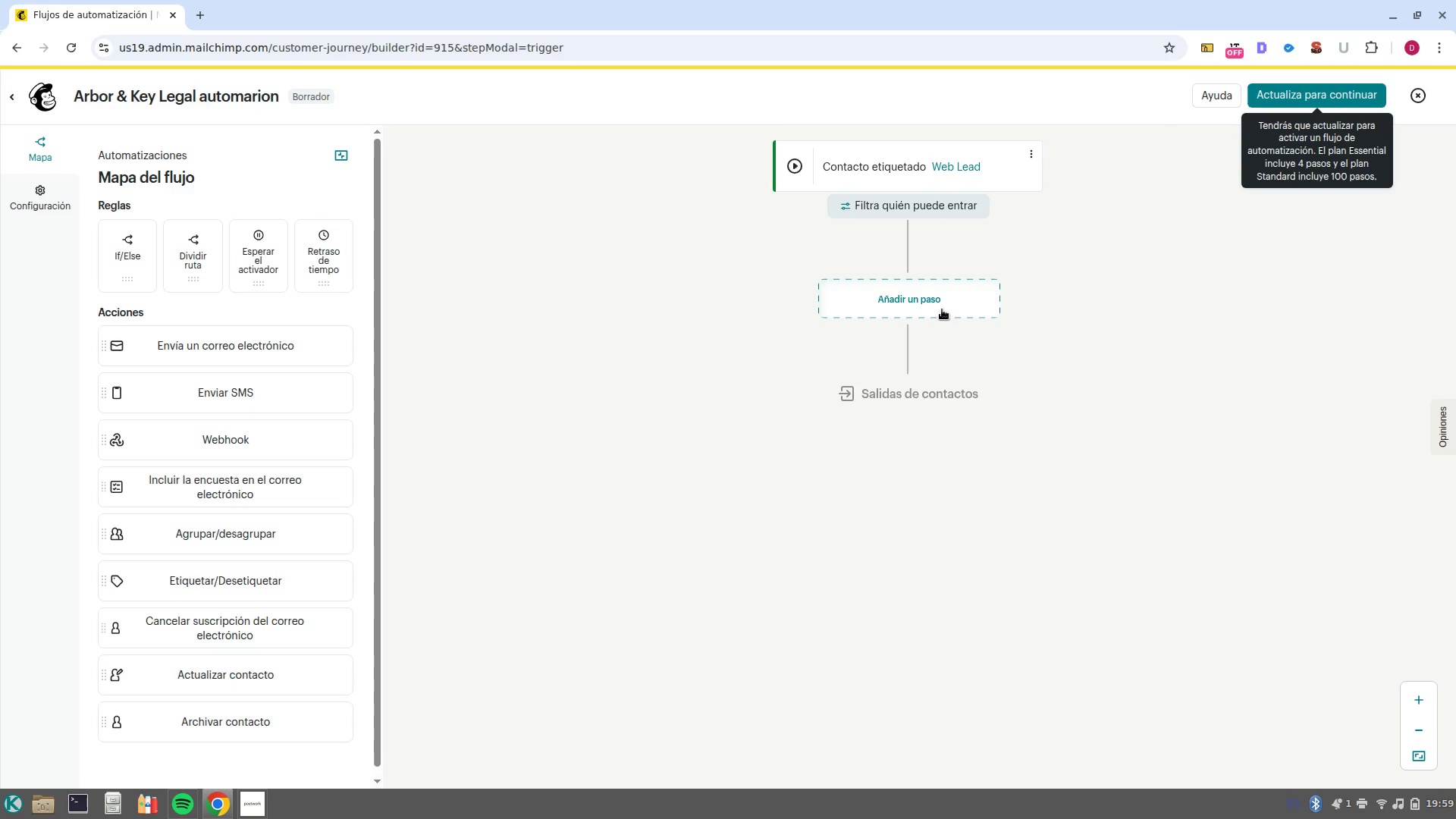 
left_click([942, 309])
 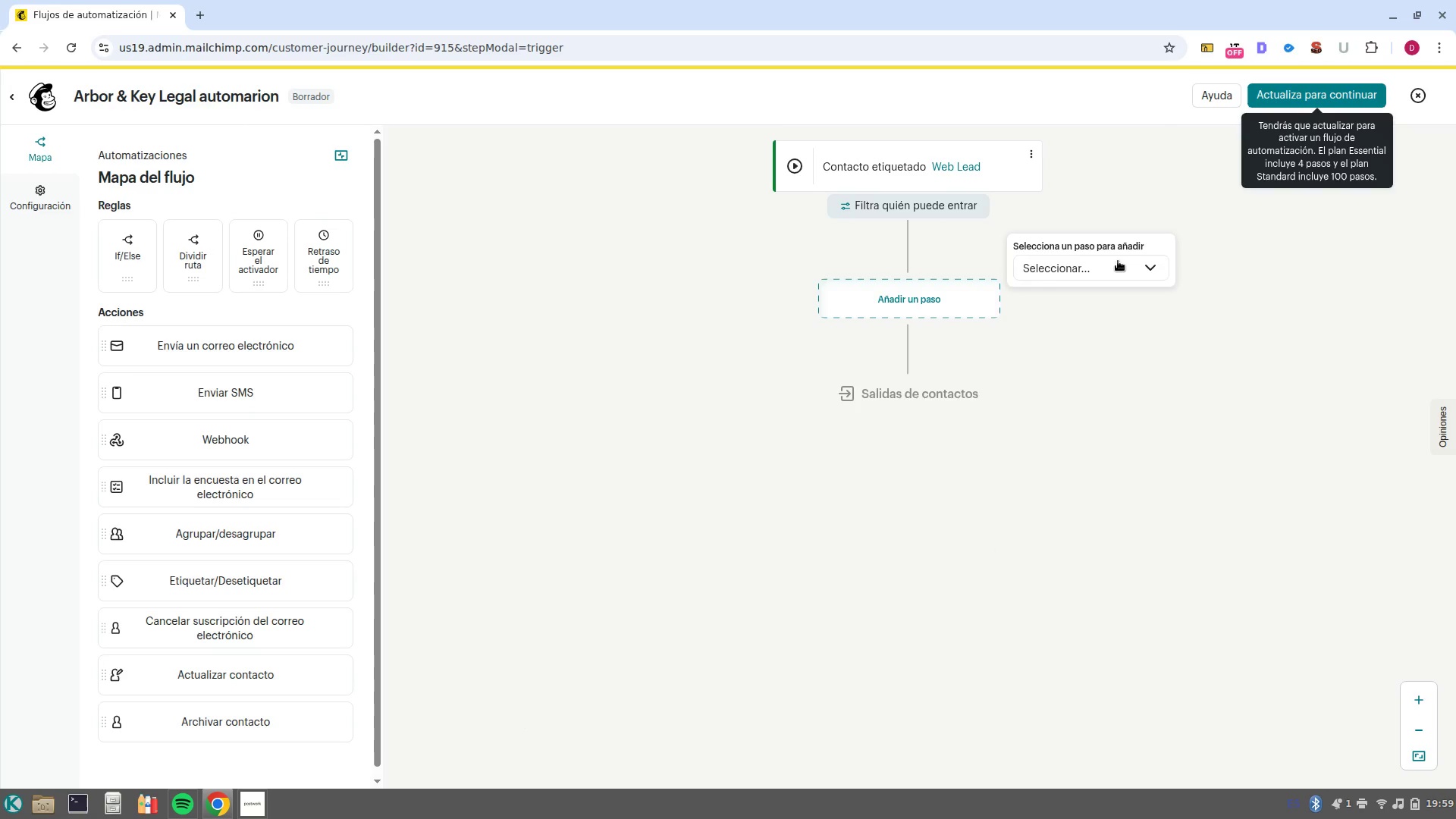 
left_click([1118, 261])
 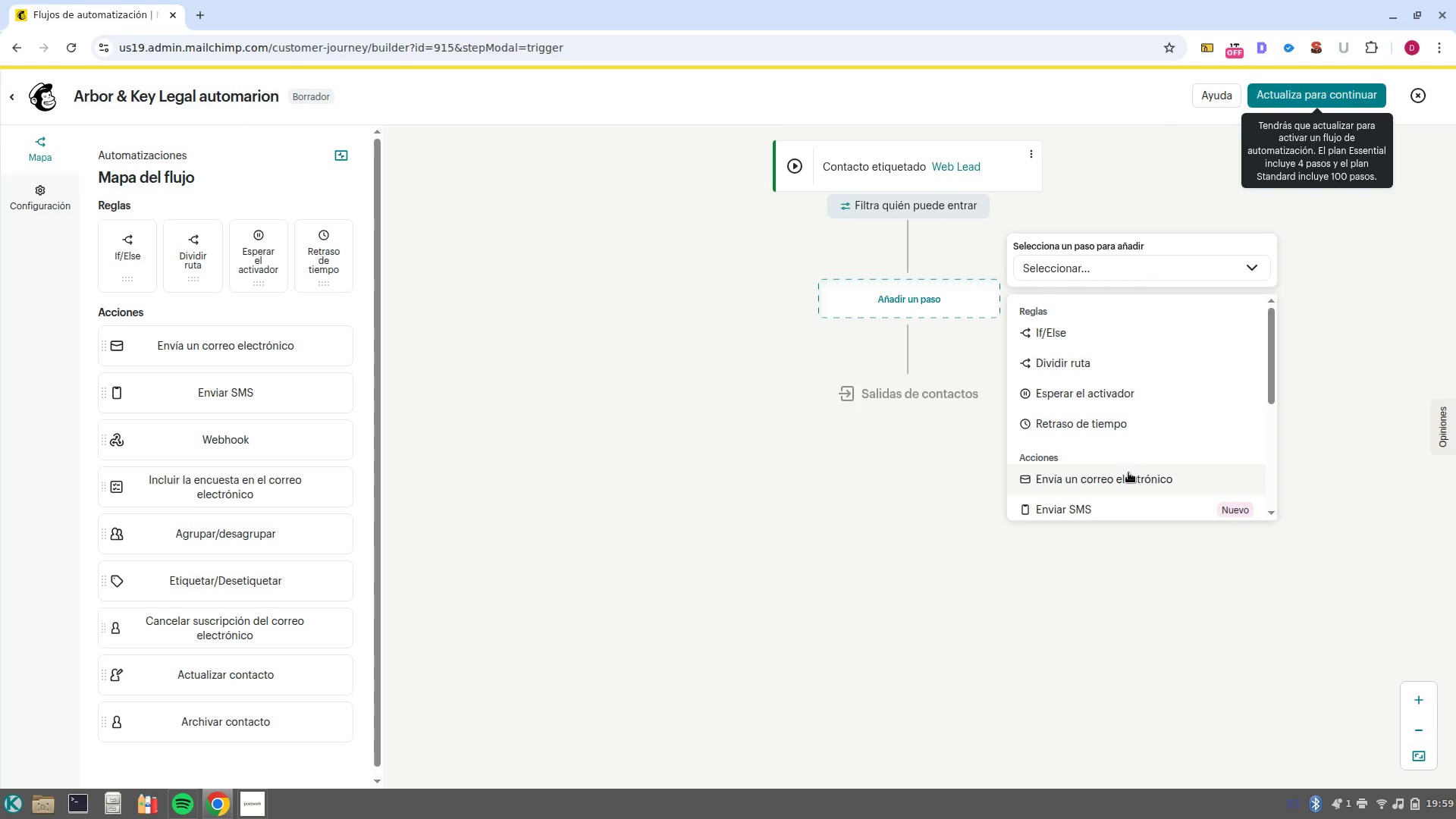 
left_click([1129, 475])
 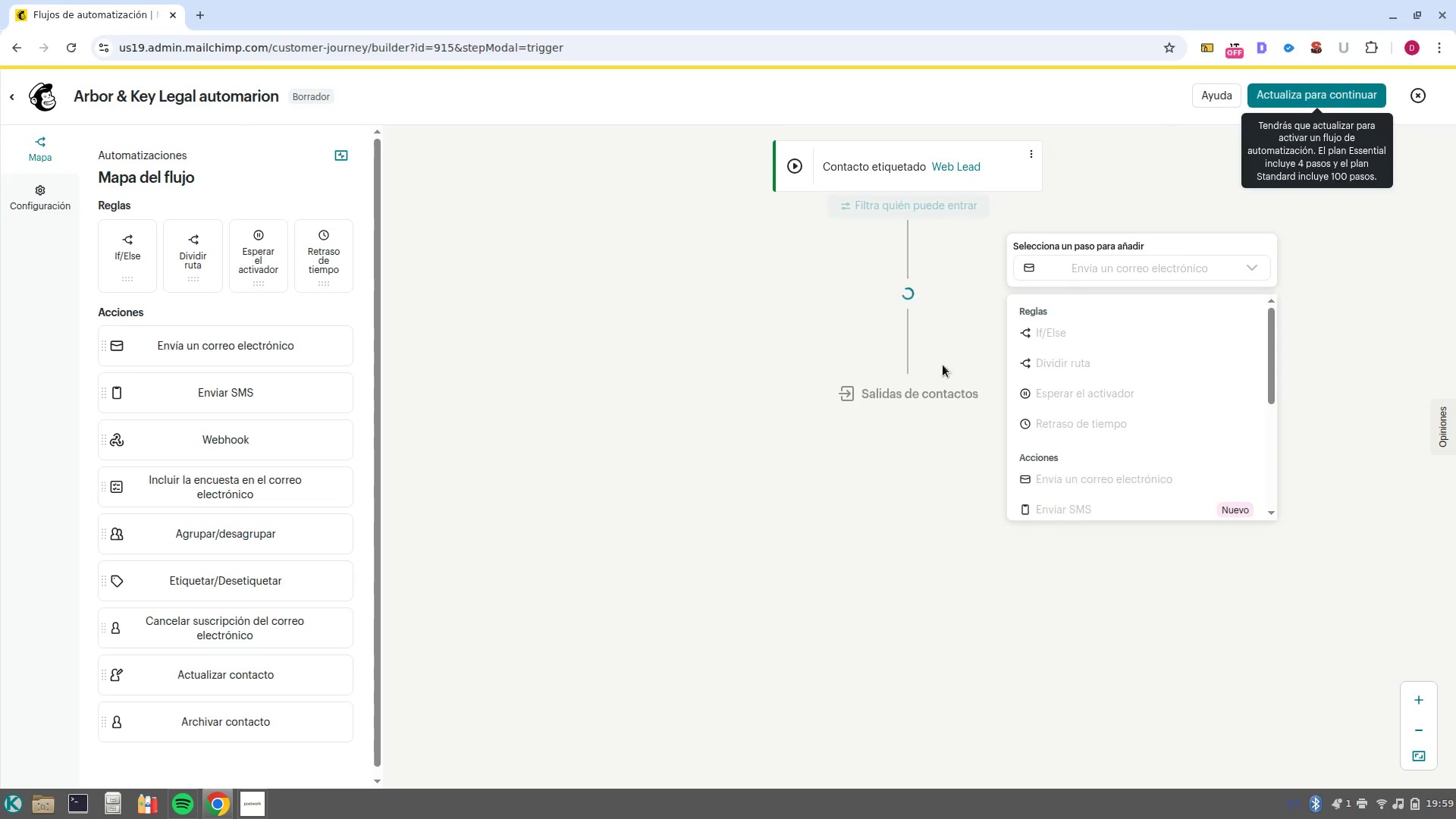 
mouse_move([912, 350])
 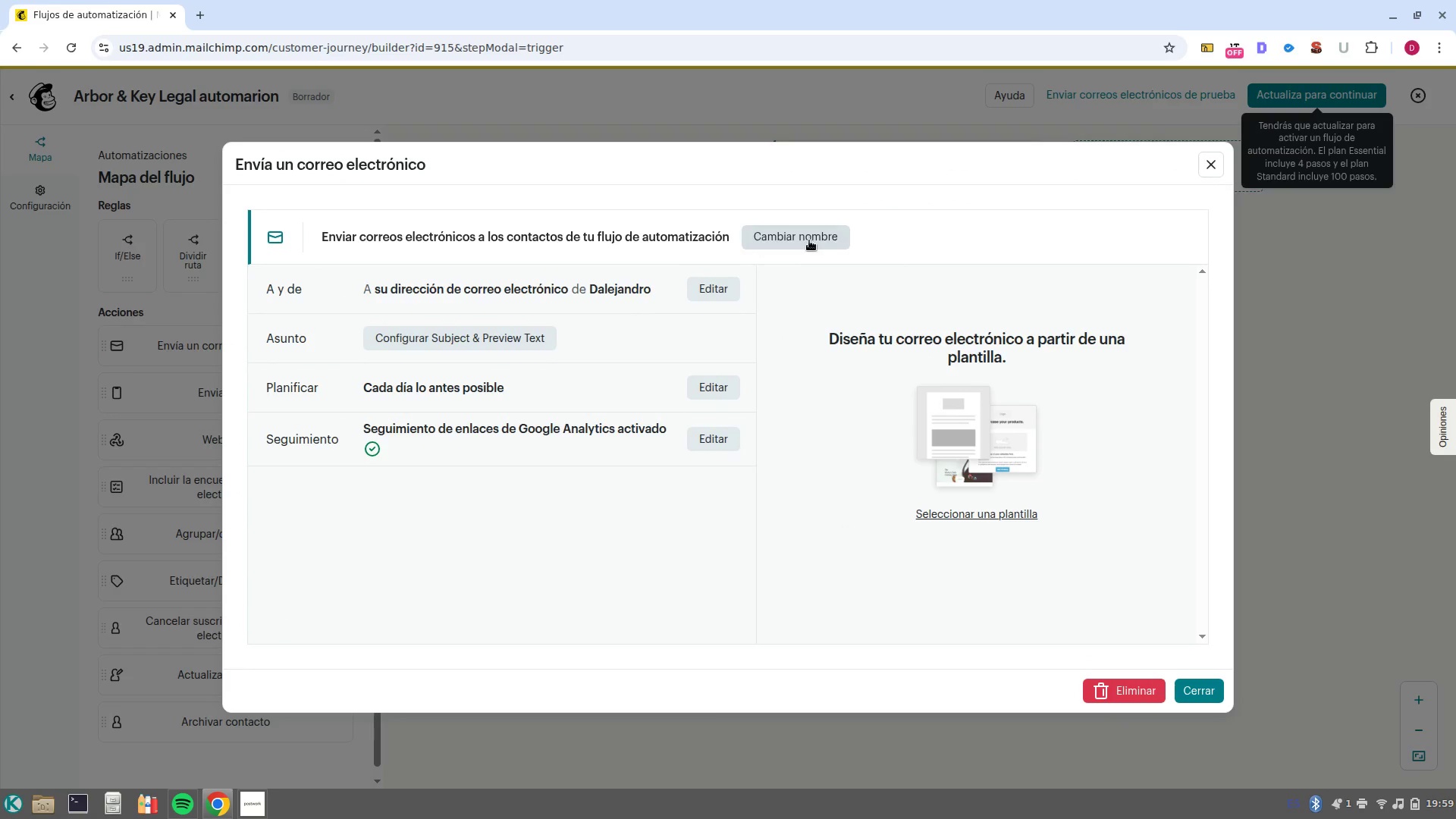 
left_click([806, 238])
 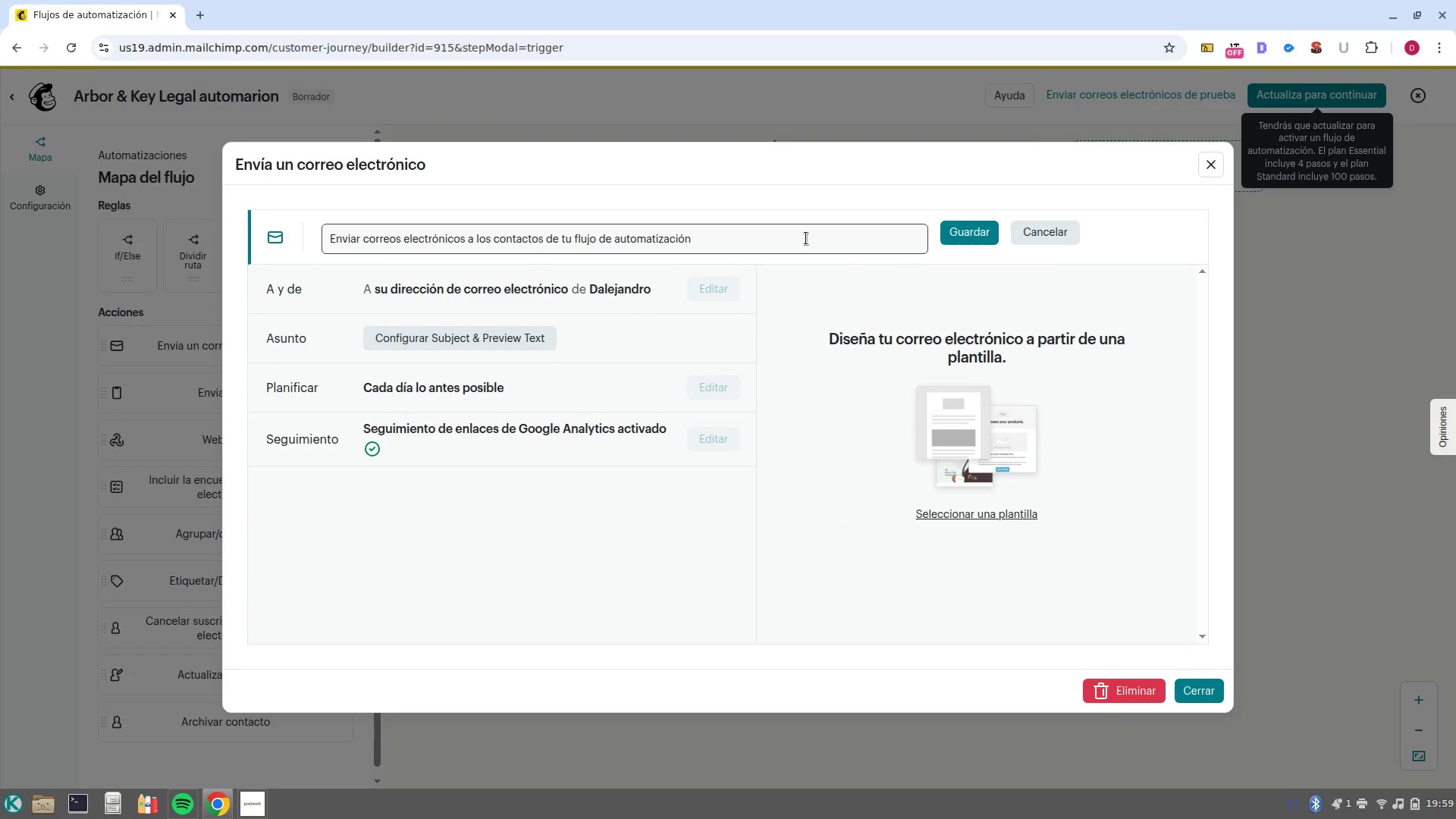 
double_click([806, 238])
 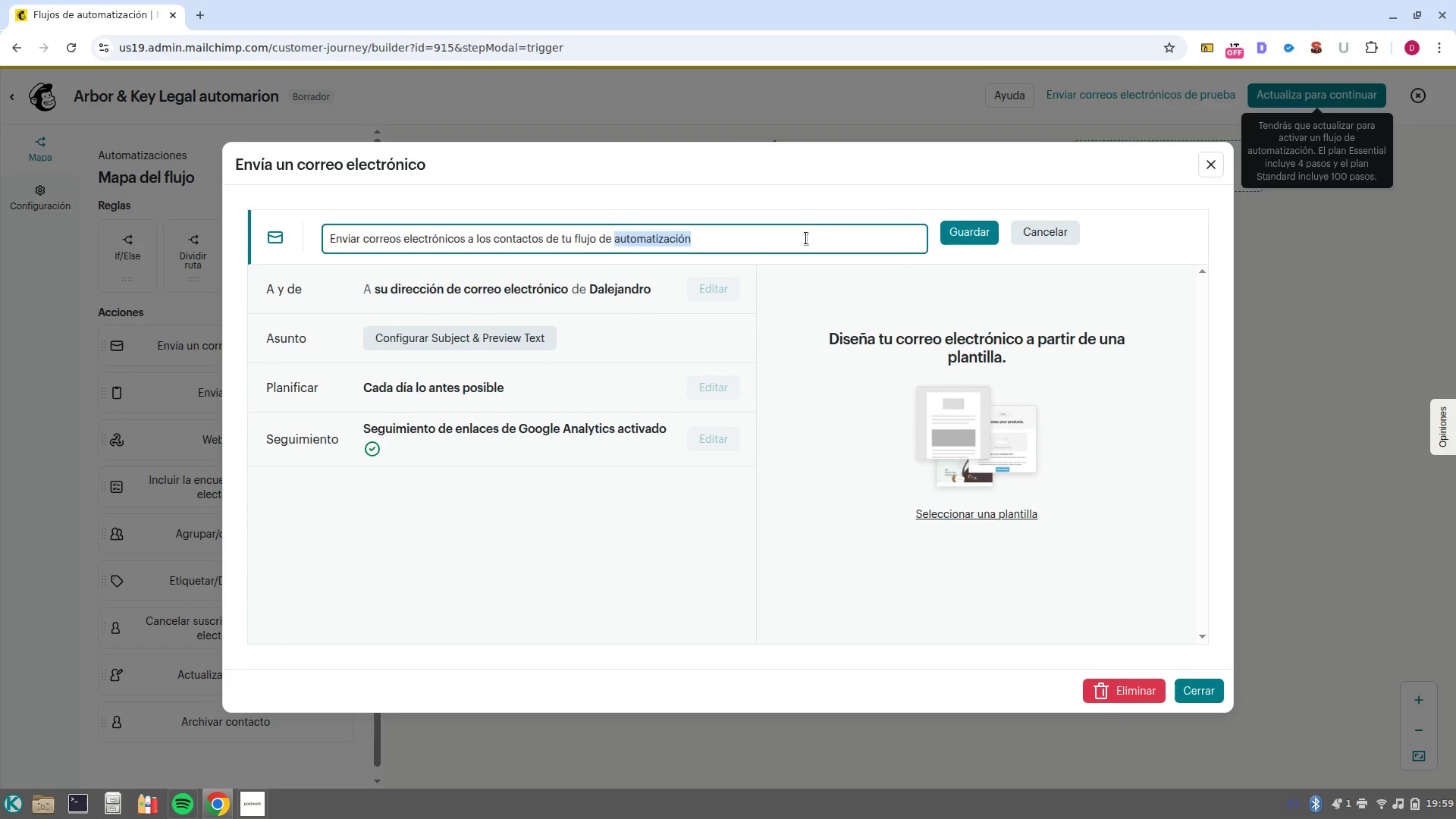 
triple_click([806, 238])
 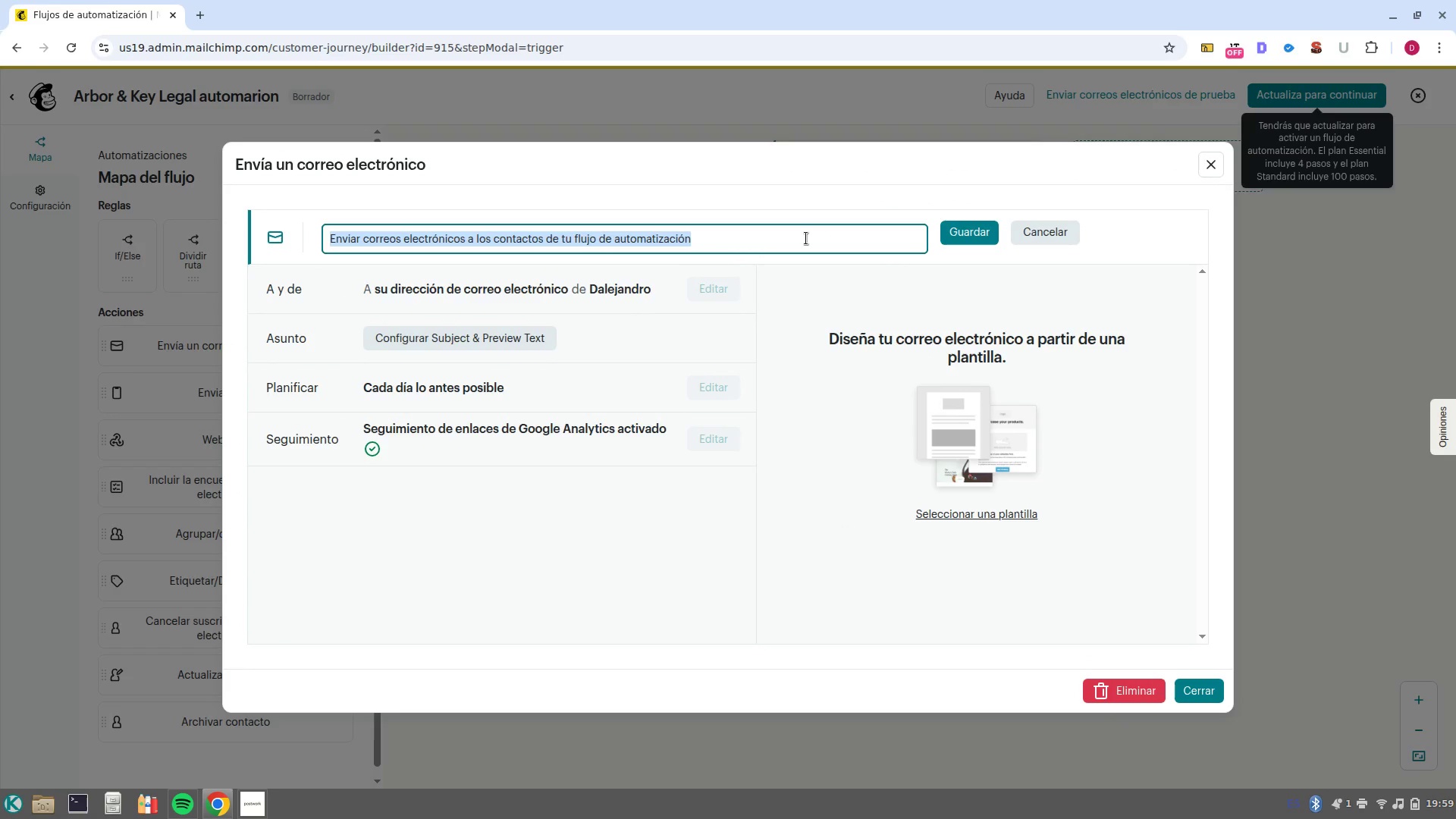 
type(The delivery)
 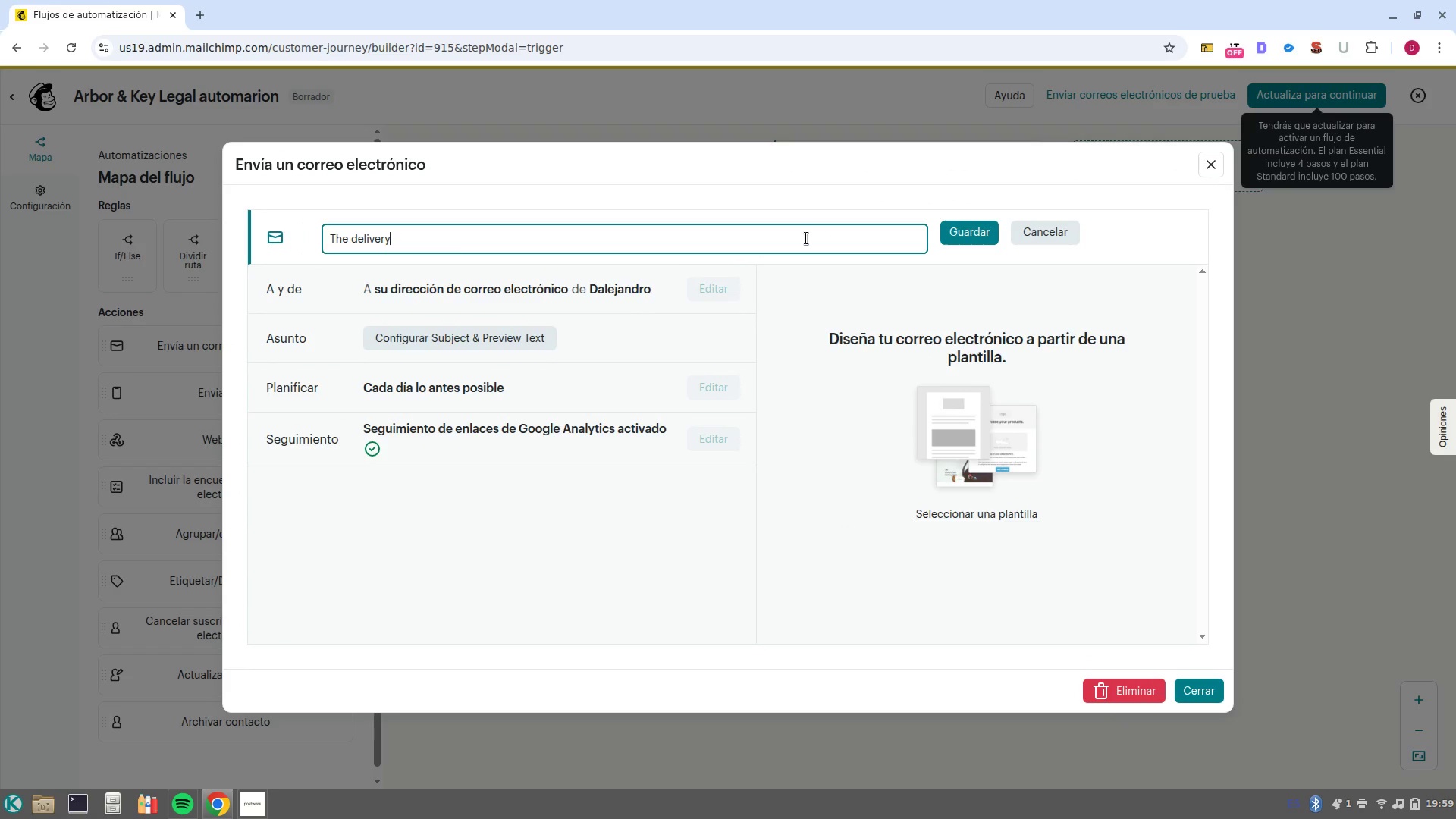 
key(Enter)
 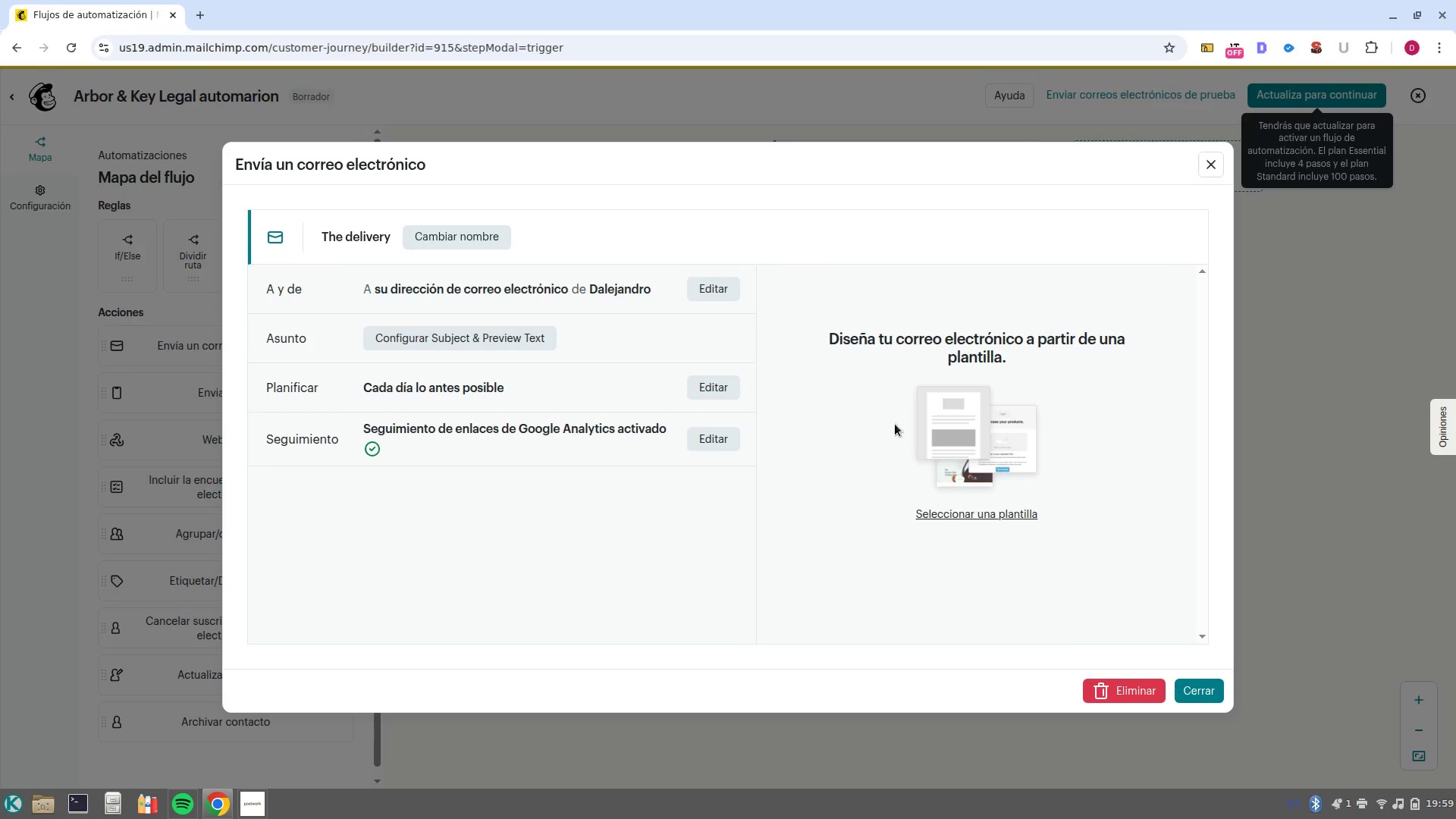 
left_click([1202, 692])
 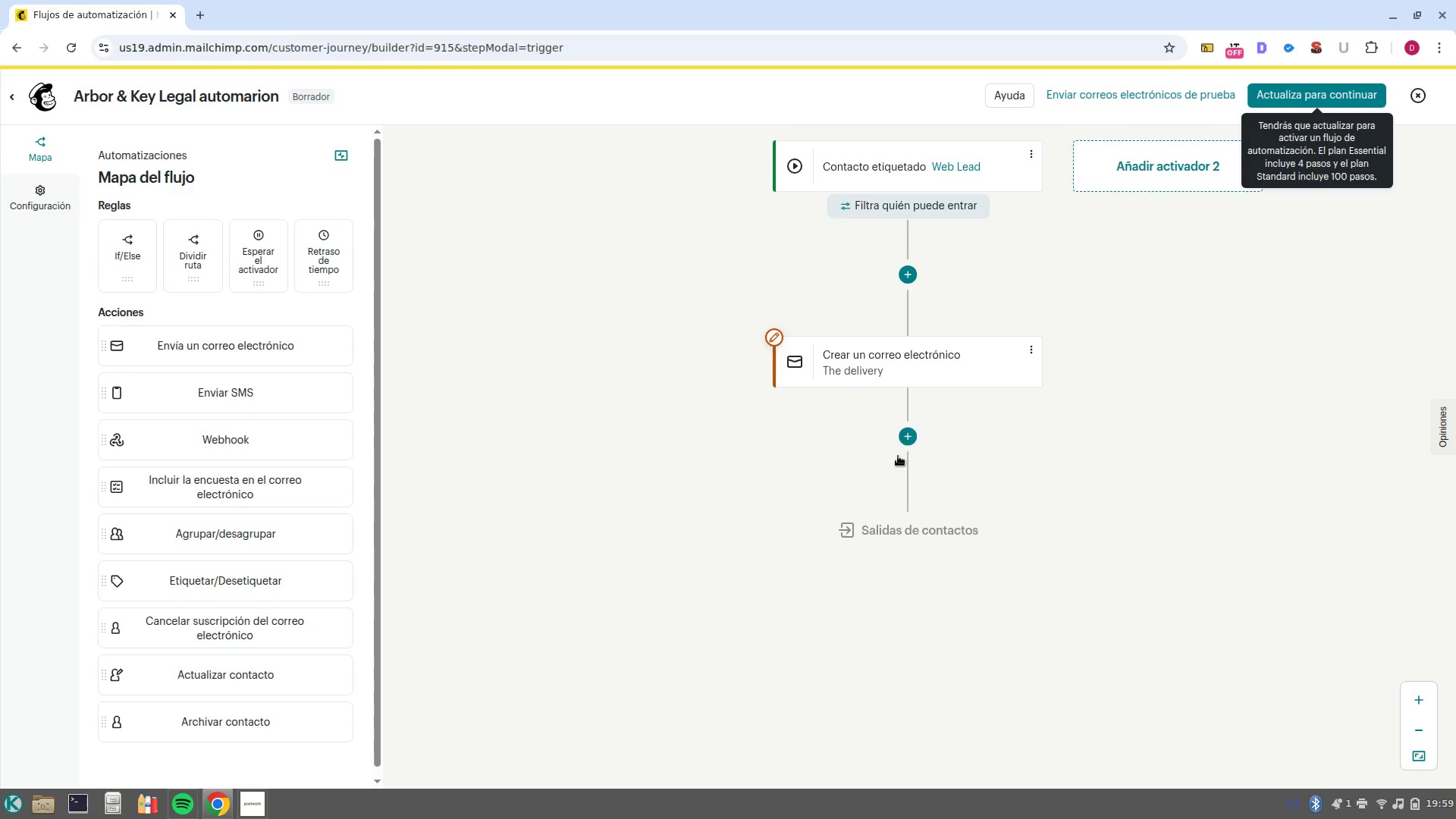 
left_click([900, 456])
 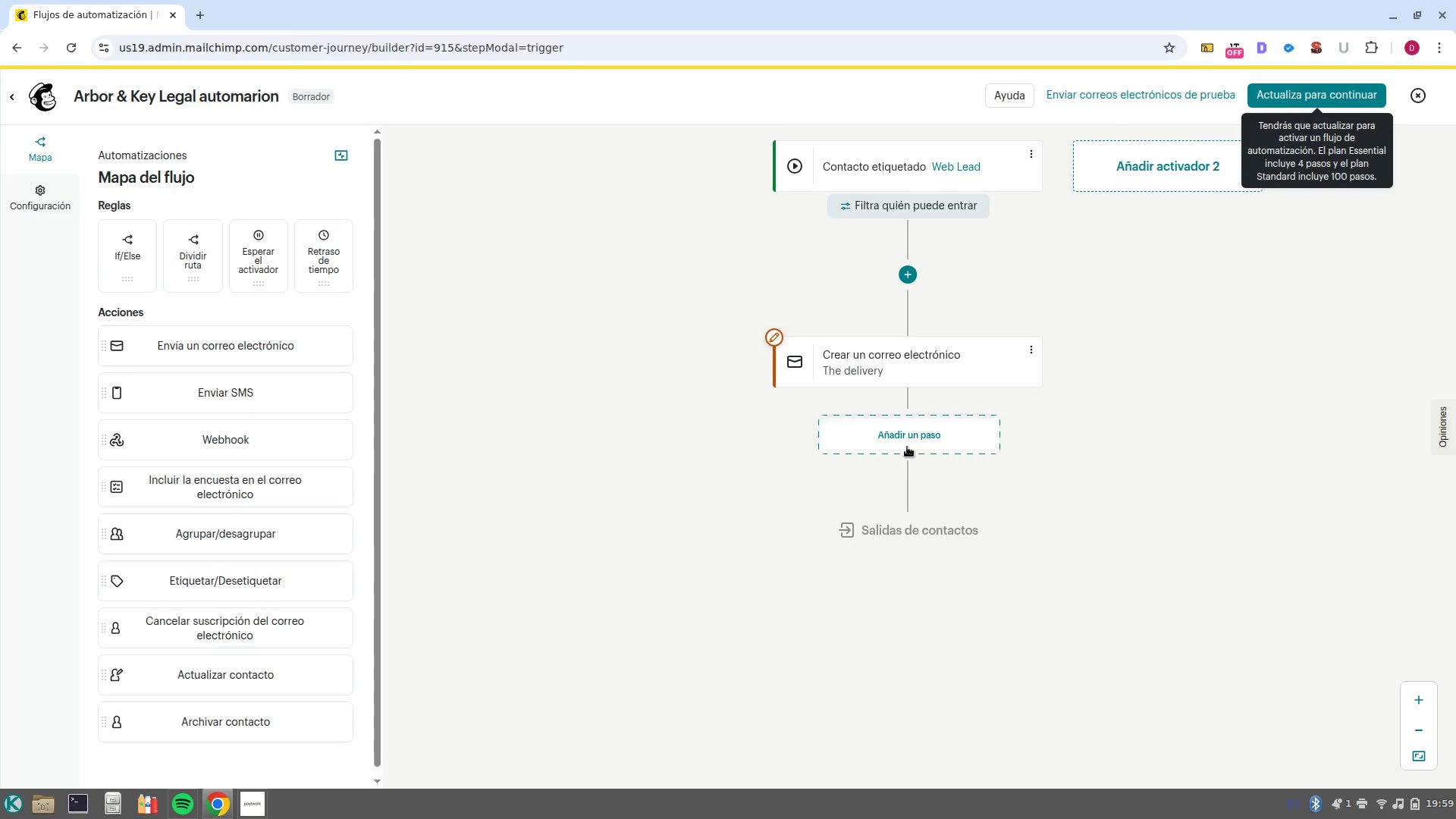 
left_click([907, 447])
 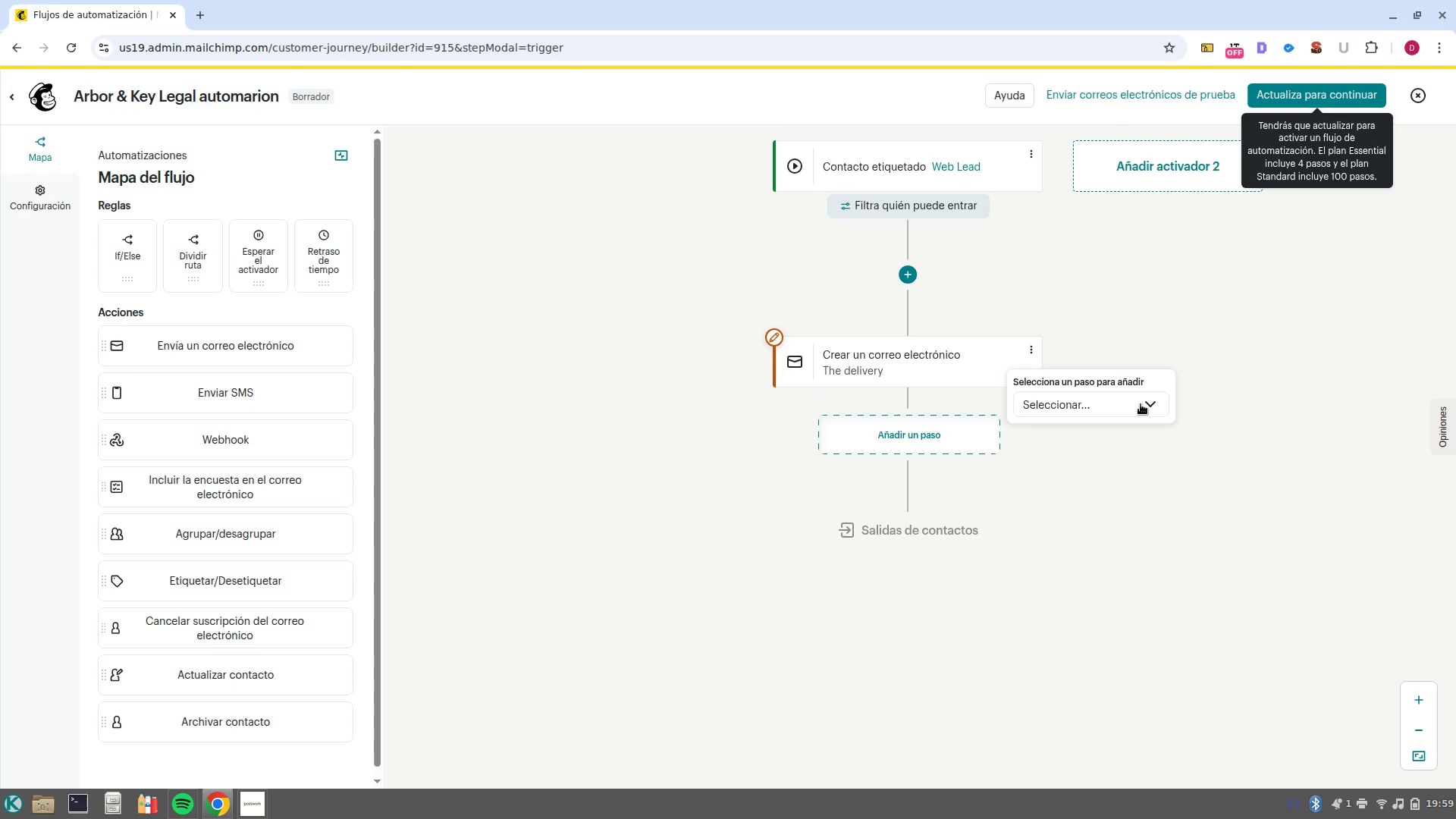 
left_click([1141, 404])
 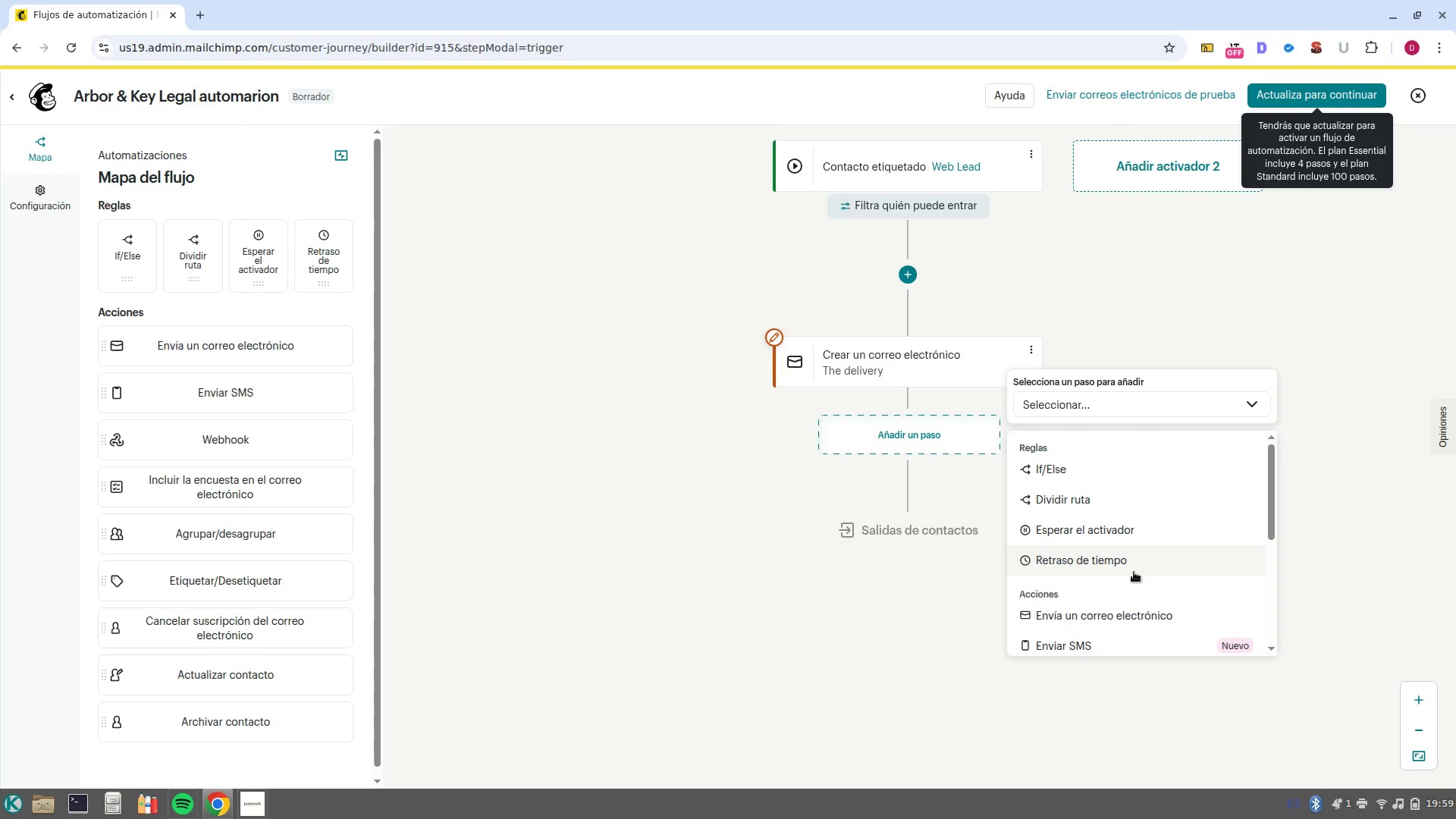 
left_click([1134, 572])
 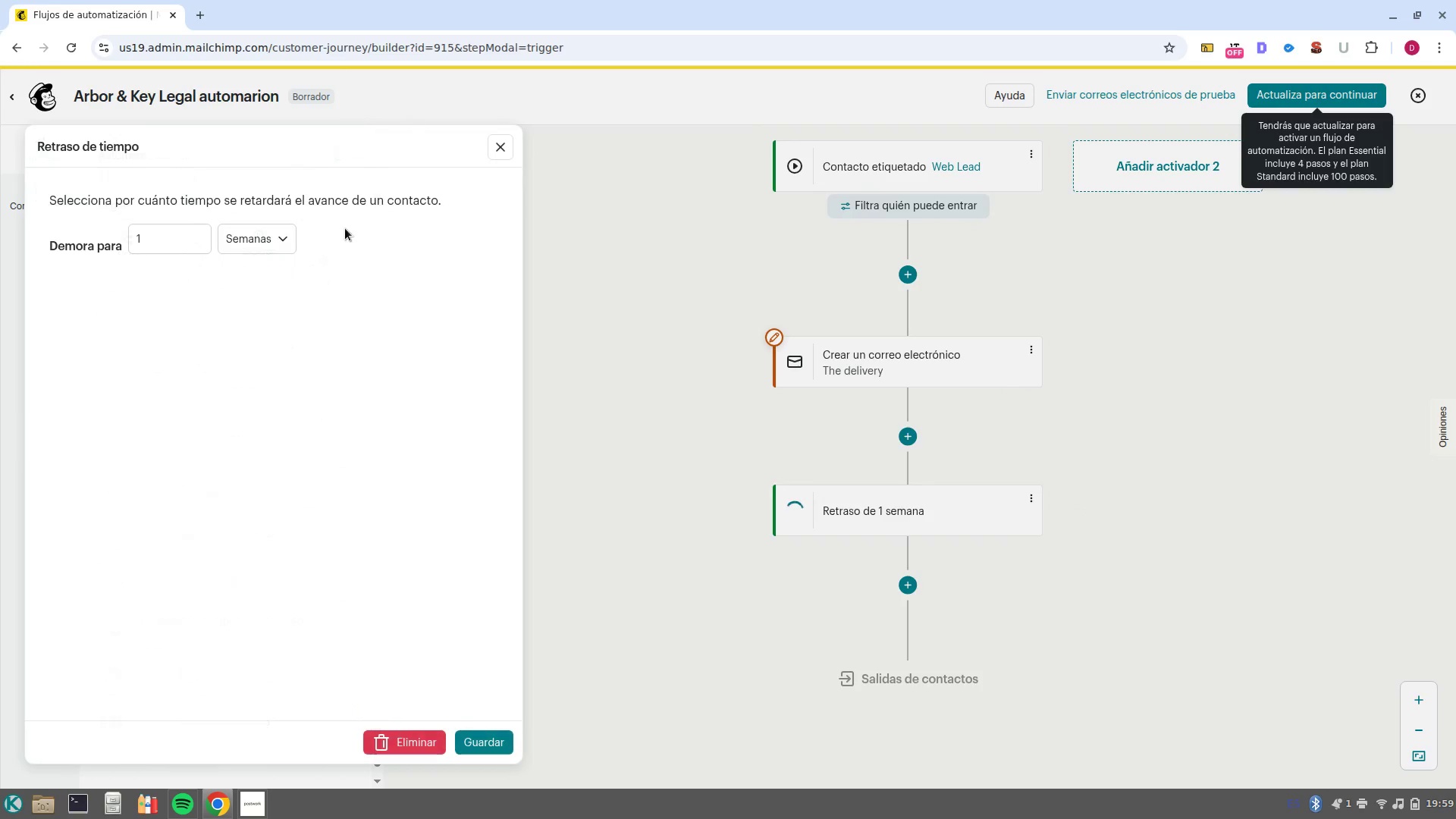 
left_click([258, 243])
 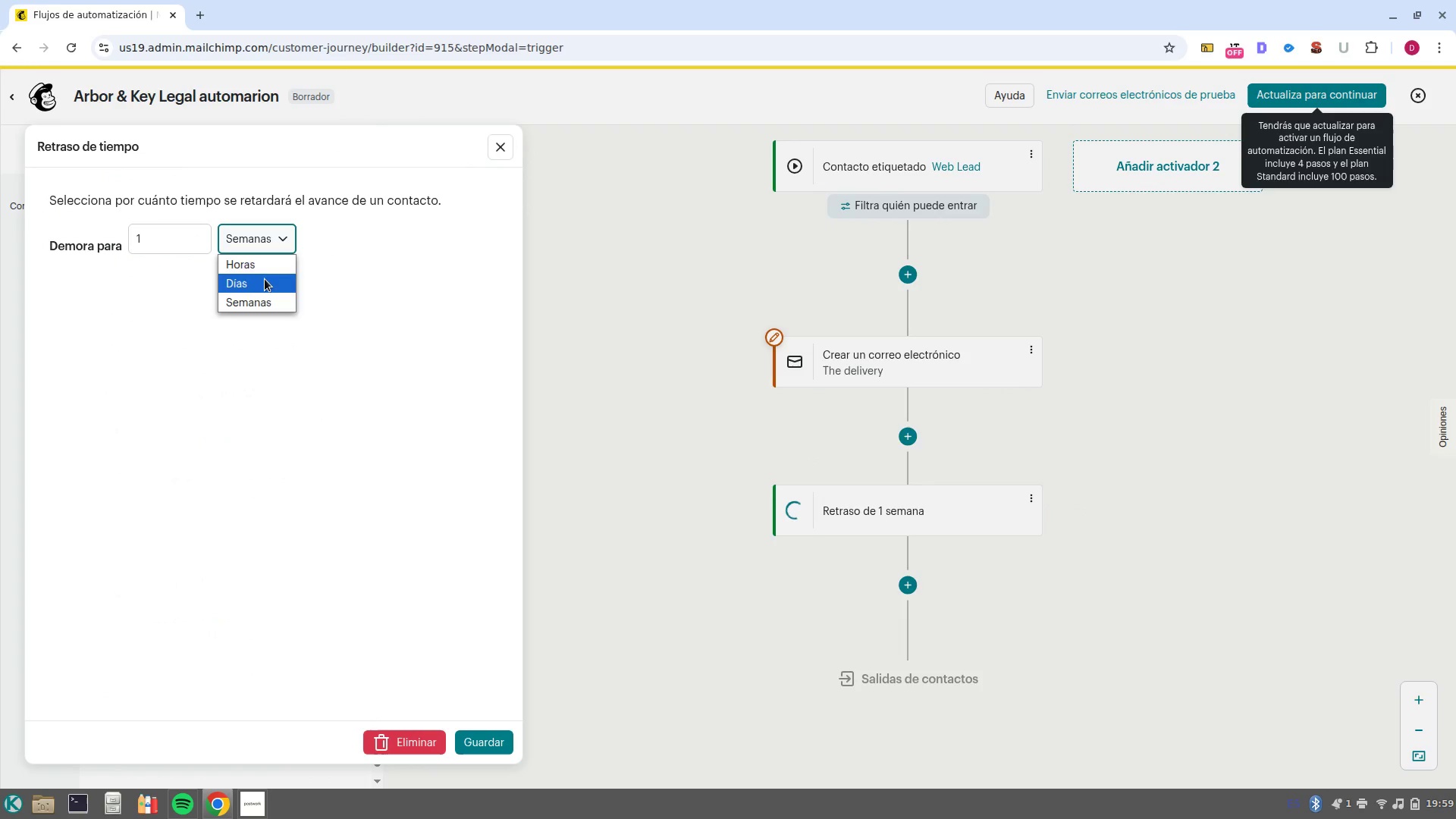 
left_click([265, 279])
 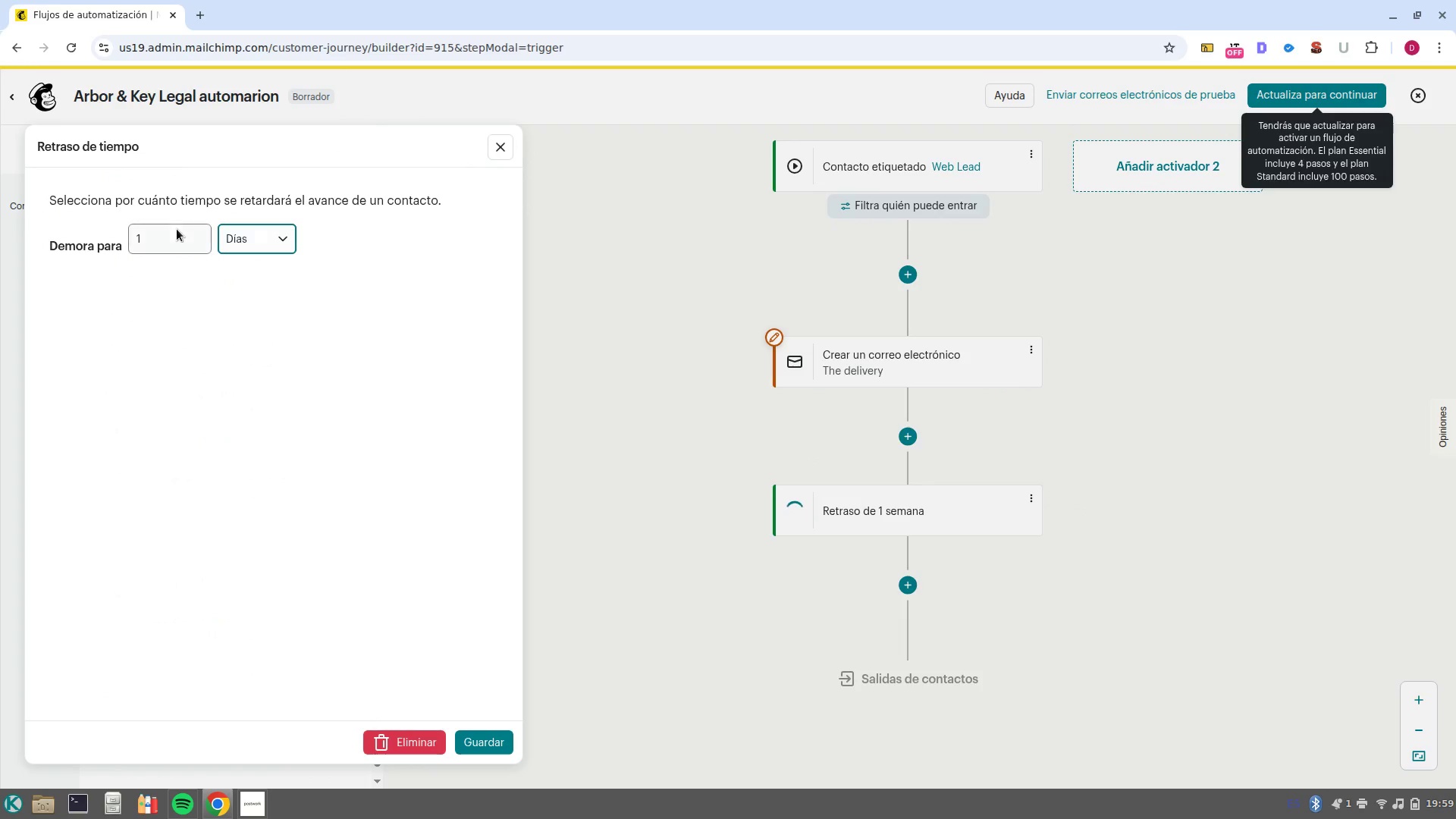 
left_click([177, 229])
 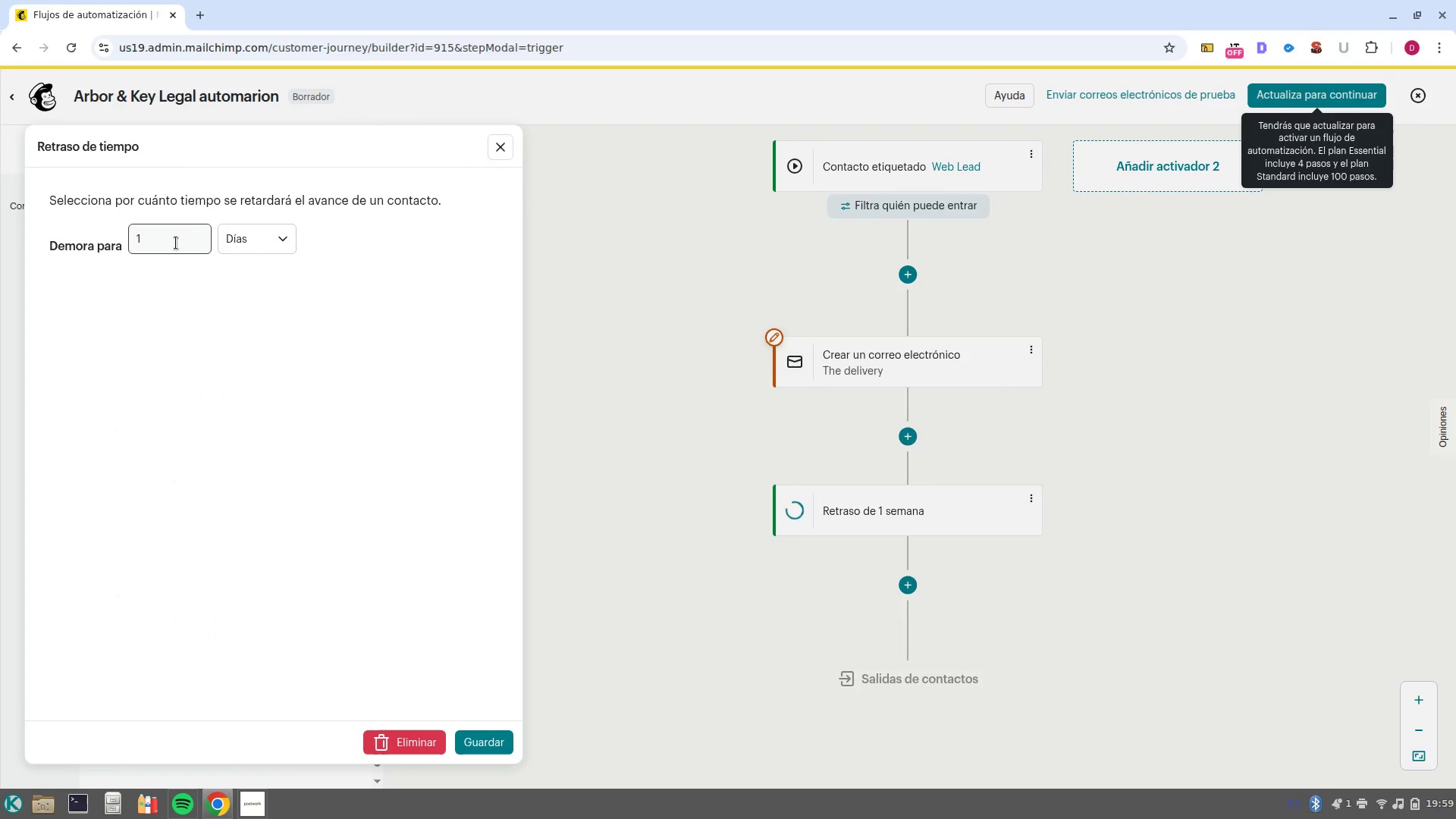 
left_click([176, 243])
 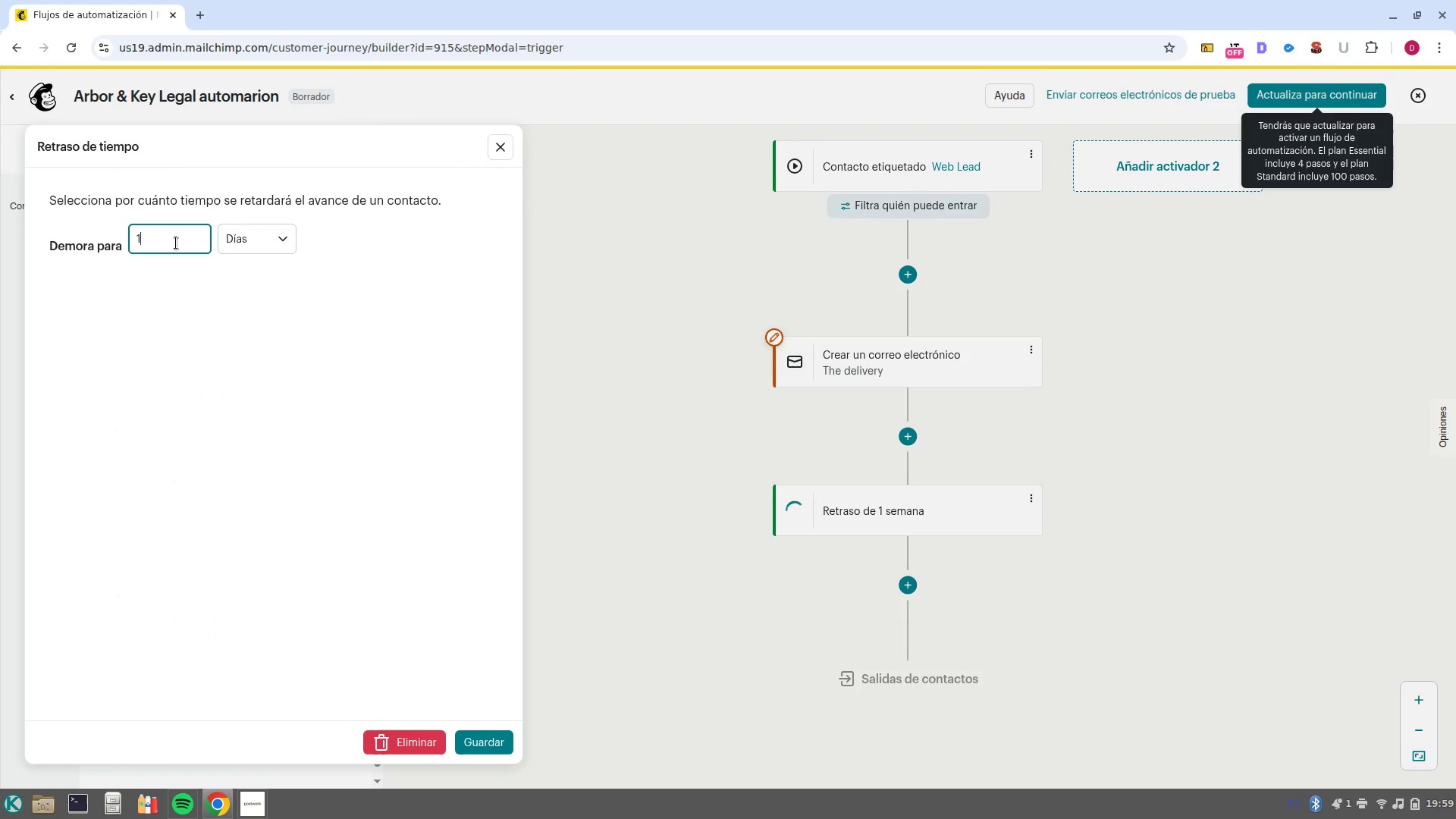 
key(Backspace)
 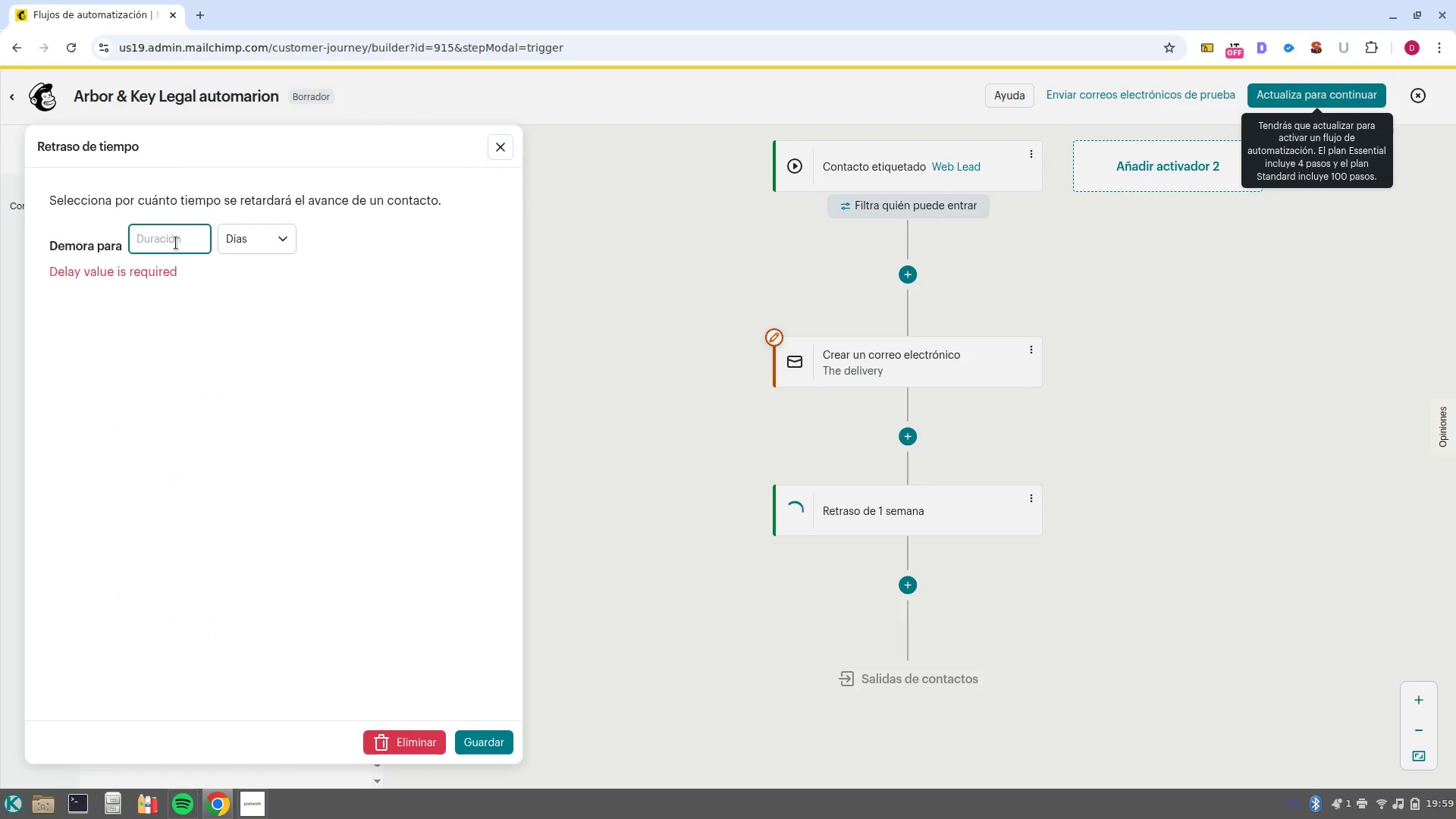 
key(2)
 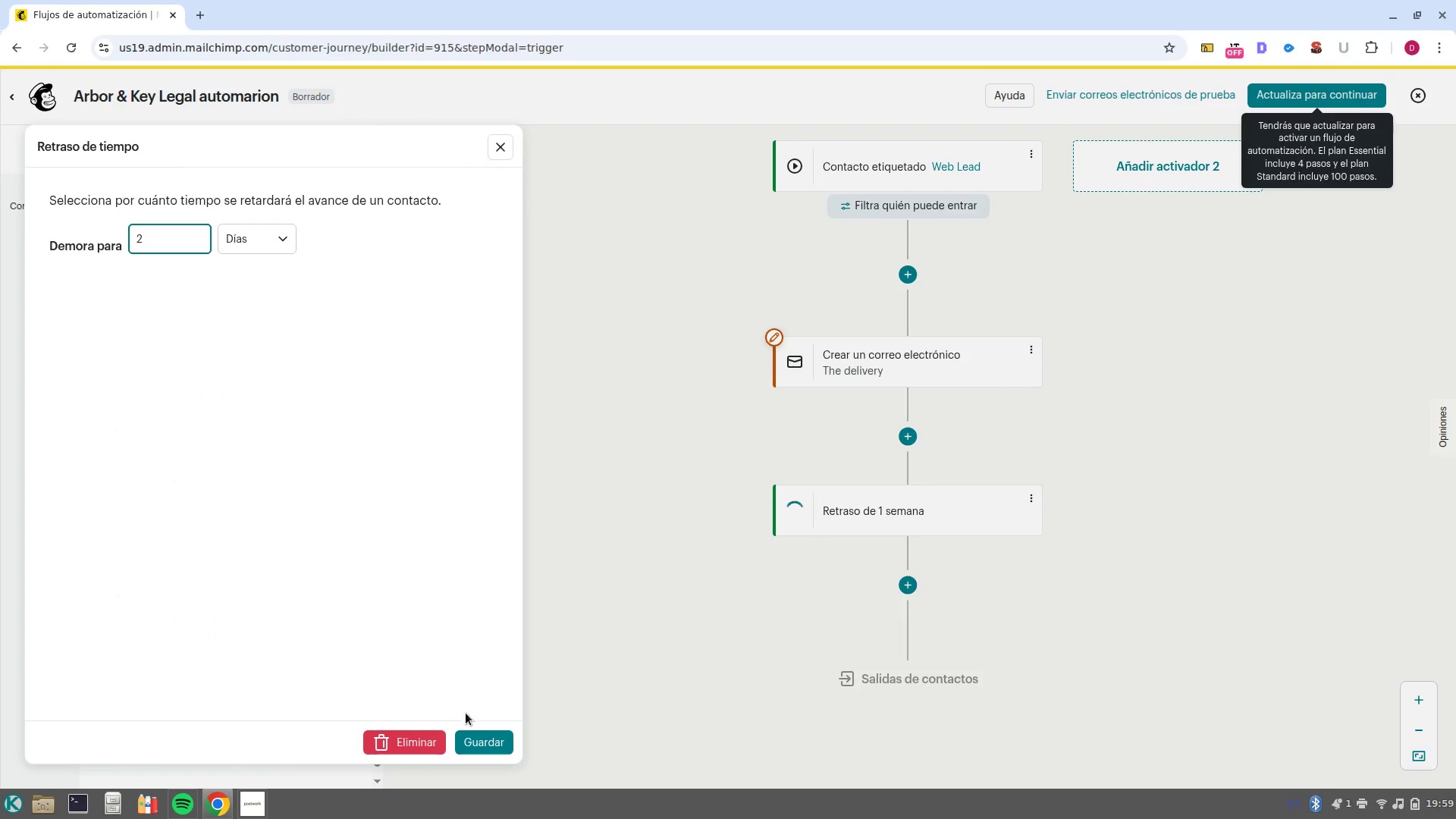 
left_click([487, 732])
 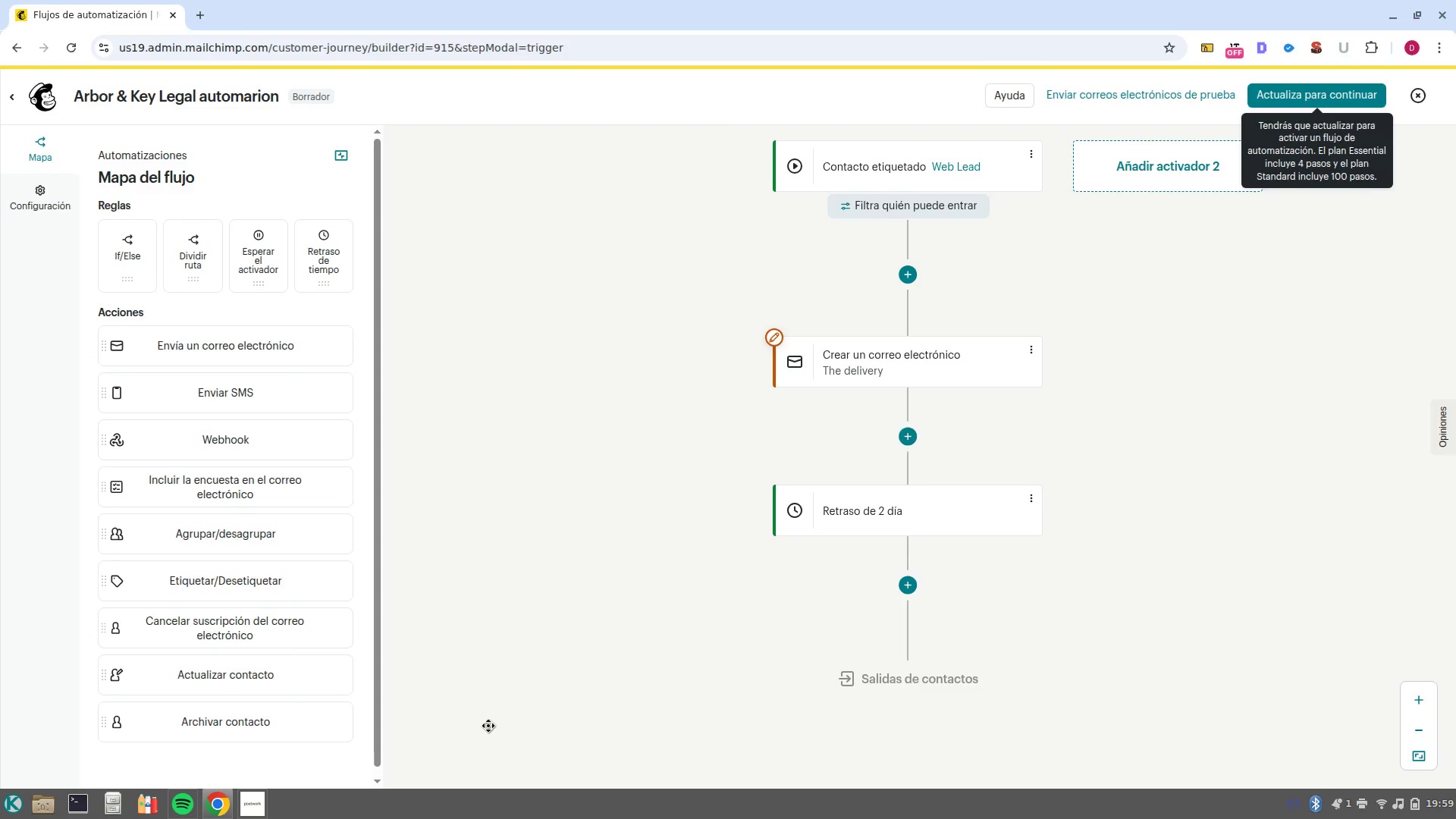 
wait(5.02)
 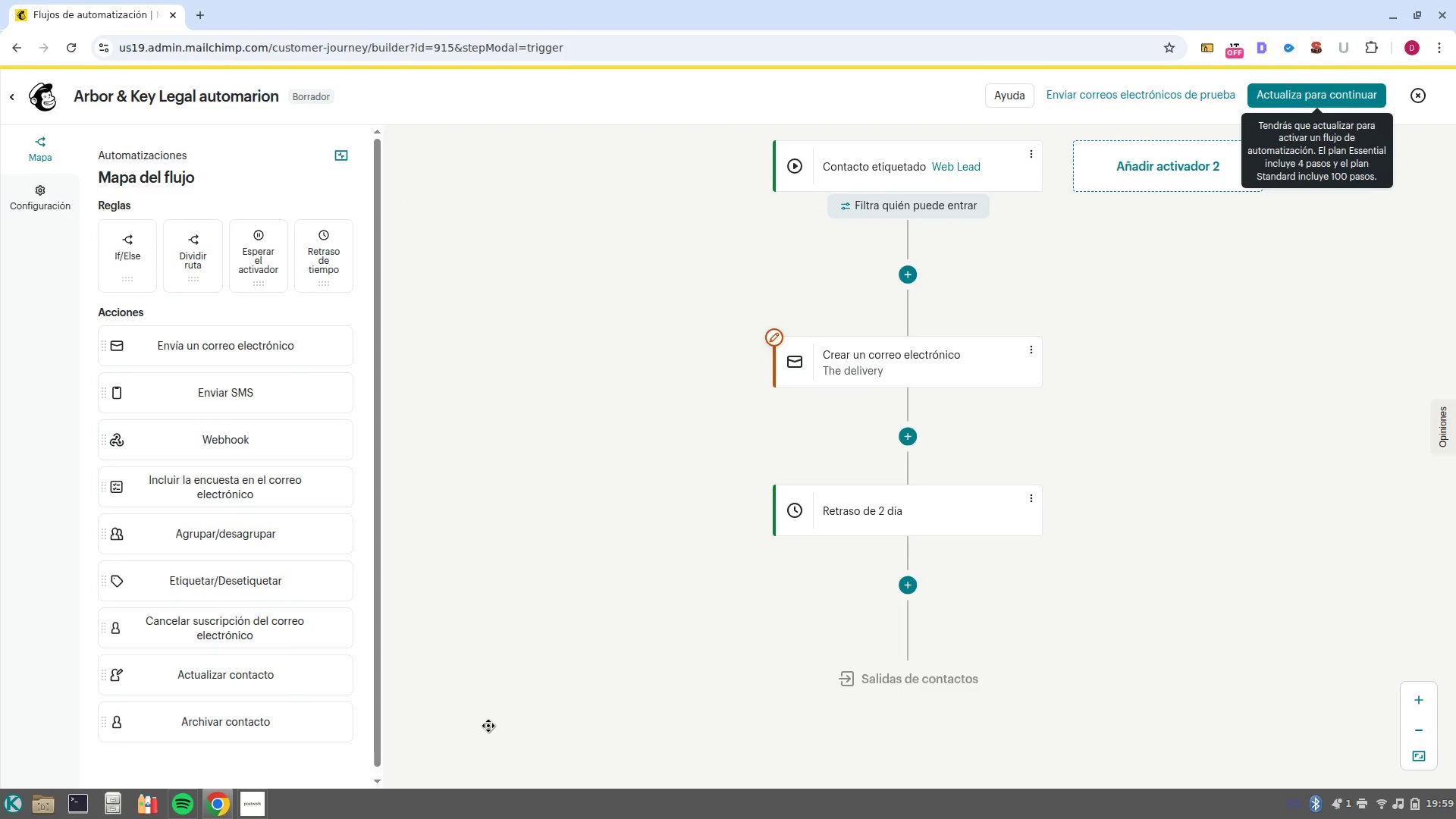 
left_click([908, 599])
 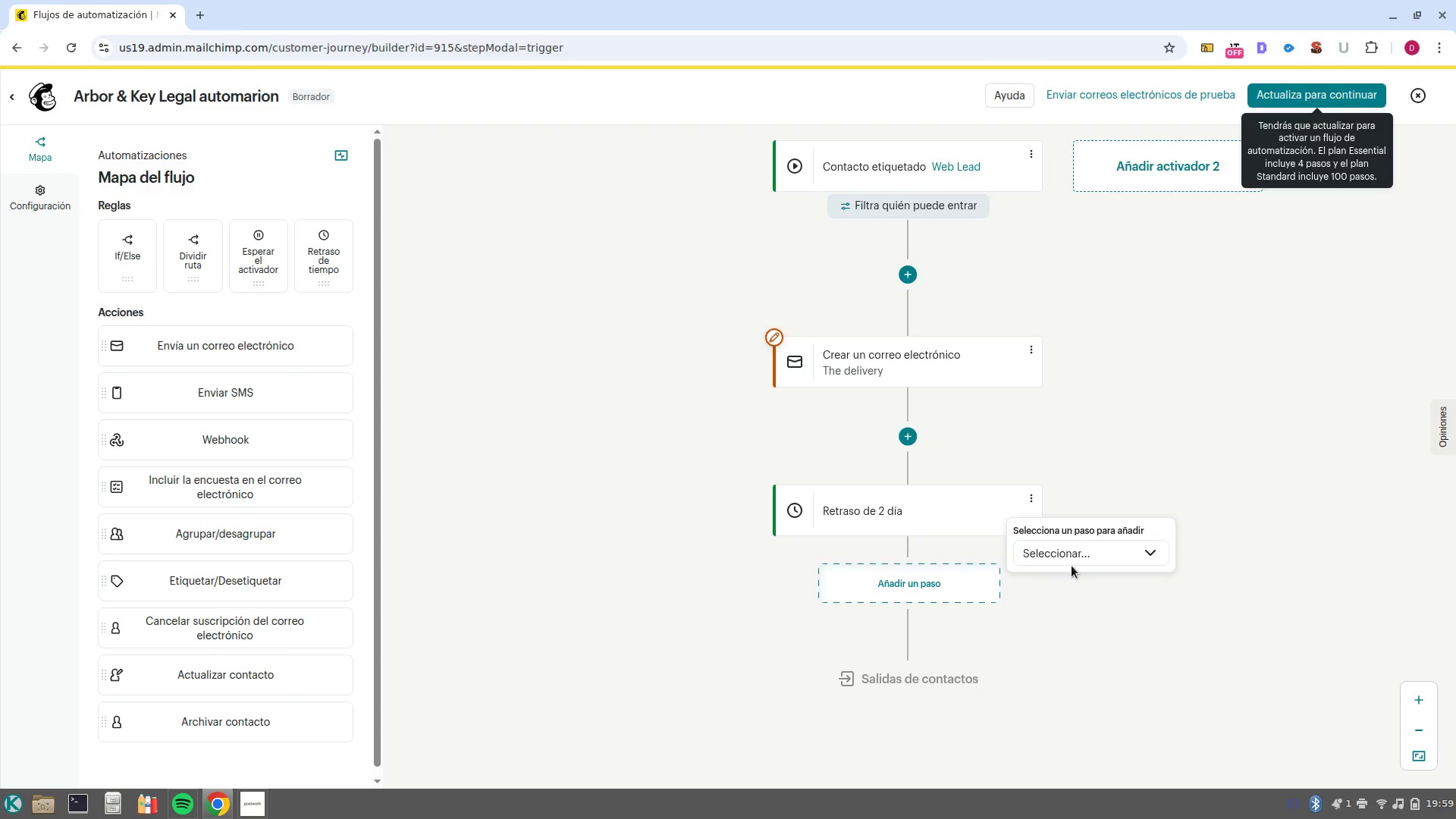 
left_click([1072, 566])
 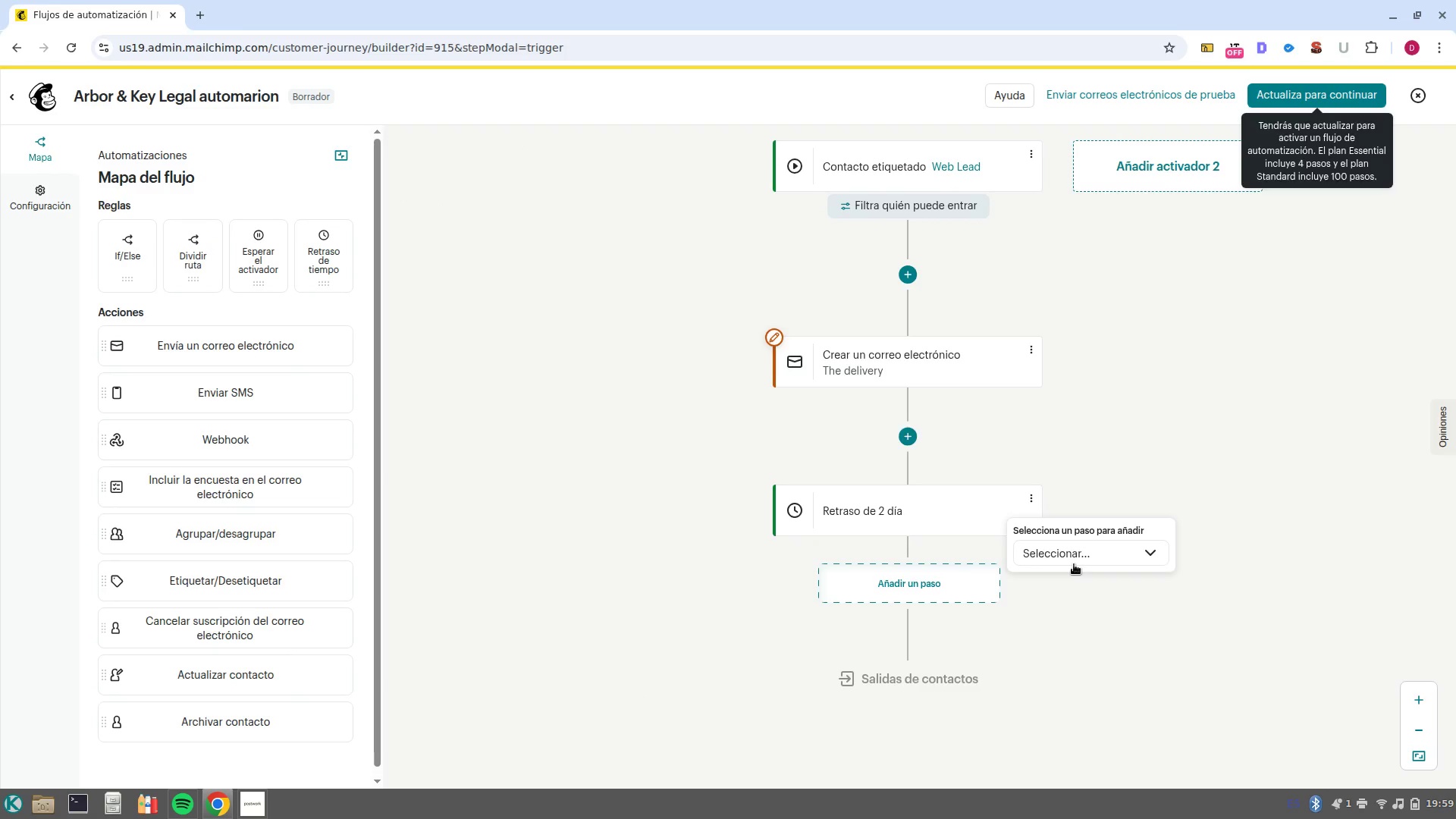 
left_click([1074, 564])
 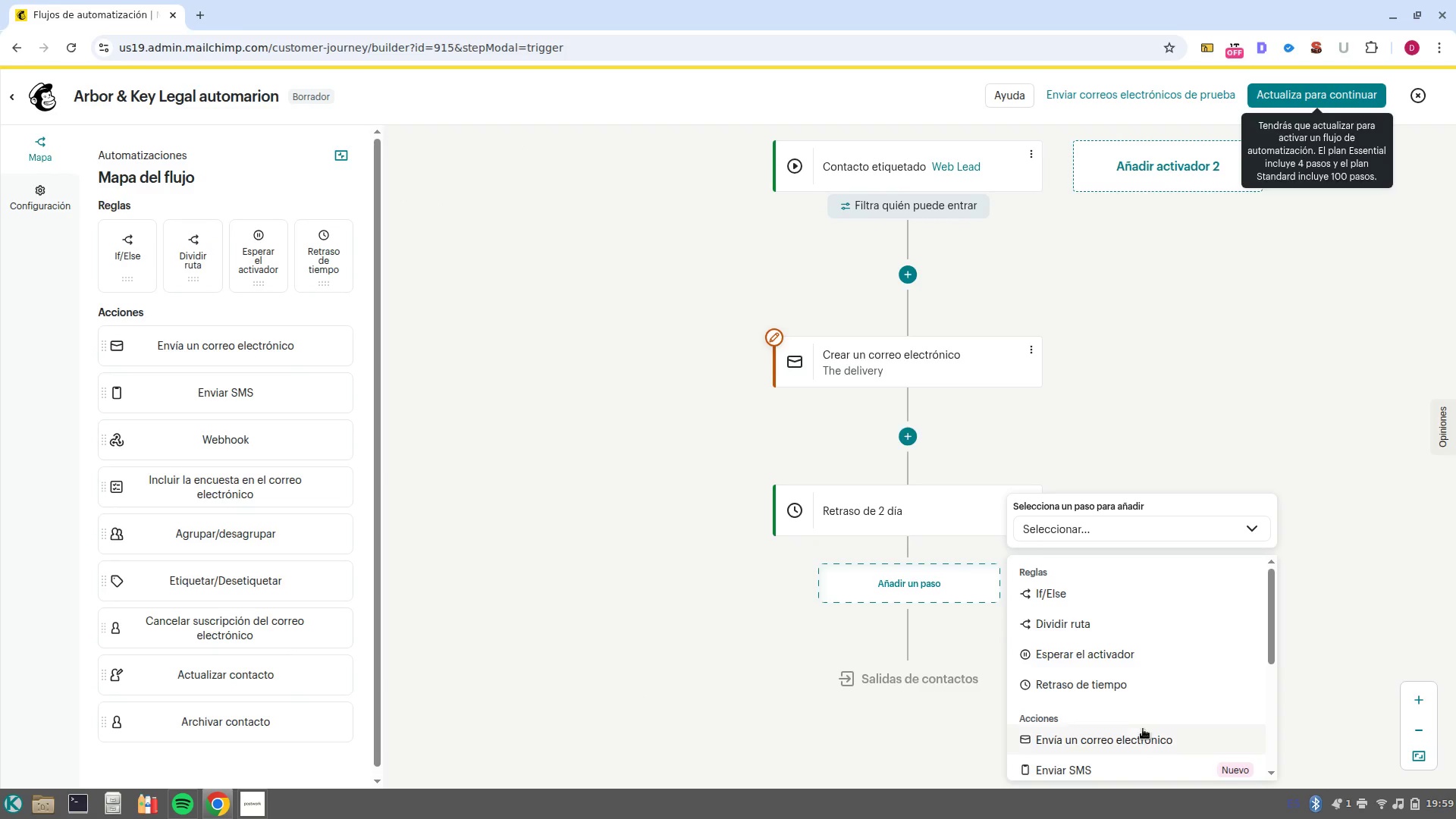 
left_click([1144, 733])
 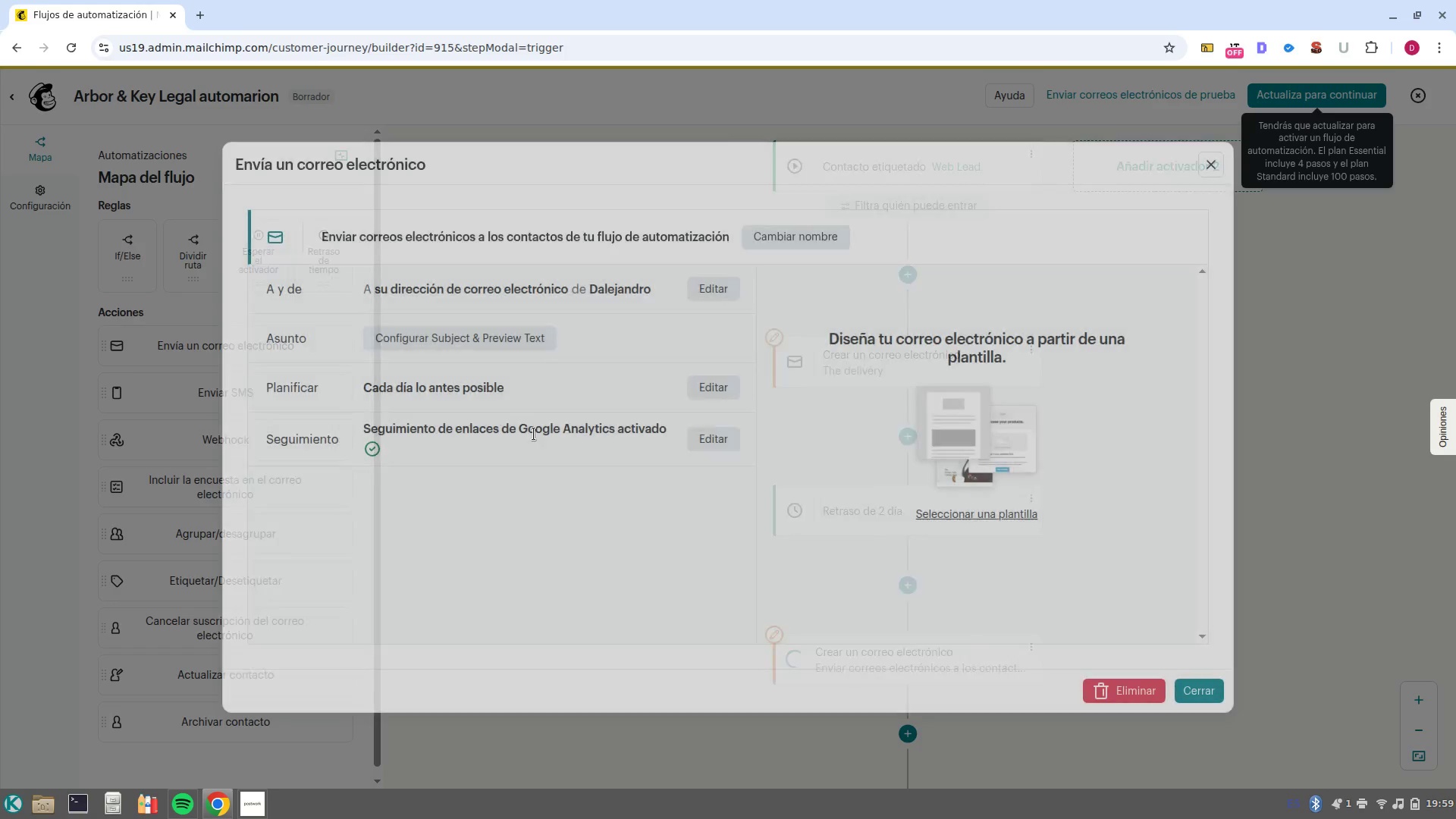 
left_click([799, 237])
 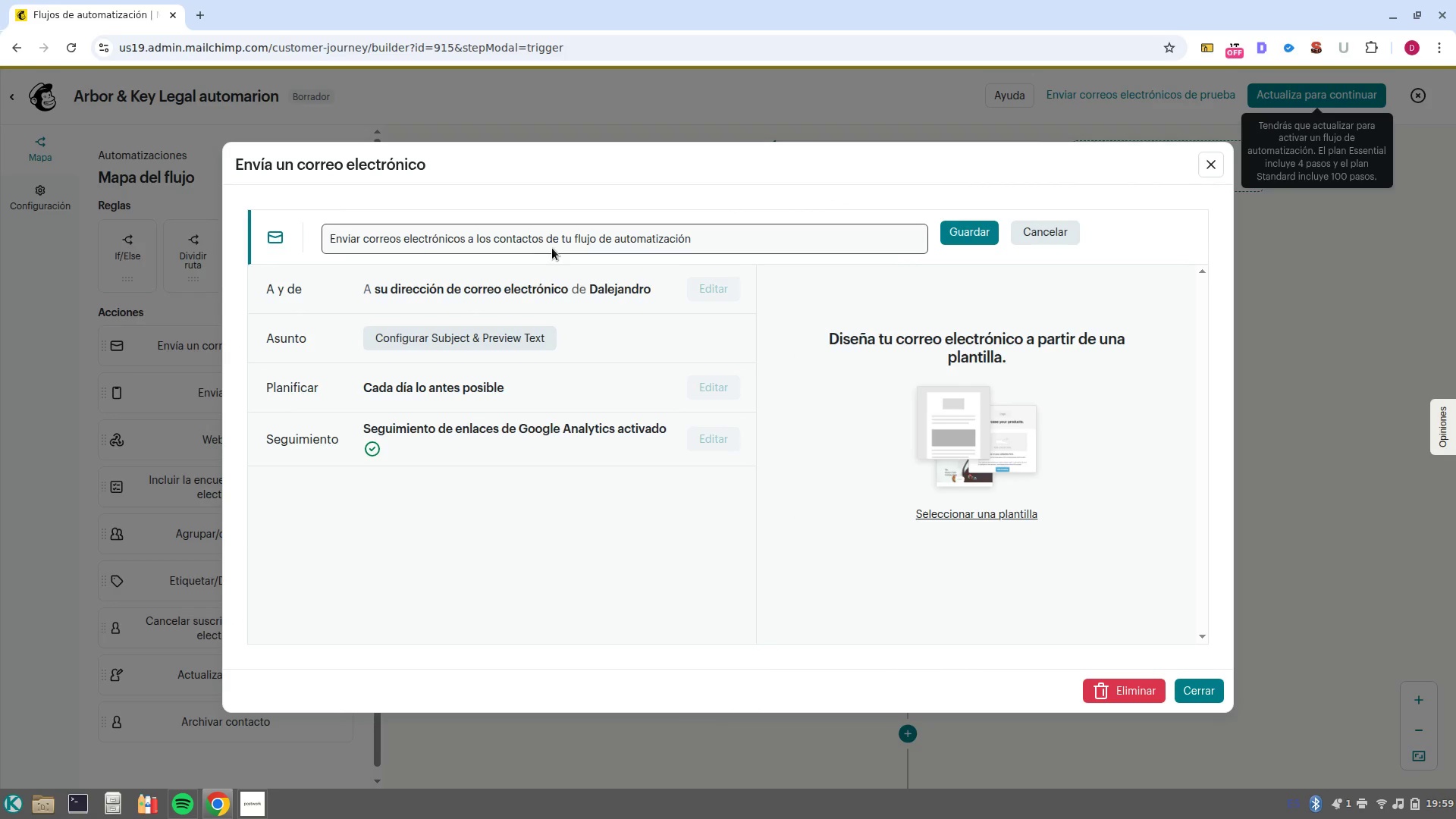 
double_click([551, 247])
 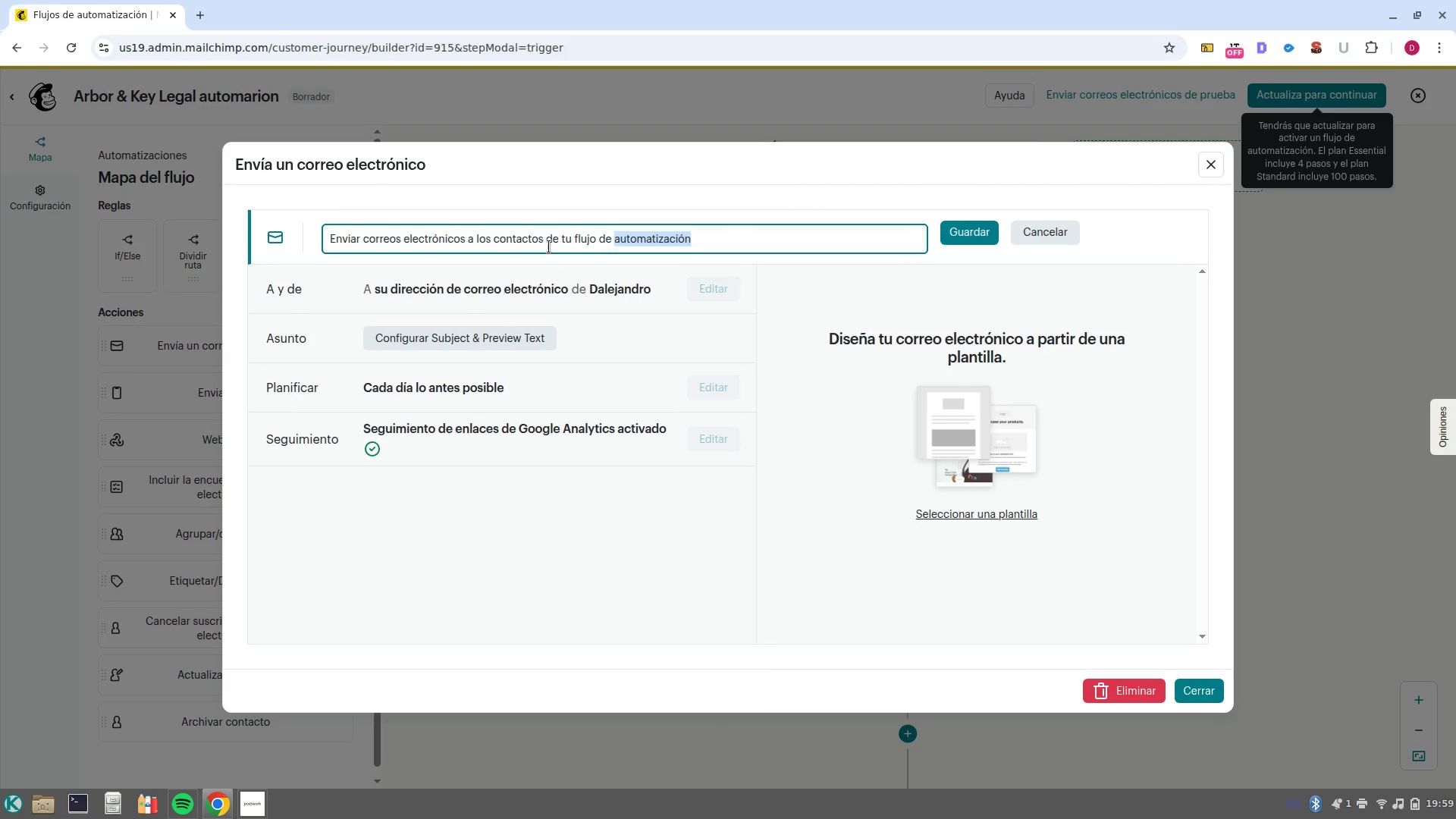 
triple_click([549, 246])
 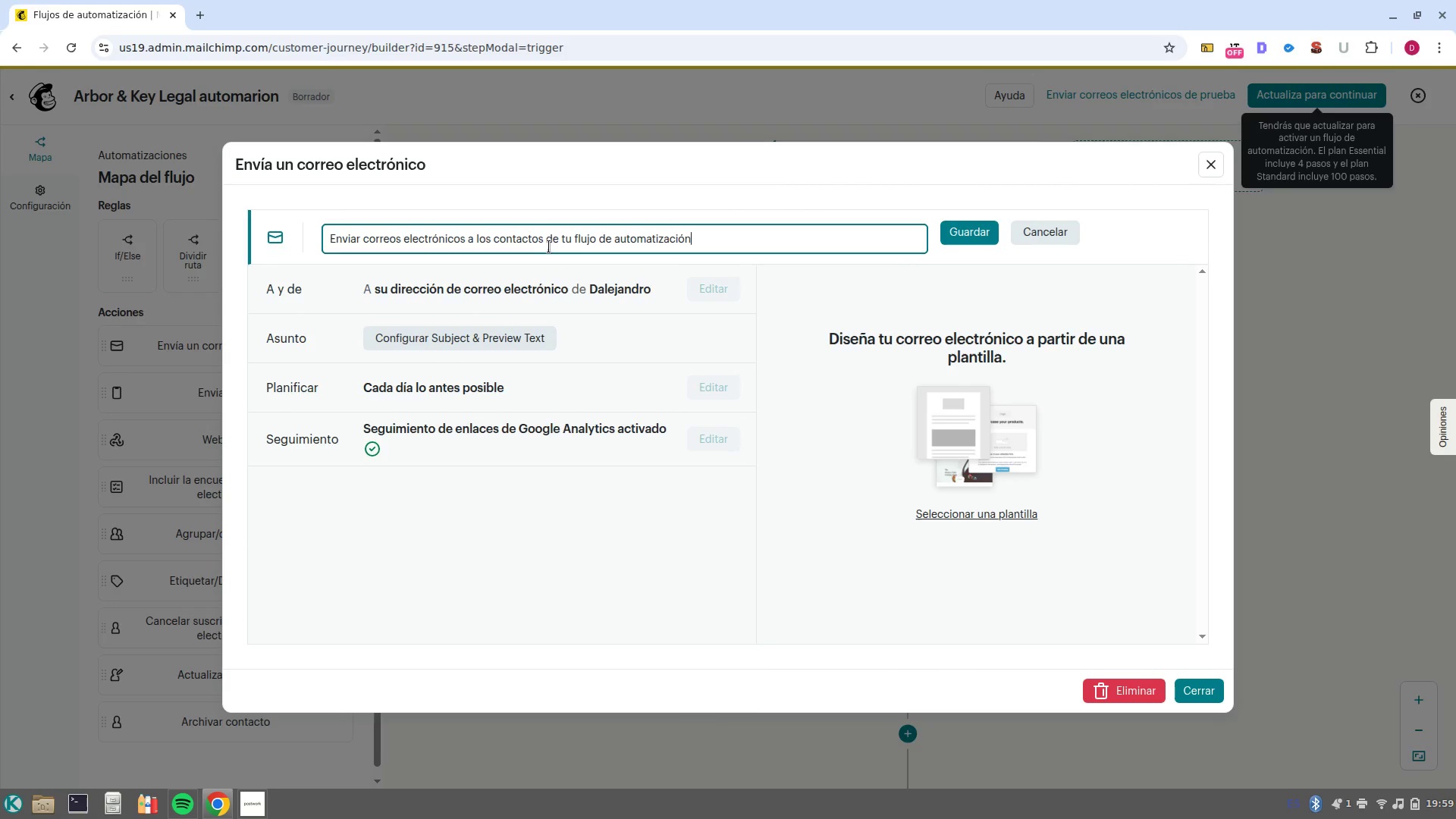 
left_click([549, 246])
 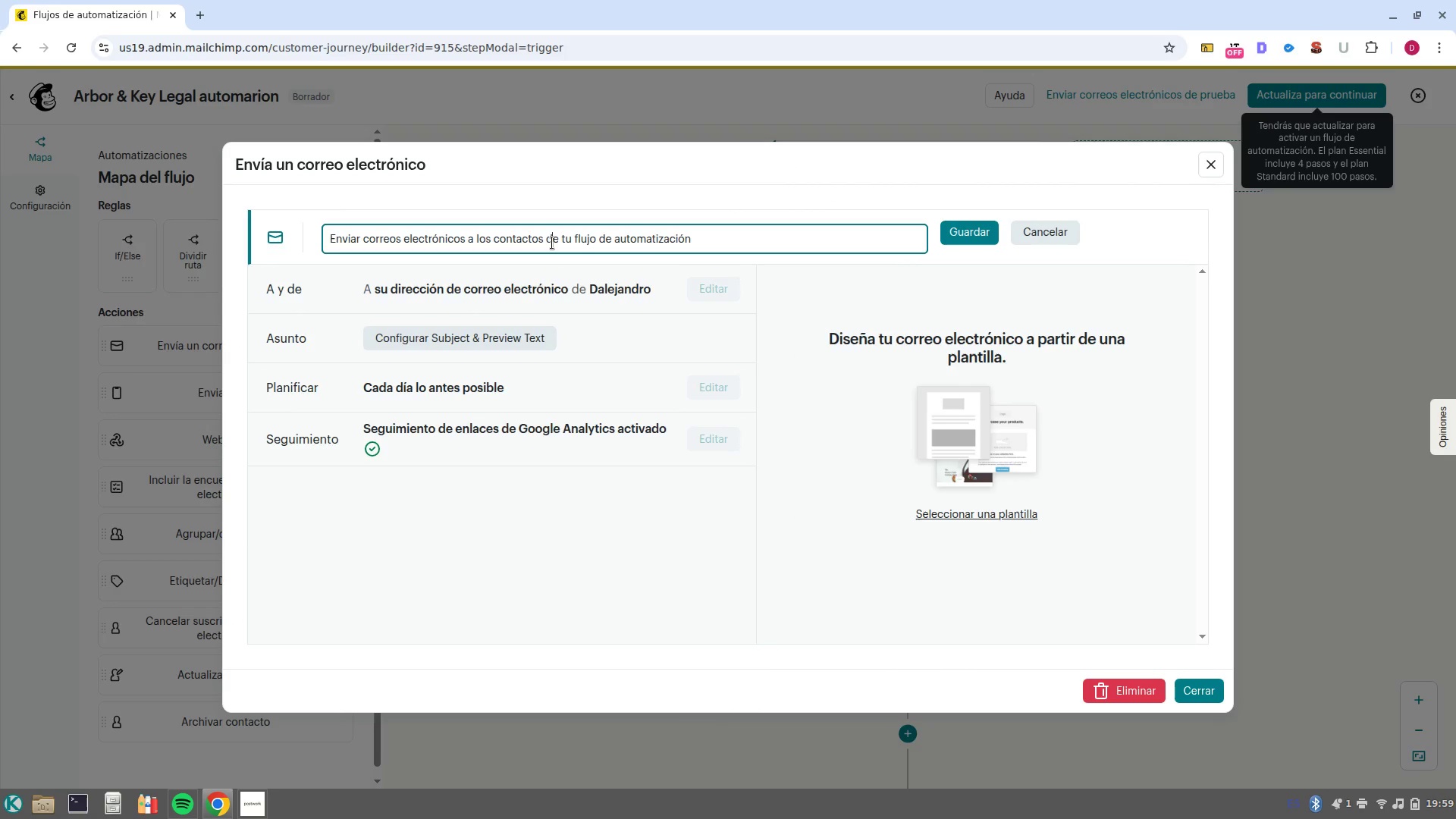 
double_click([552, 243])
 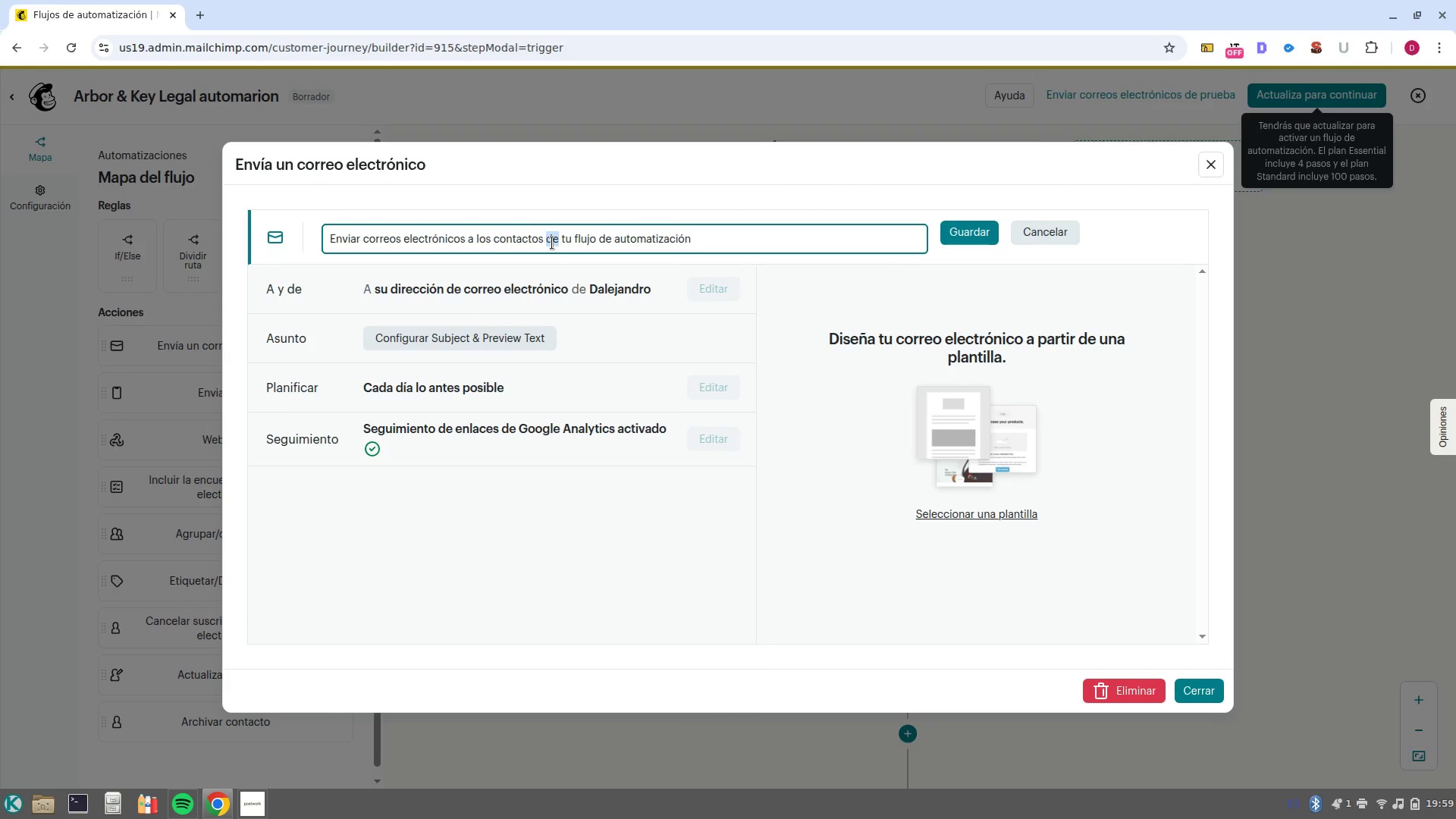 
left_click([552, 243])
 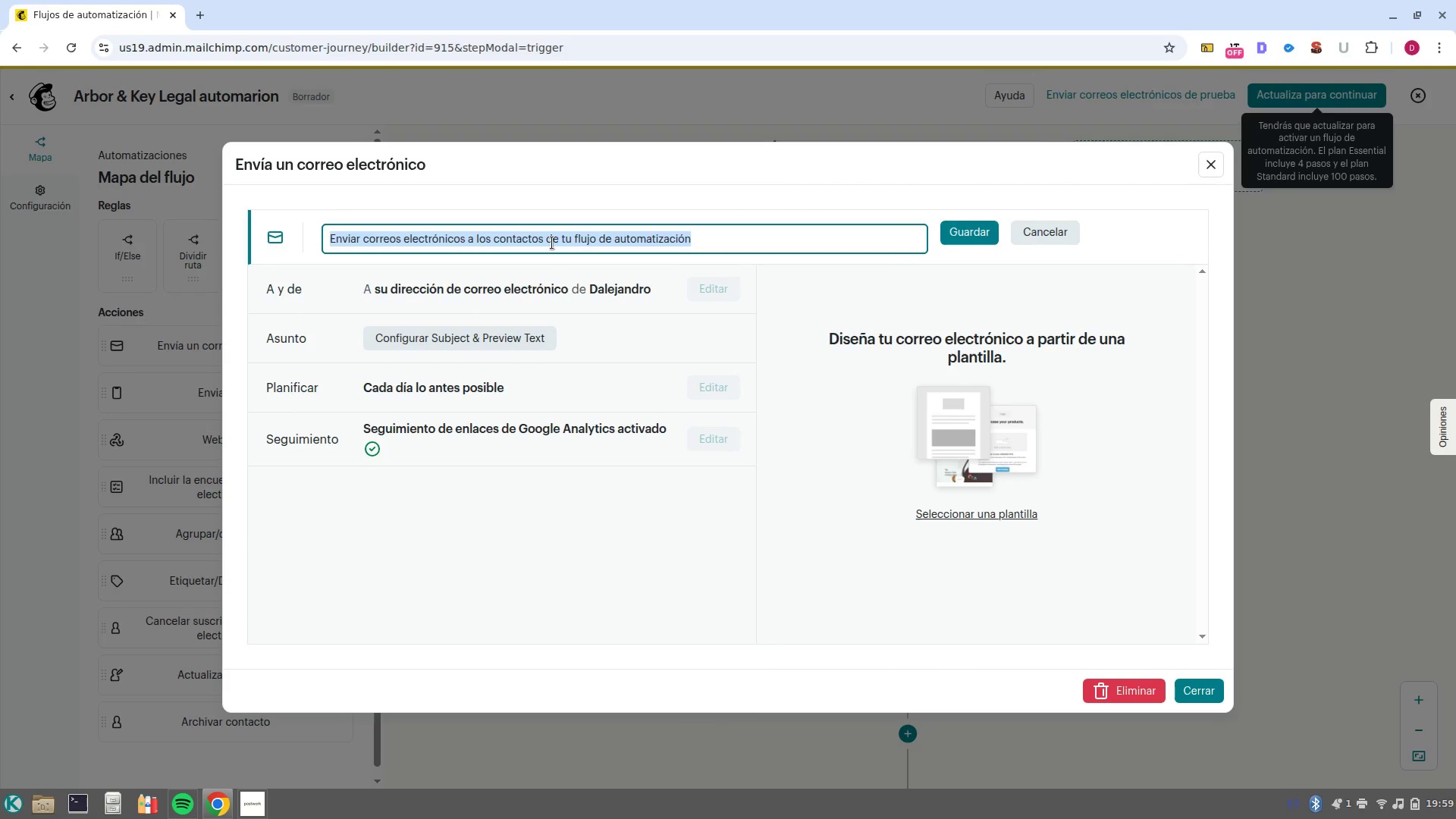 
type(The education)
key(NumpadEnter)
 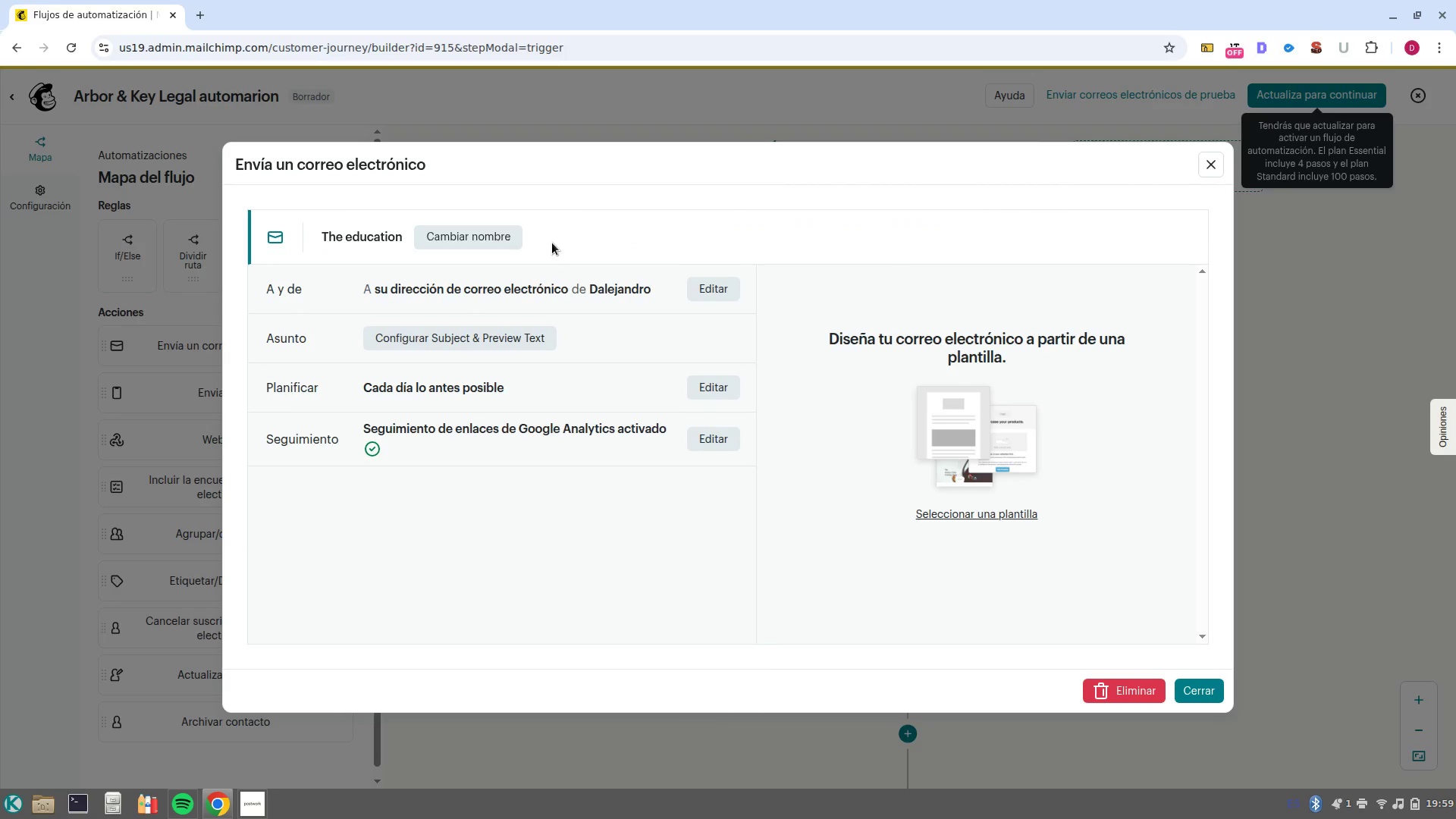 
left_click([1191, 699])
 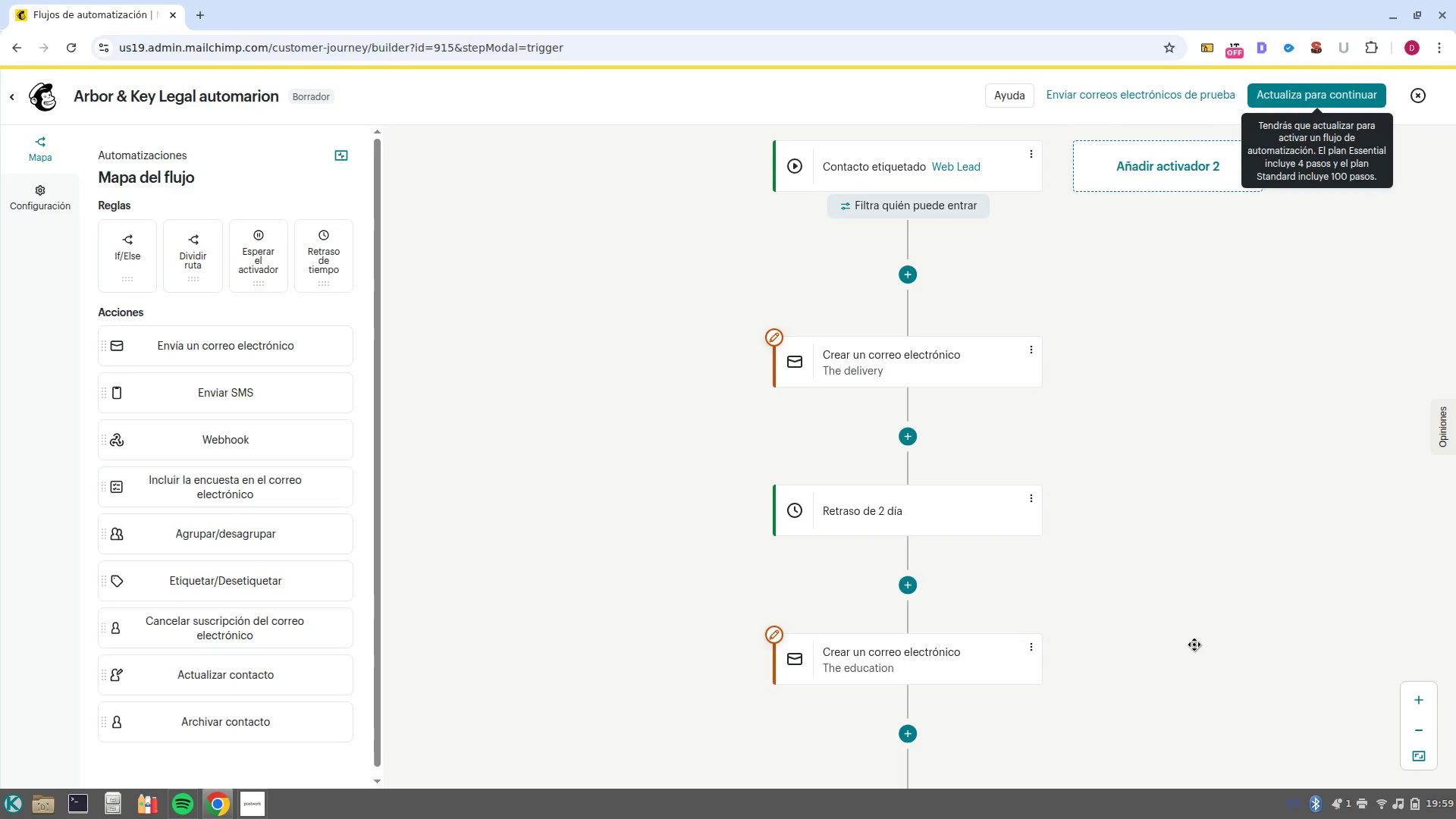 
left_click_drag(start_coordinate=[1194, 640], to_coordinate=[1193, 536])
 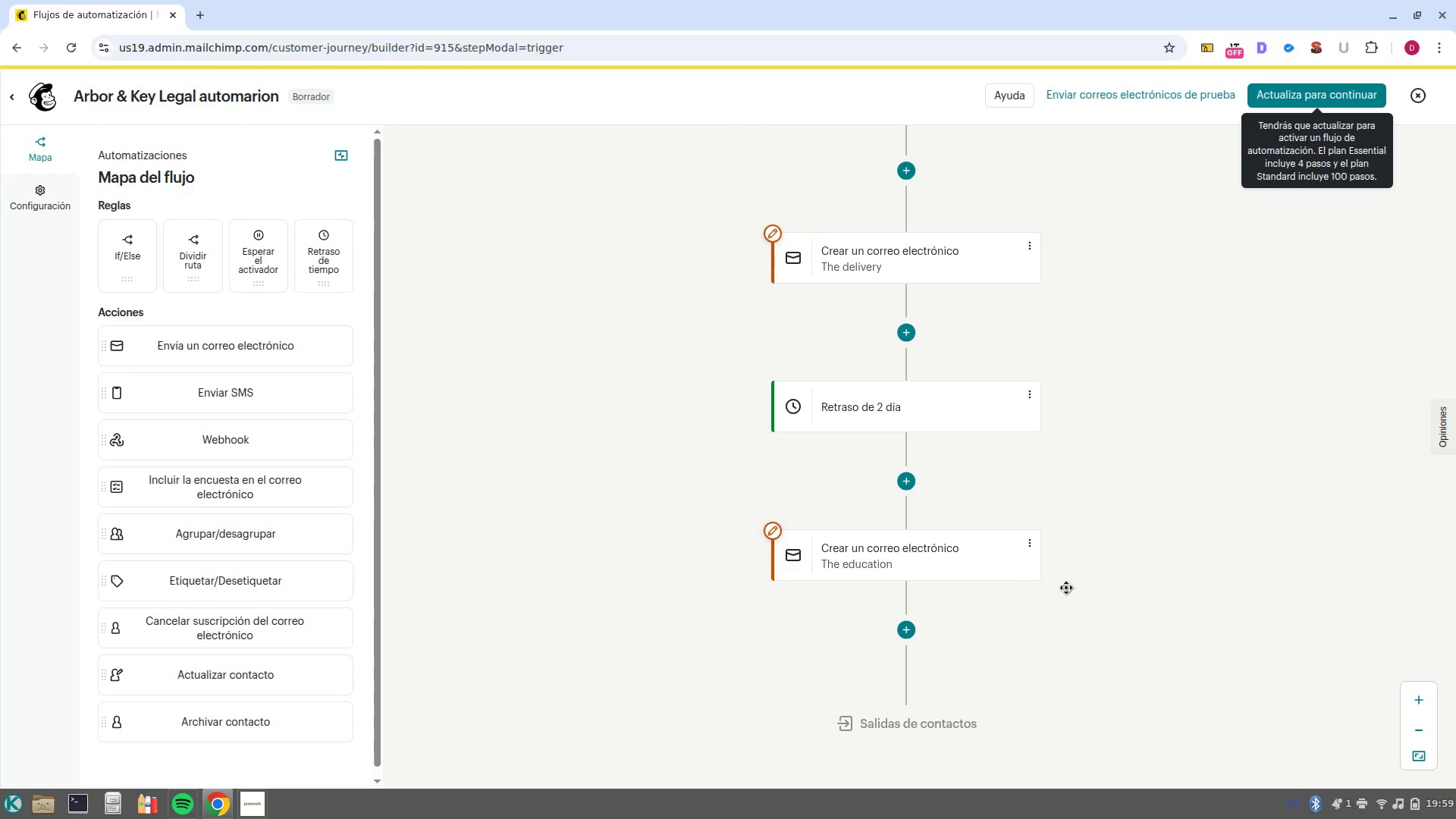 
left_click_drag(start_coordinate=[977, 627], to_coordinate=[1014, 566])
 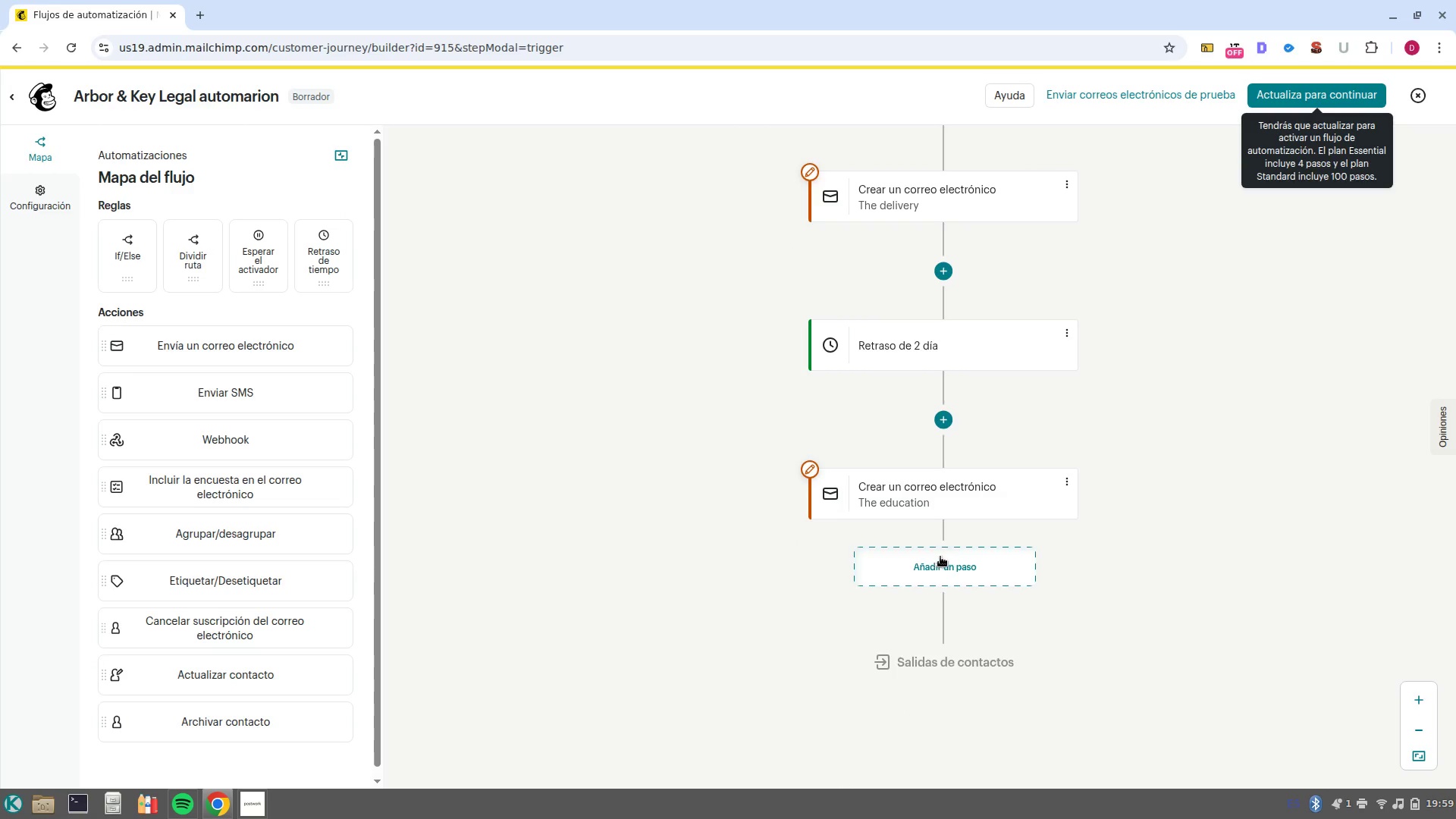 
left_click([940, 557])
 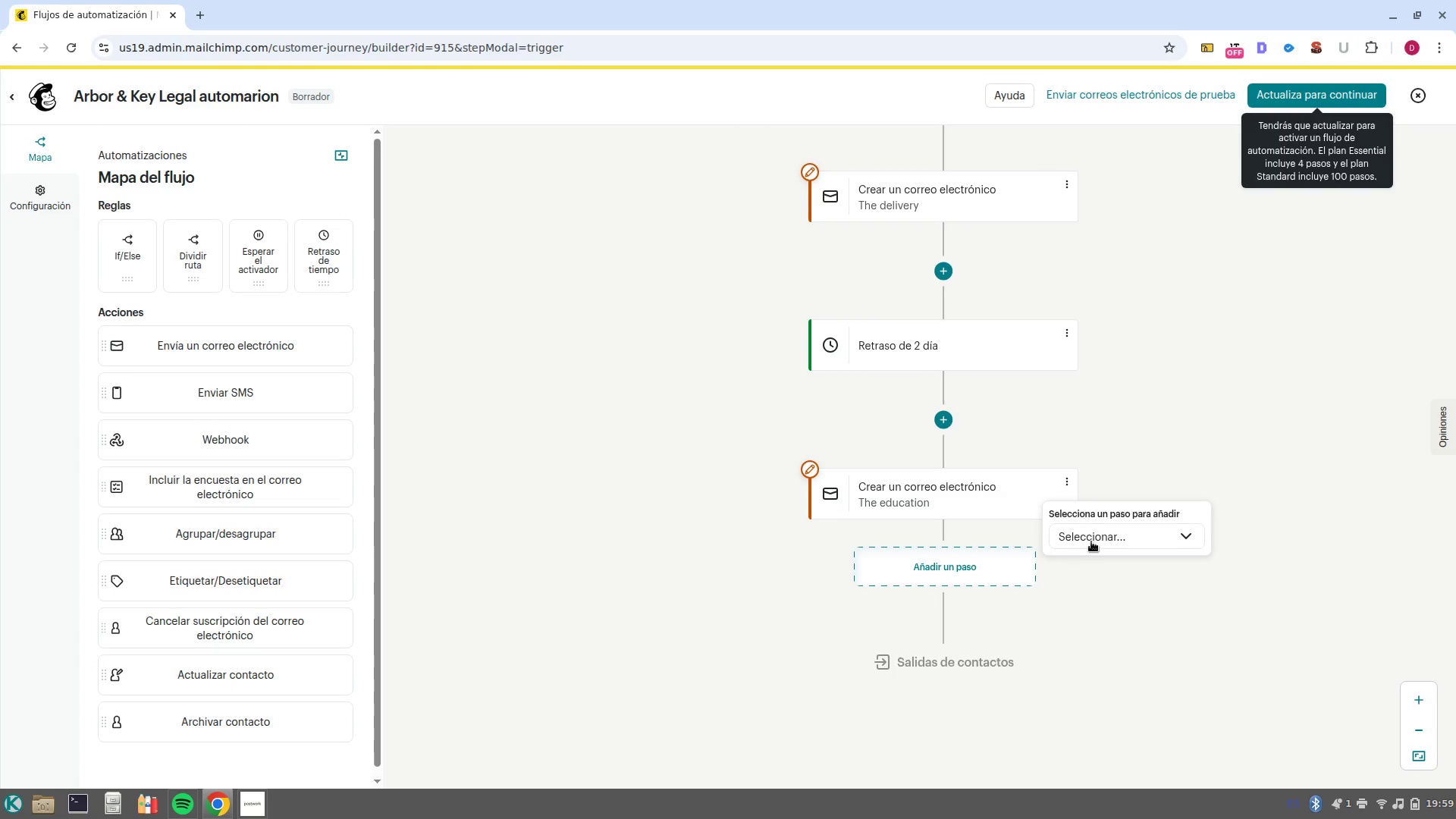 
left_click([1091, 541])
 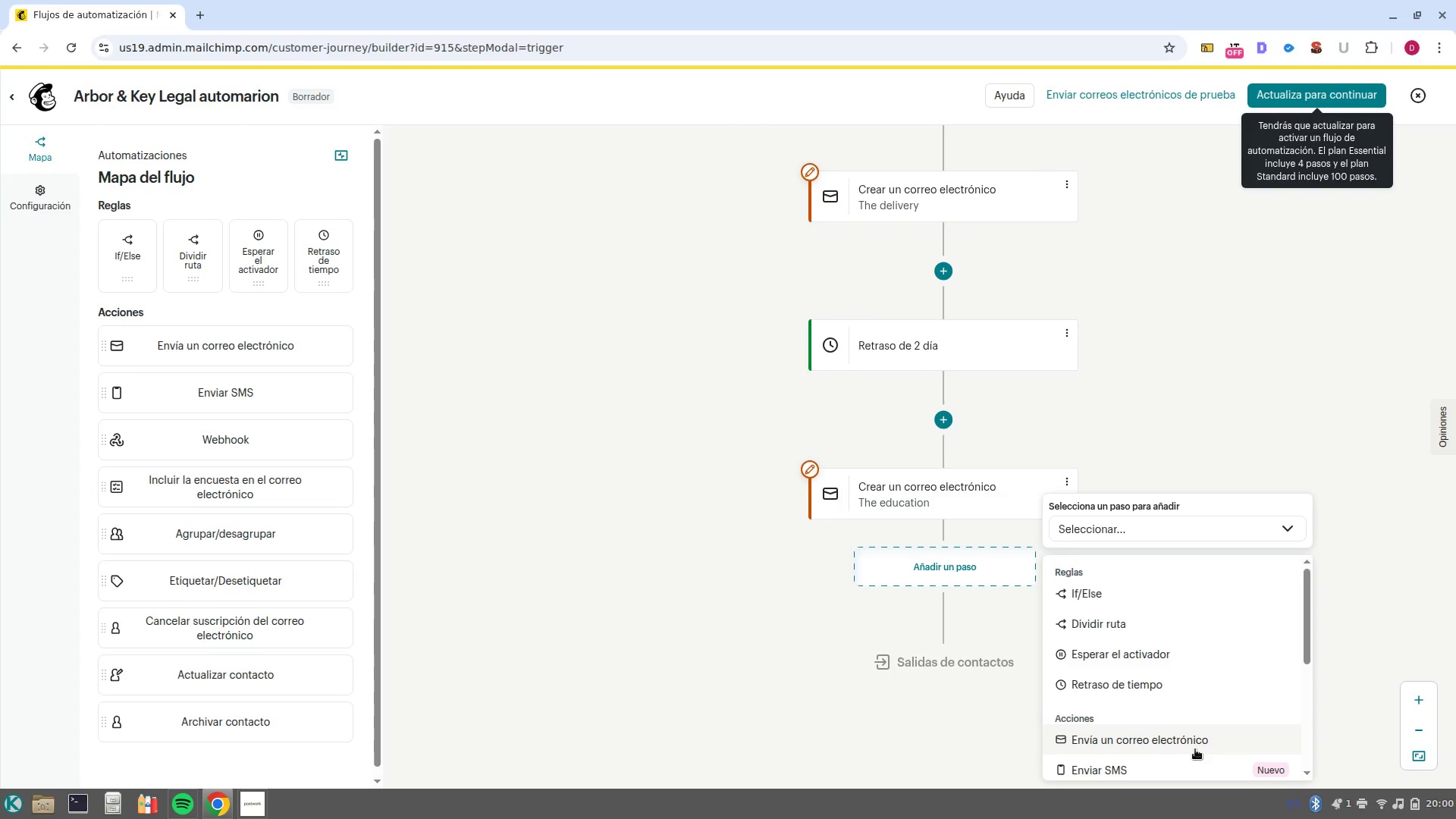 
left_click([1198, 740])
 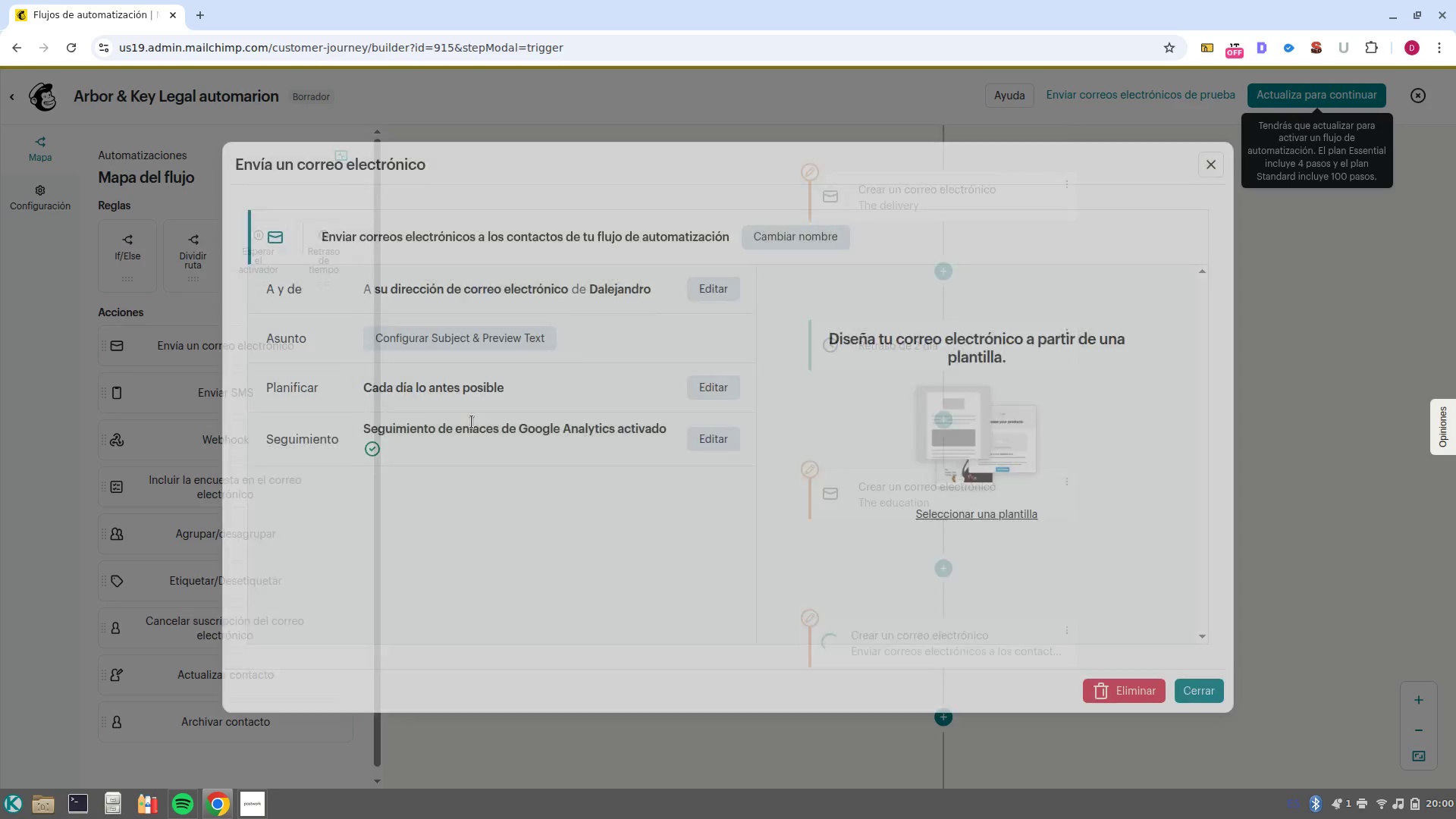 
left_click([802, 237])
 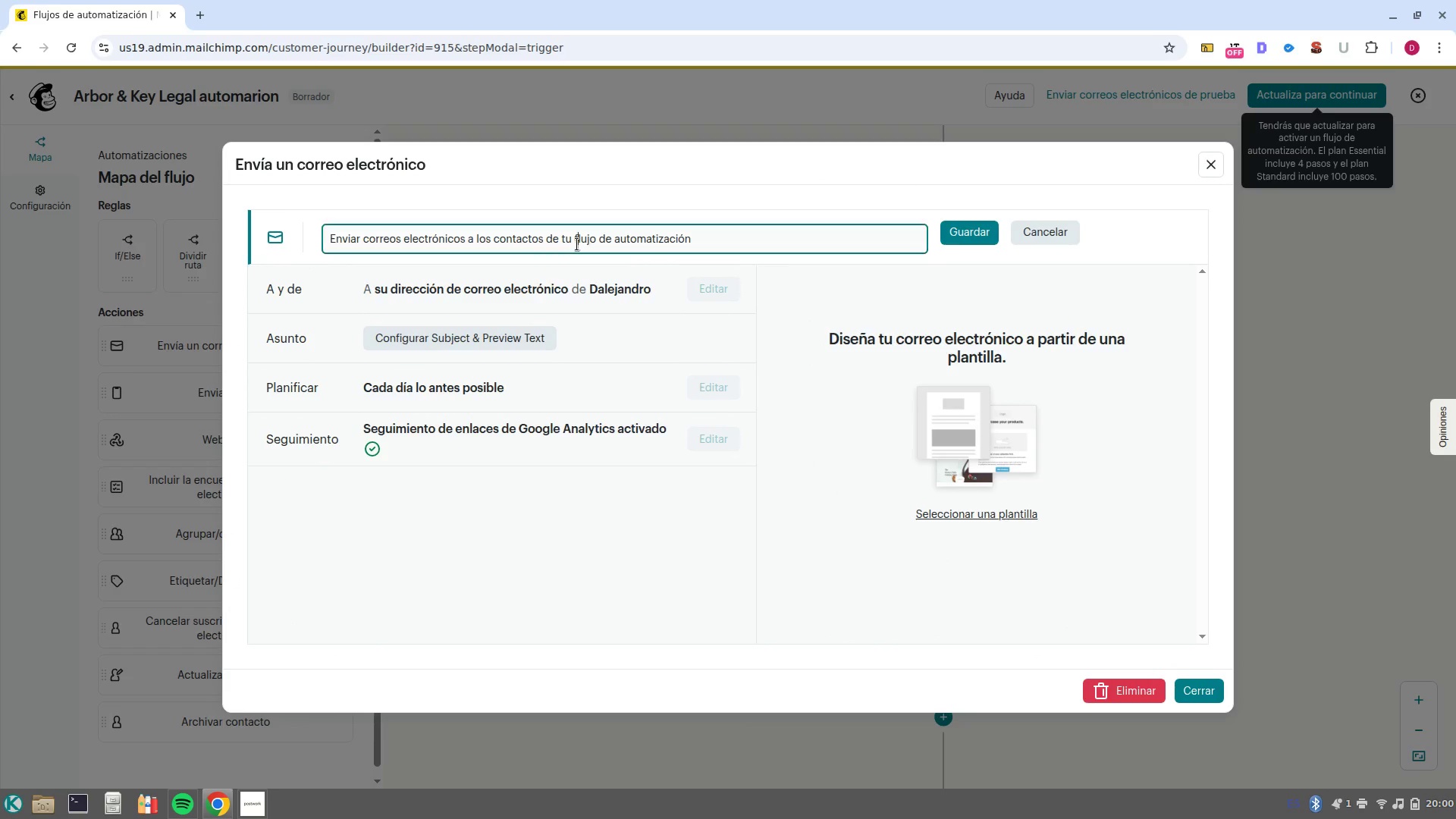 
double_click([577, 244])
 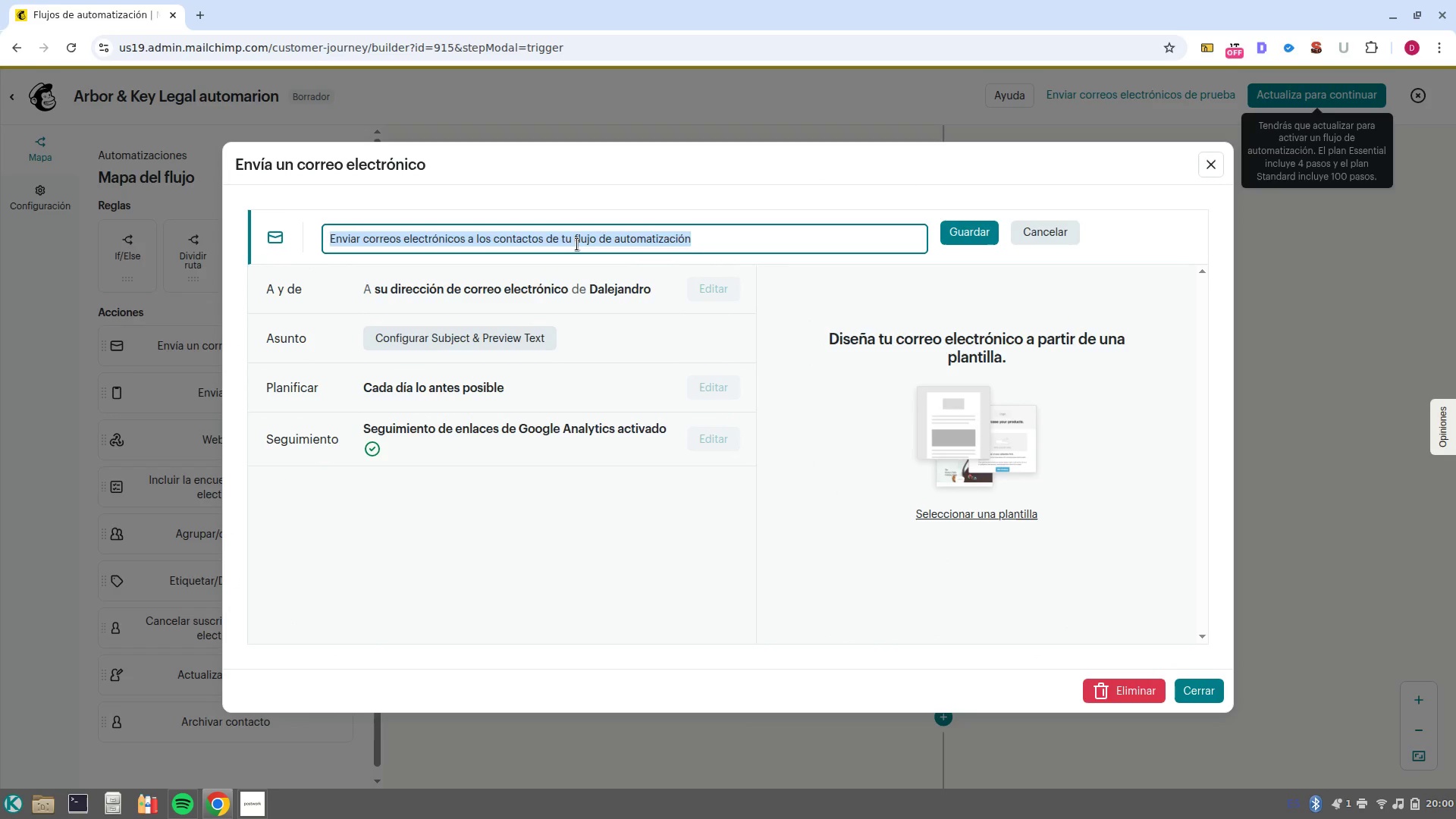 
double_click([577, 244])
 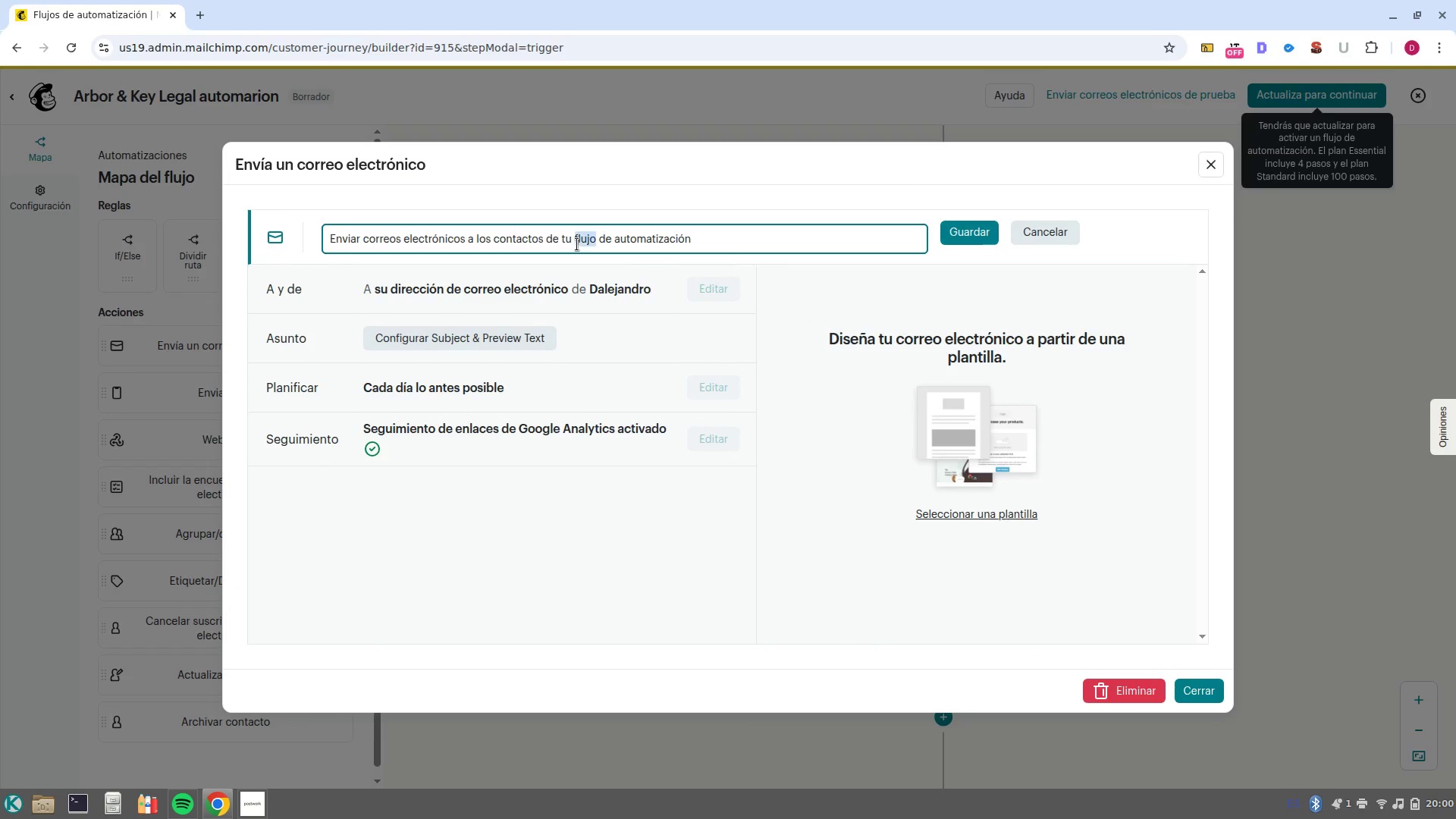 
double_click([577, 244])
 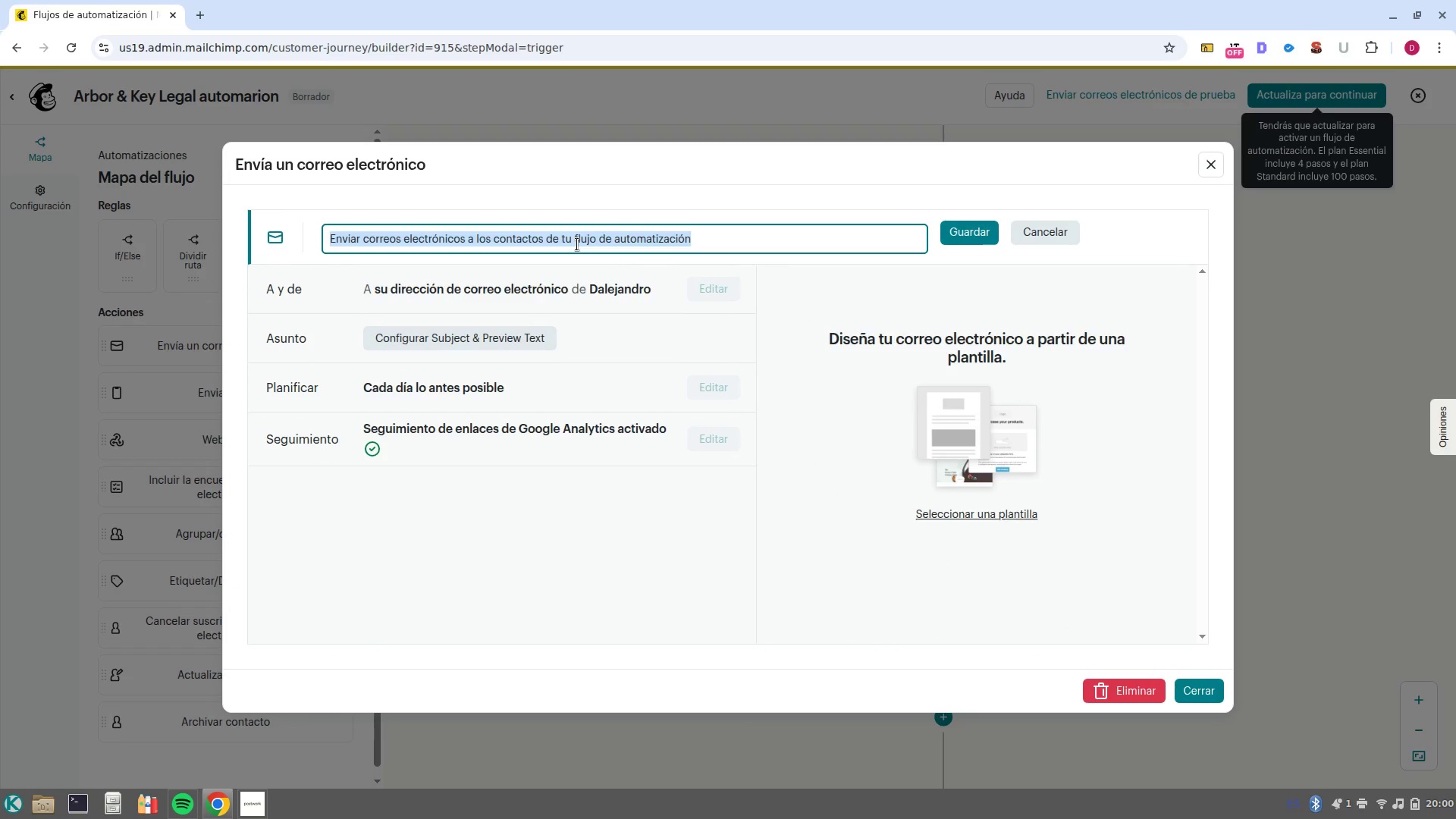 
left_click([577, 244])
 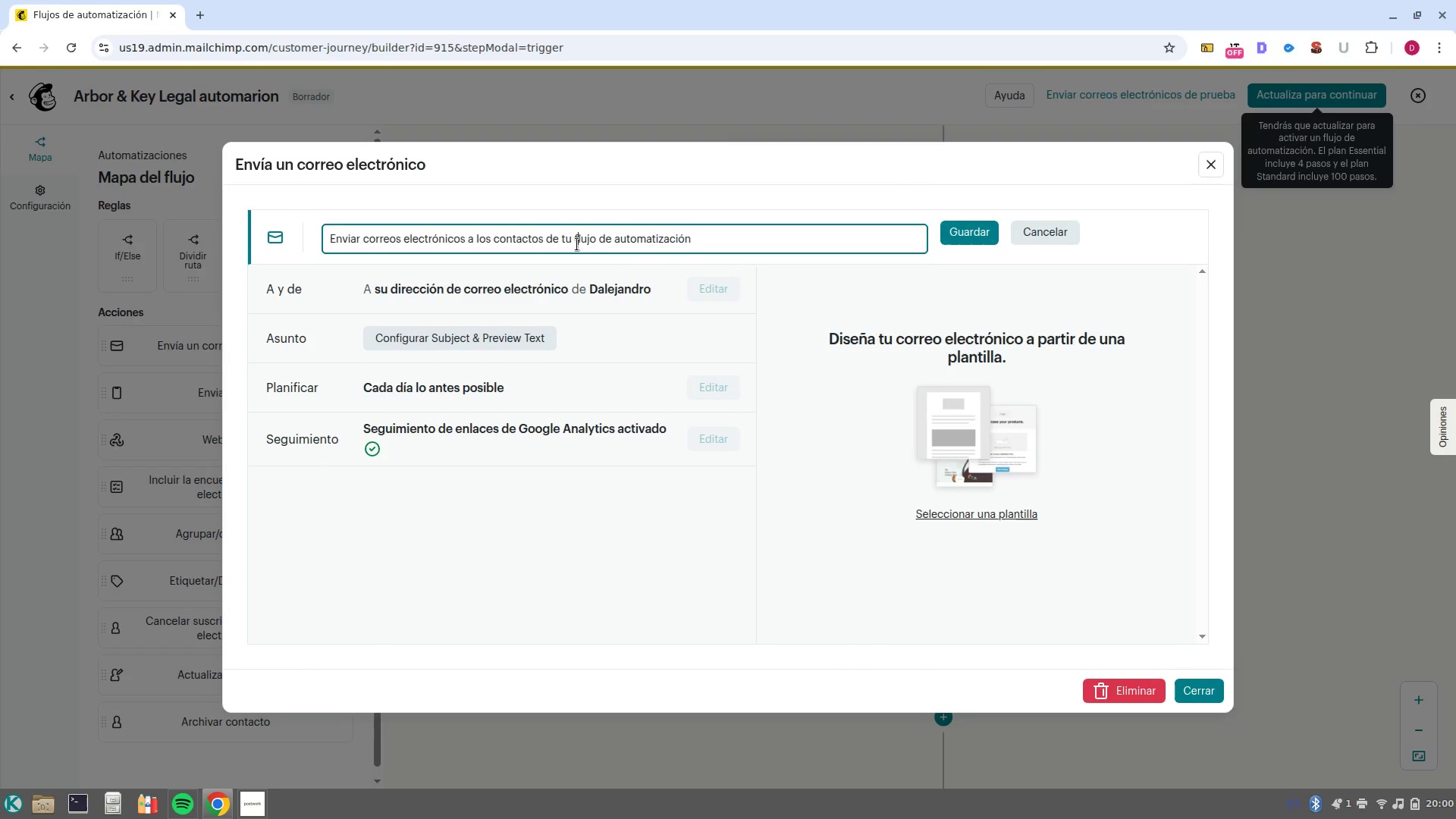 
left_click([577, 244])
 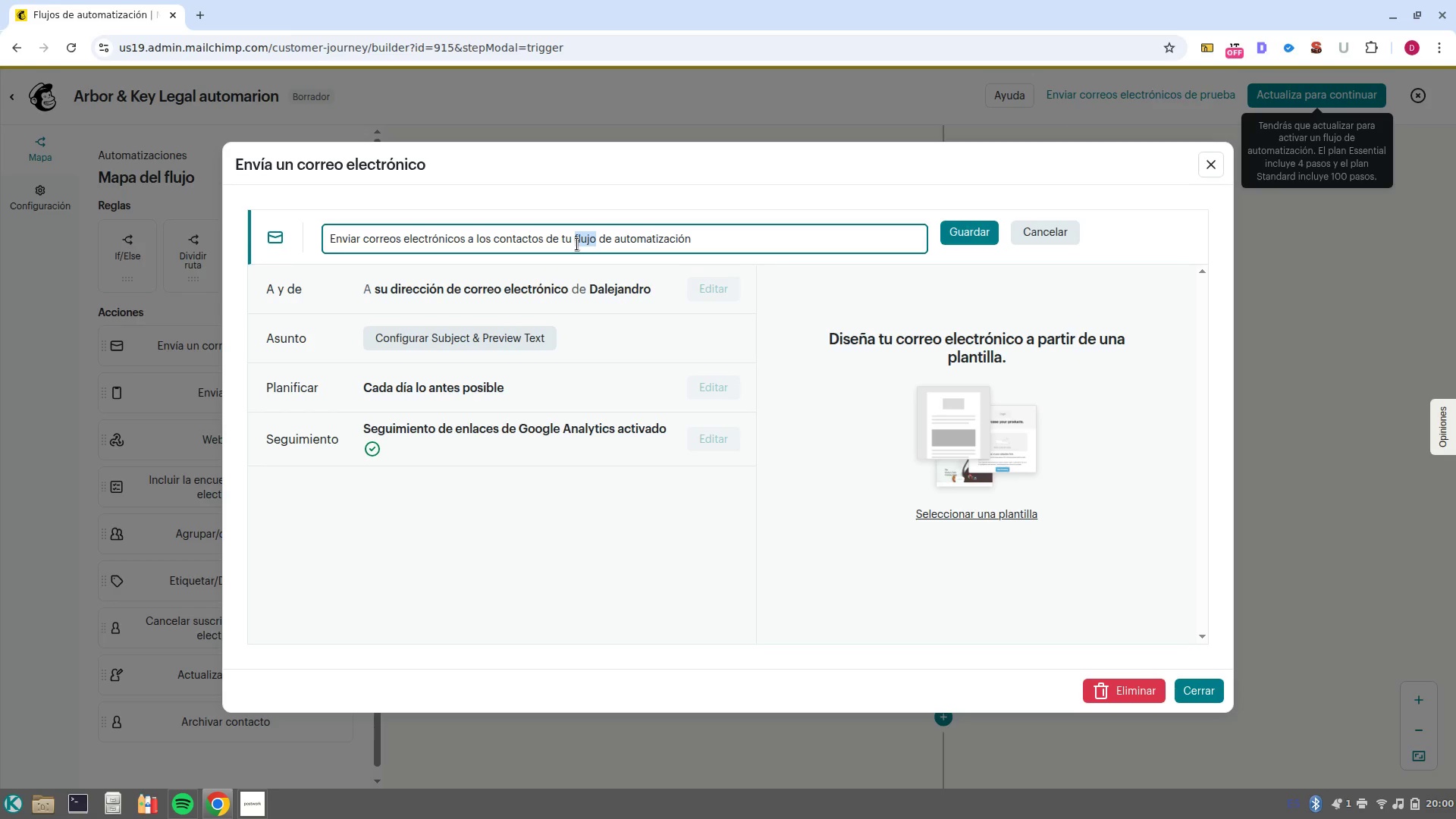 
left_click([577, 244])
 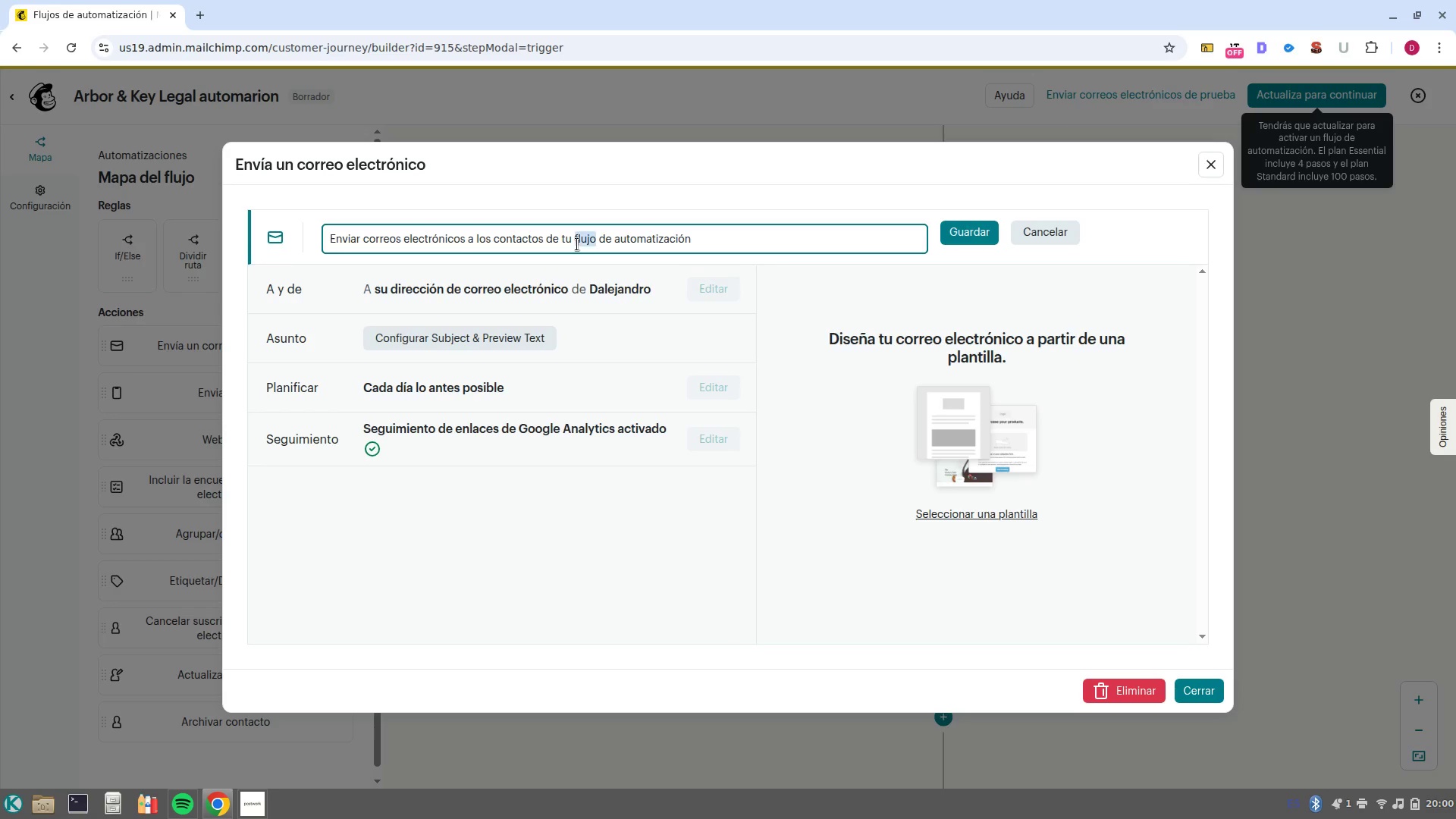 
double_click([577, 244])
 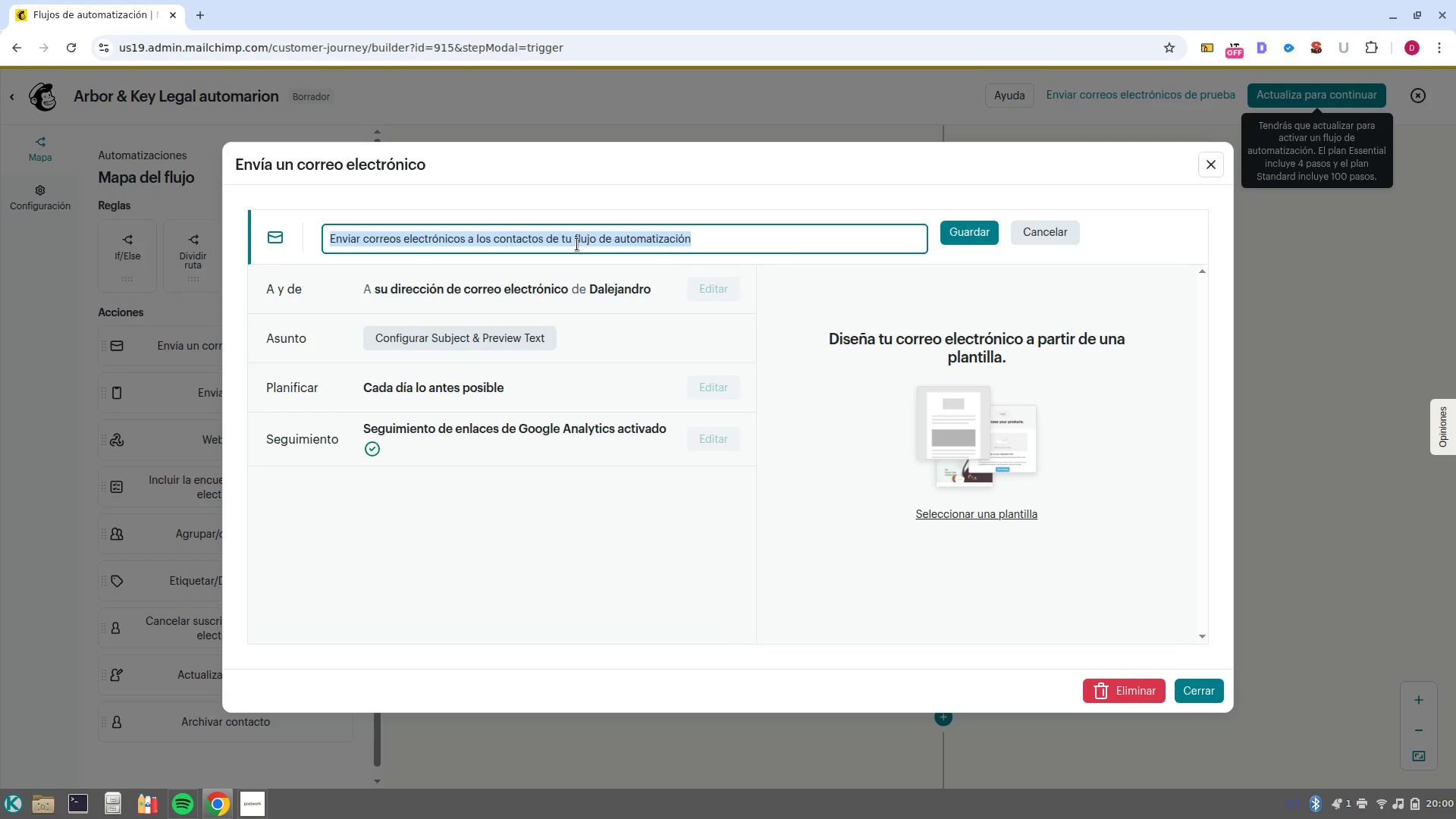 
type(The invitation)
 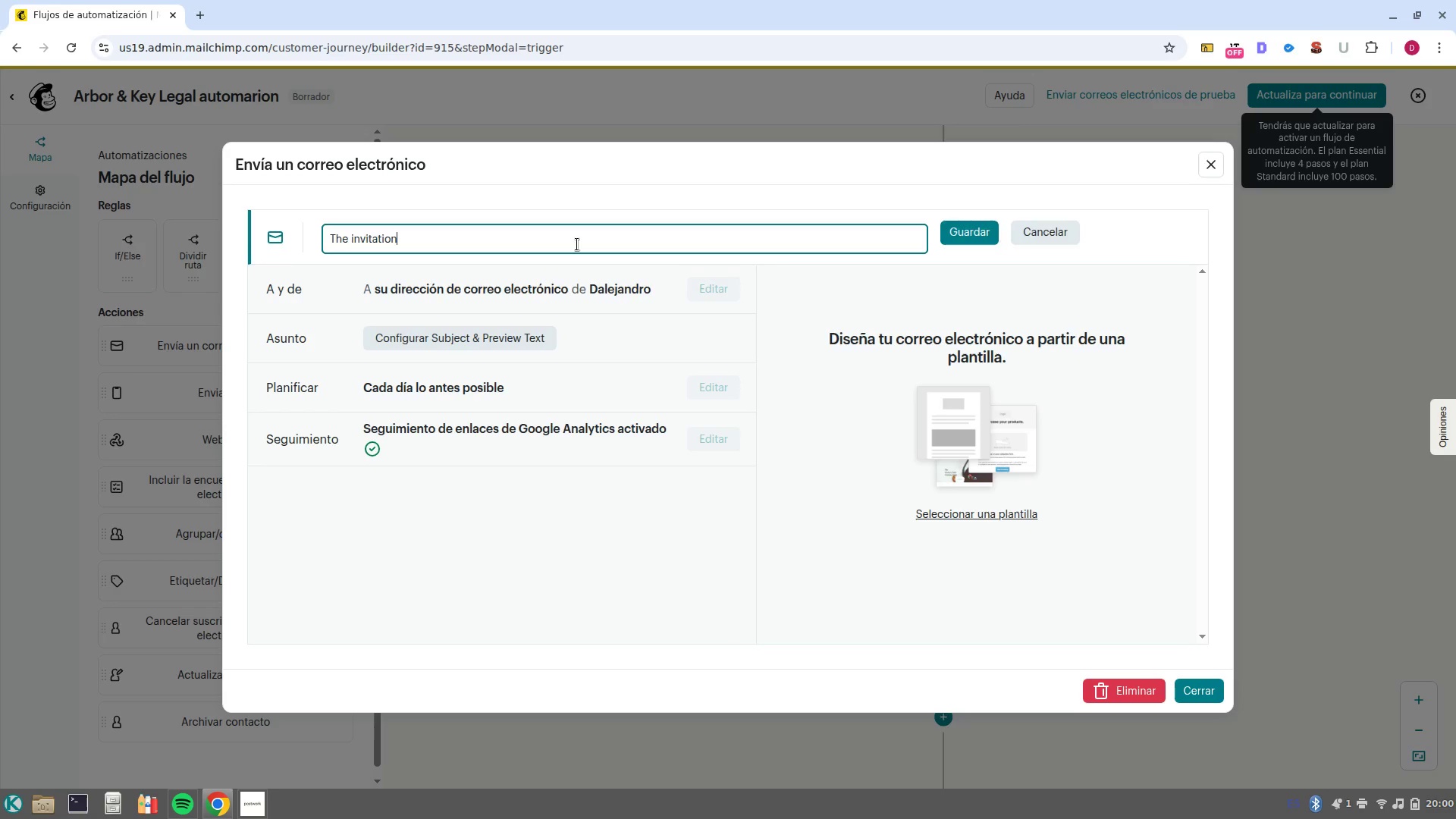 
key(Enter)
 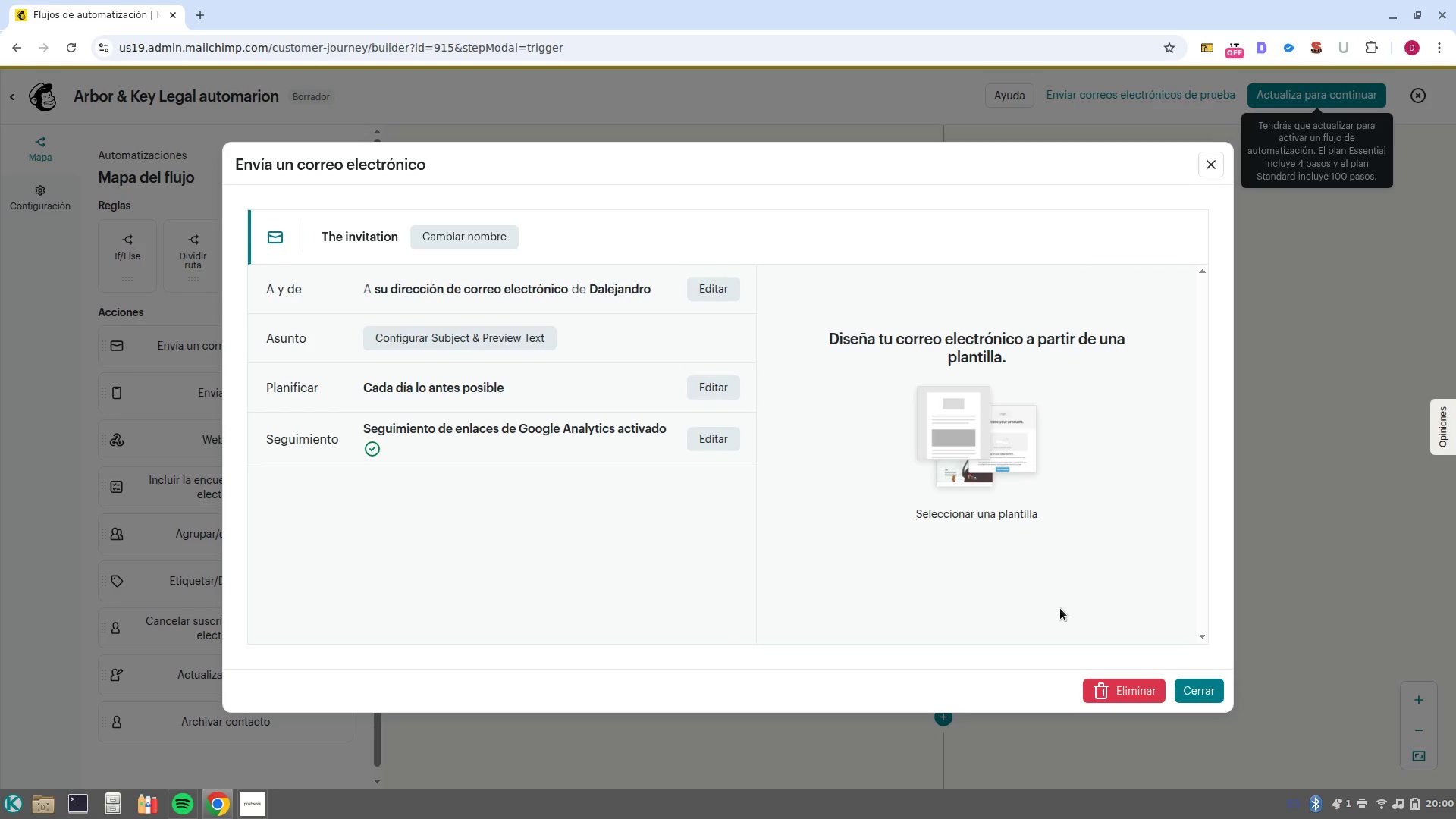 
left_click([1195, 694])
 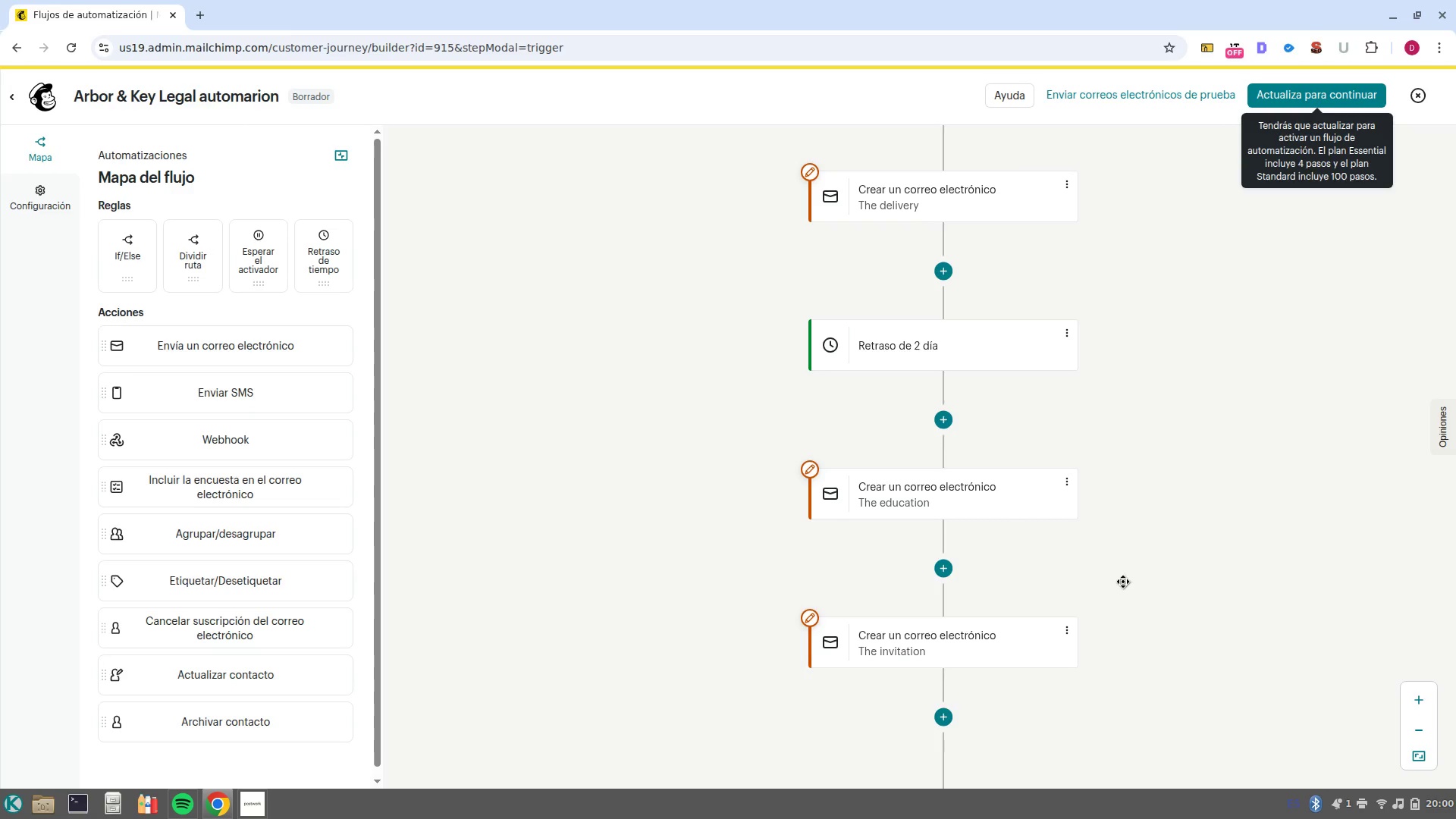 
left_click_drag(start_coordinate=[1123, 582], to_coordinate=[1101, 422])
 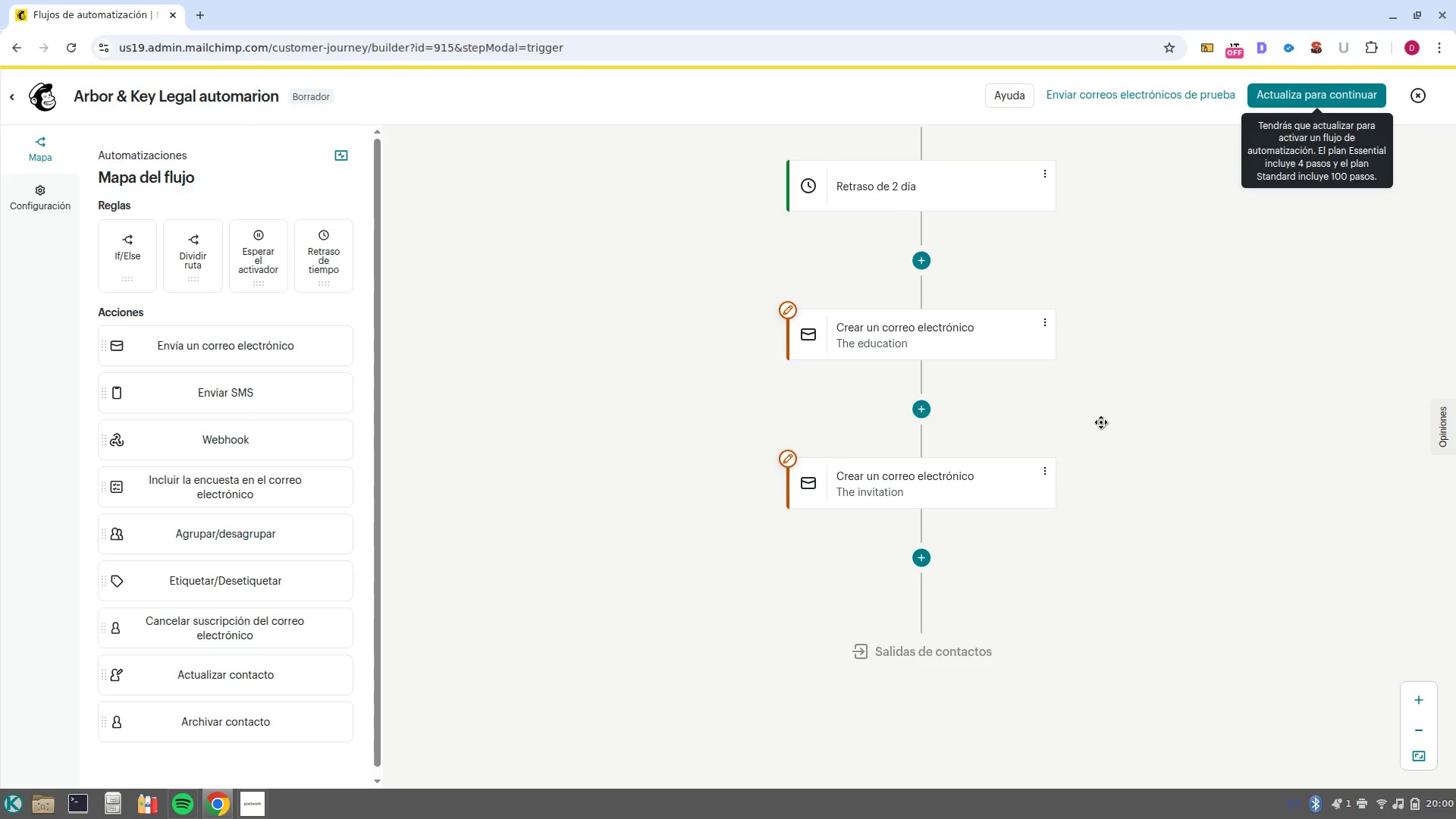 
left_click_drag(start_coordinate=[1104, 457], to_coordinate=[1103, 521])
 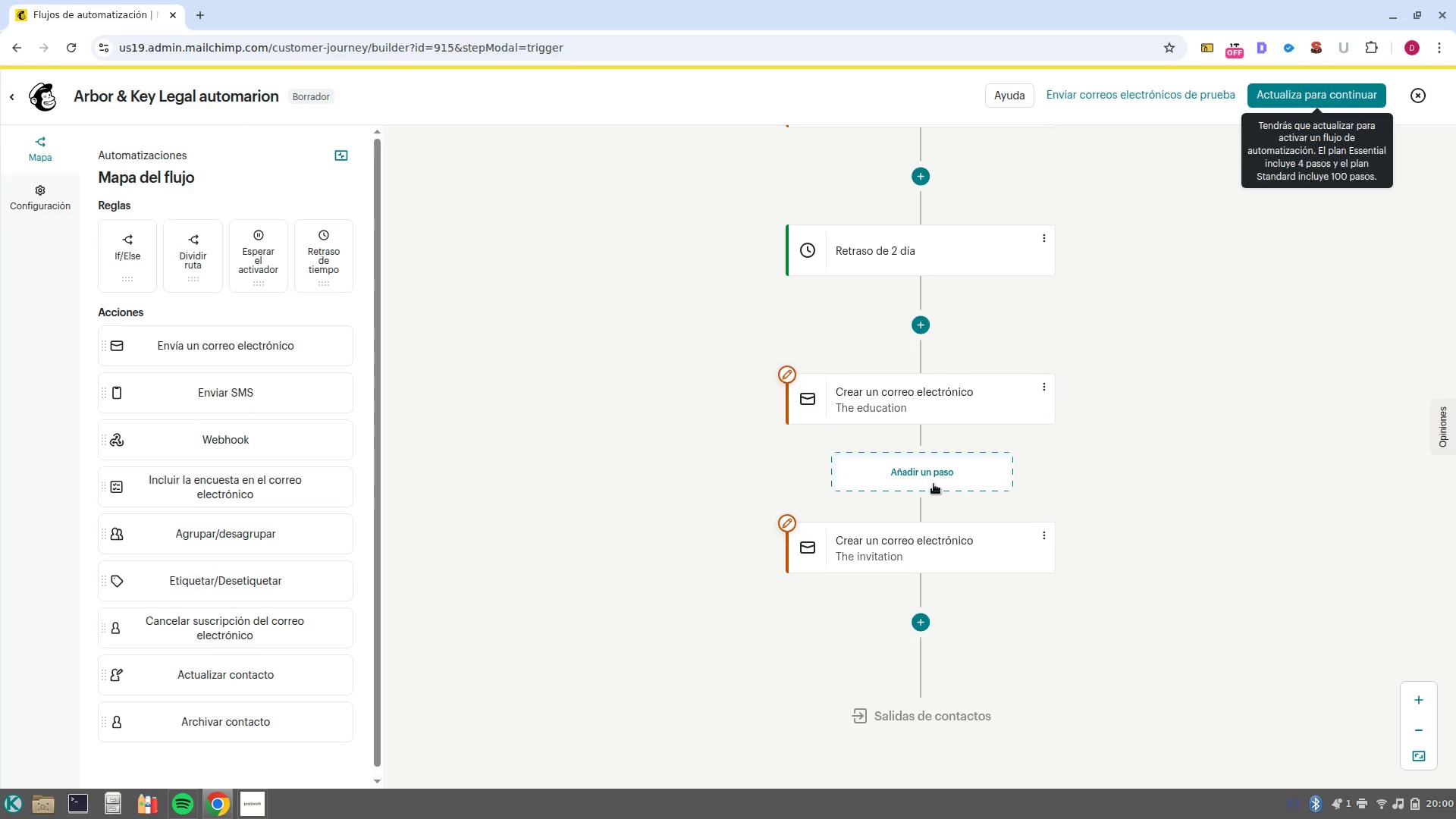 
left_click([934, 484])
 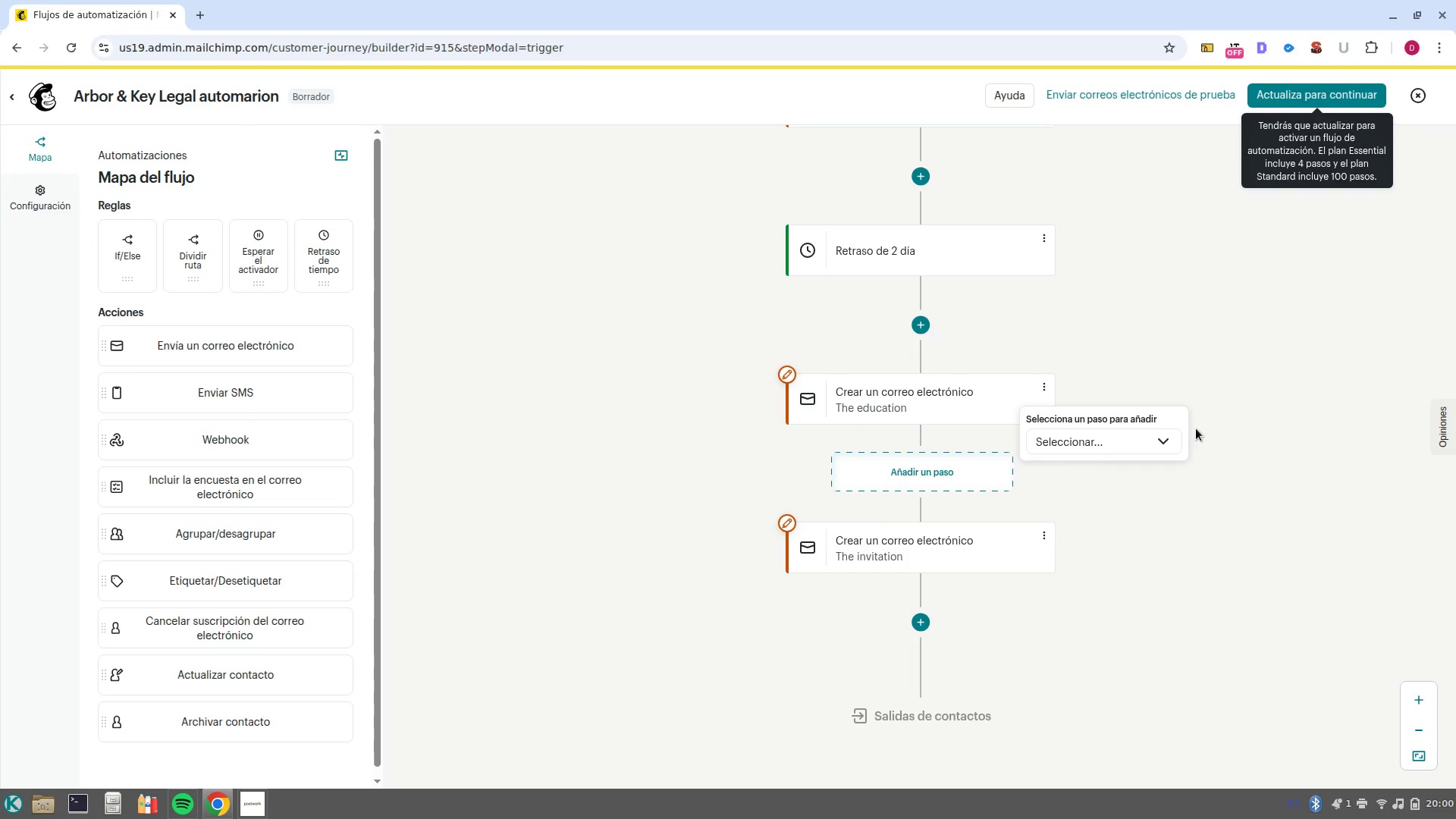 
left_click([1196, 428])
 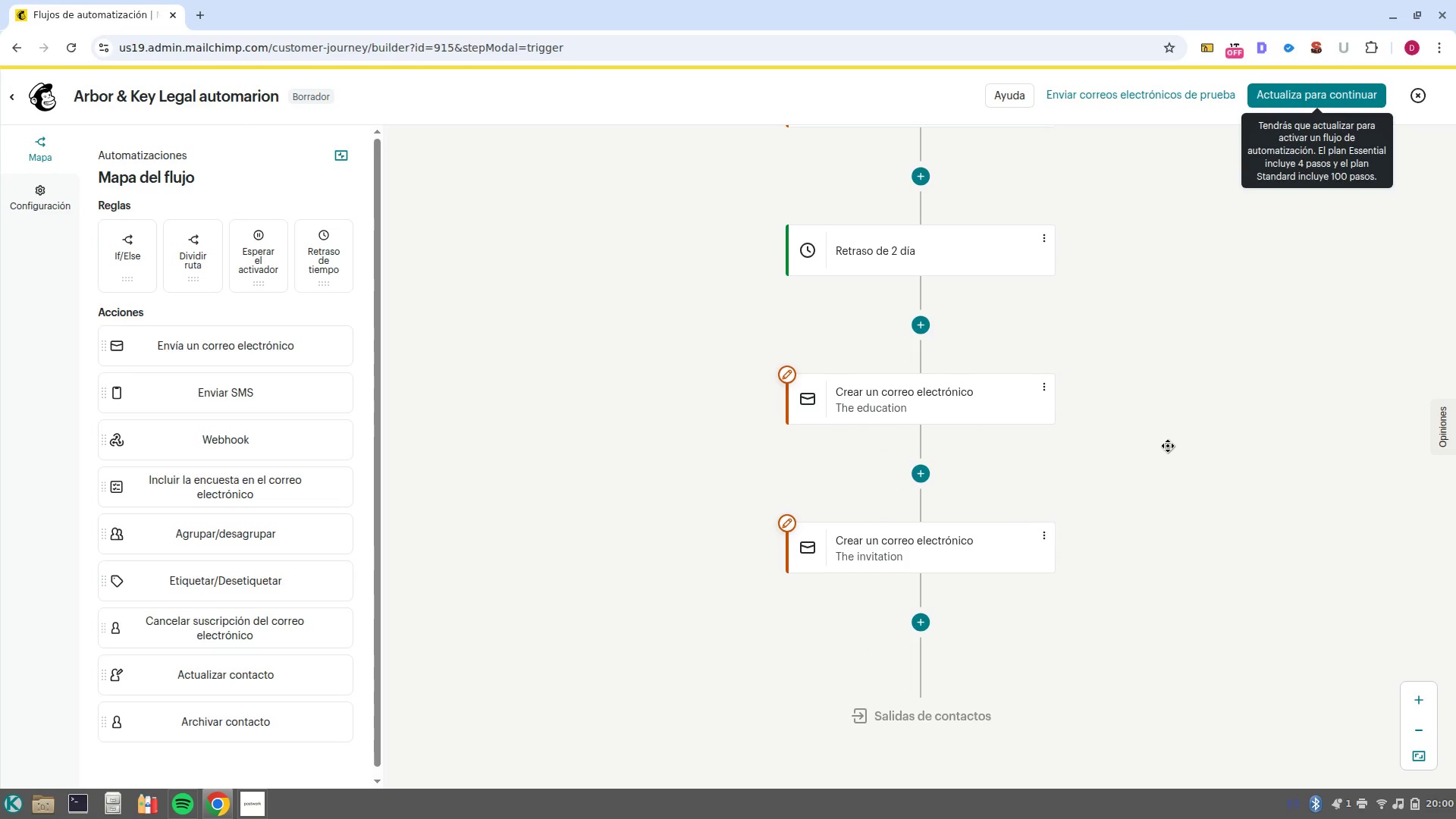 
left_click([1168, 446])
 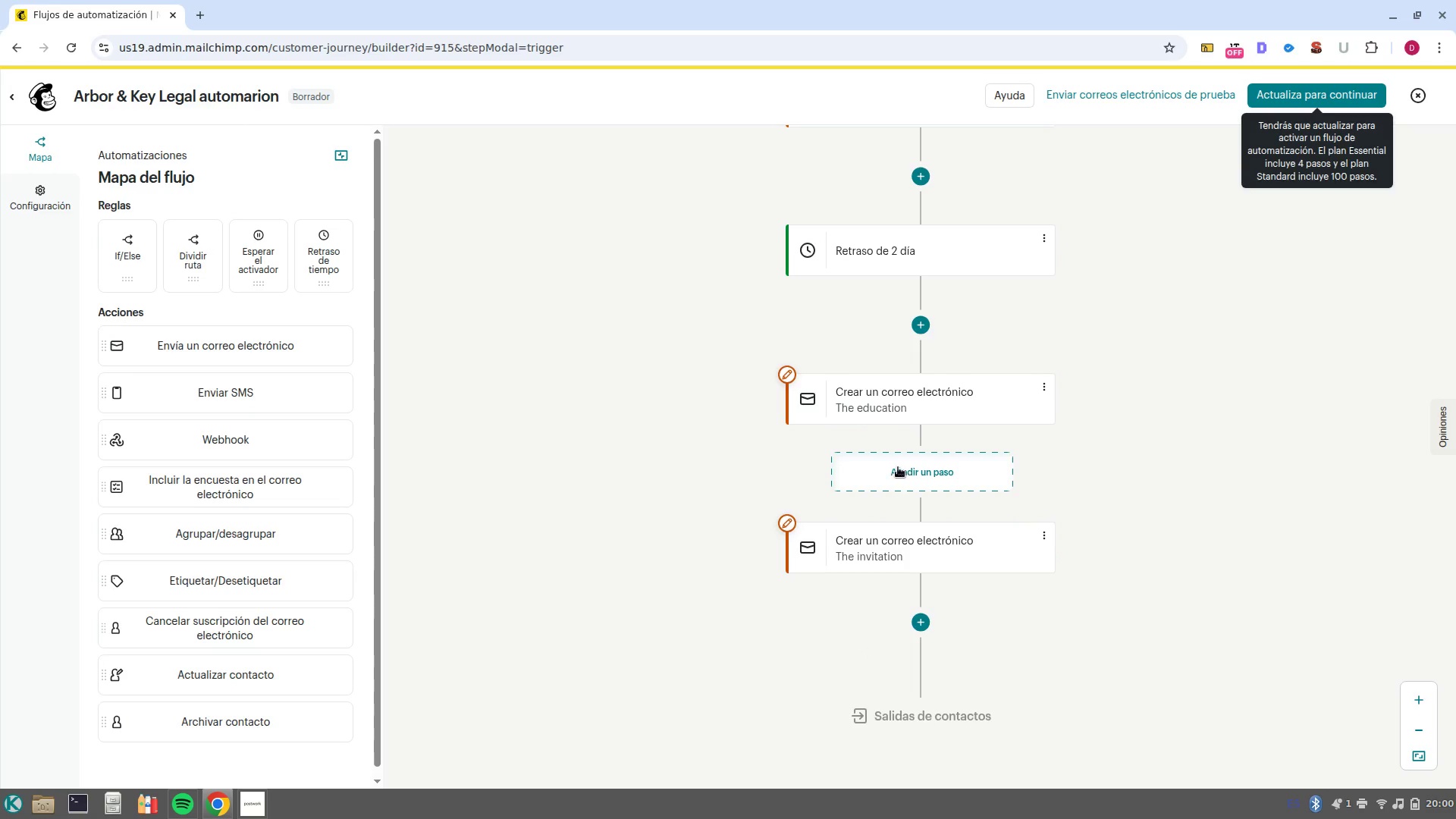 
left_click([898, 467])
 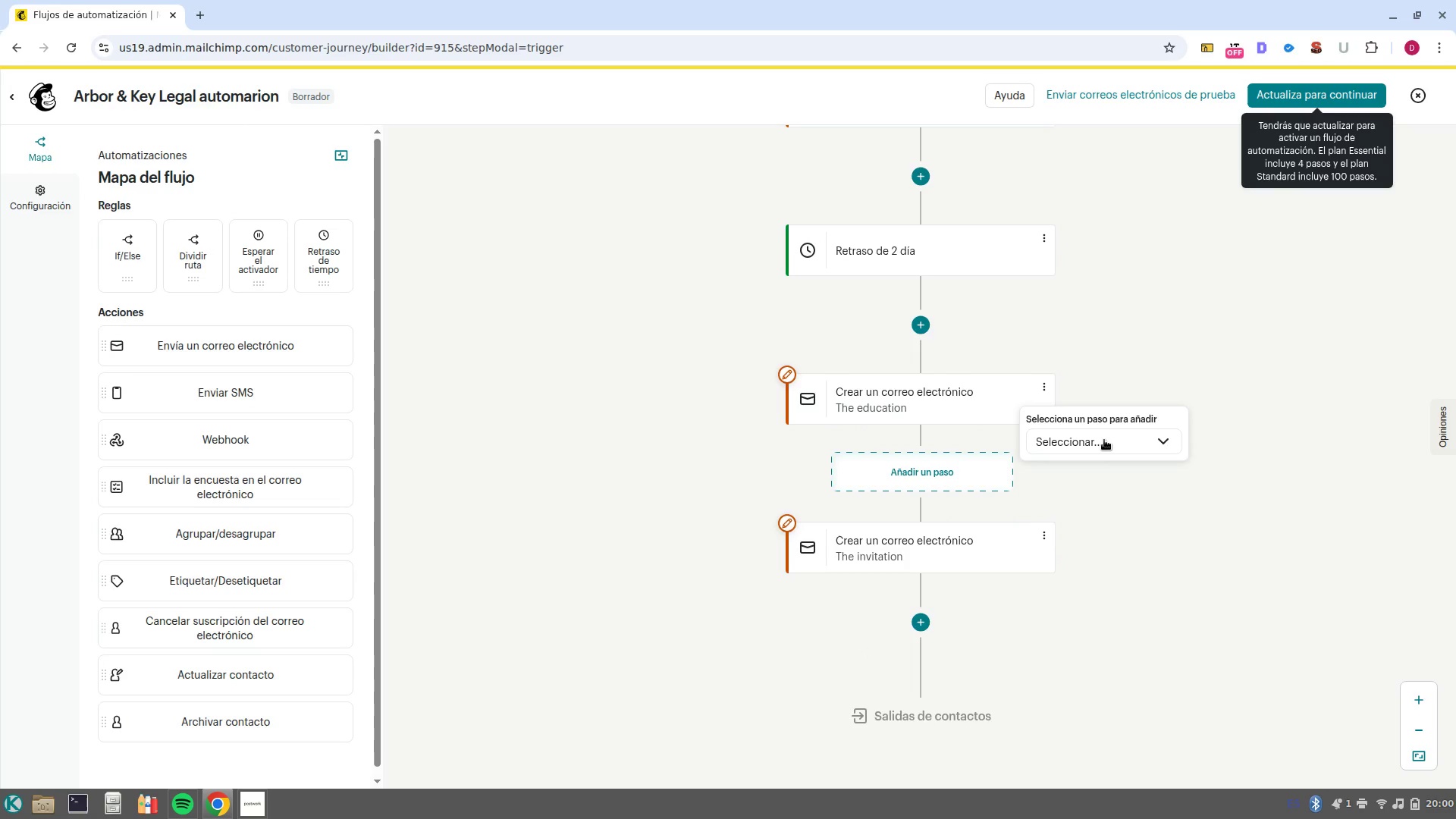 
left_click([1104, 440])
 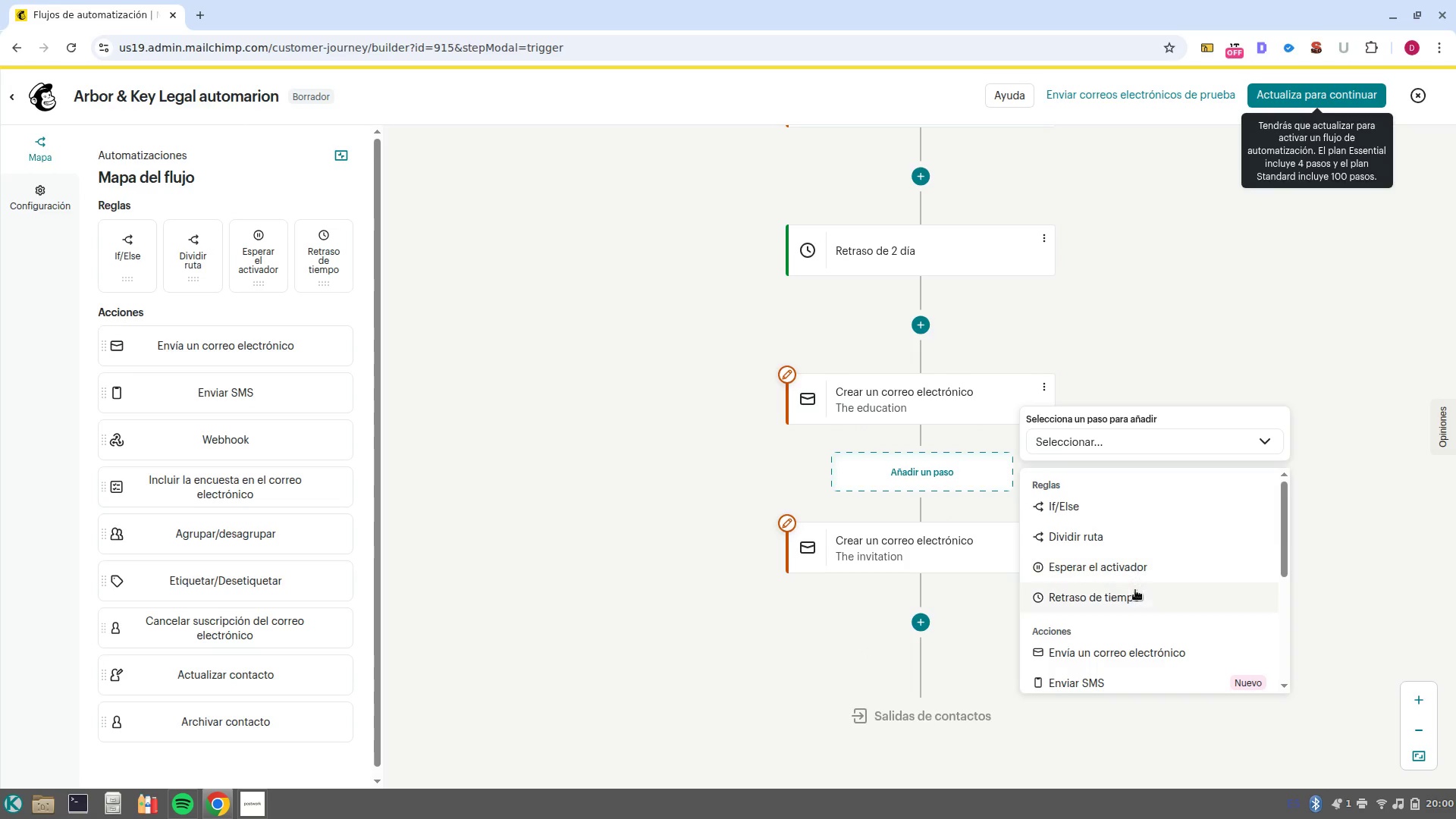 
left_click([1135, 590])
 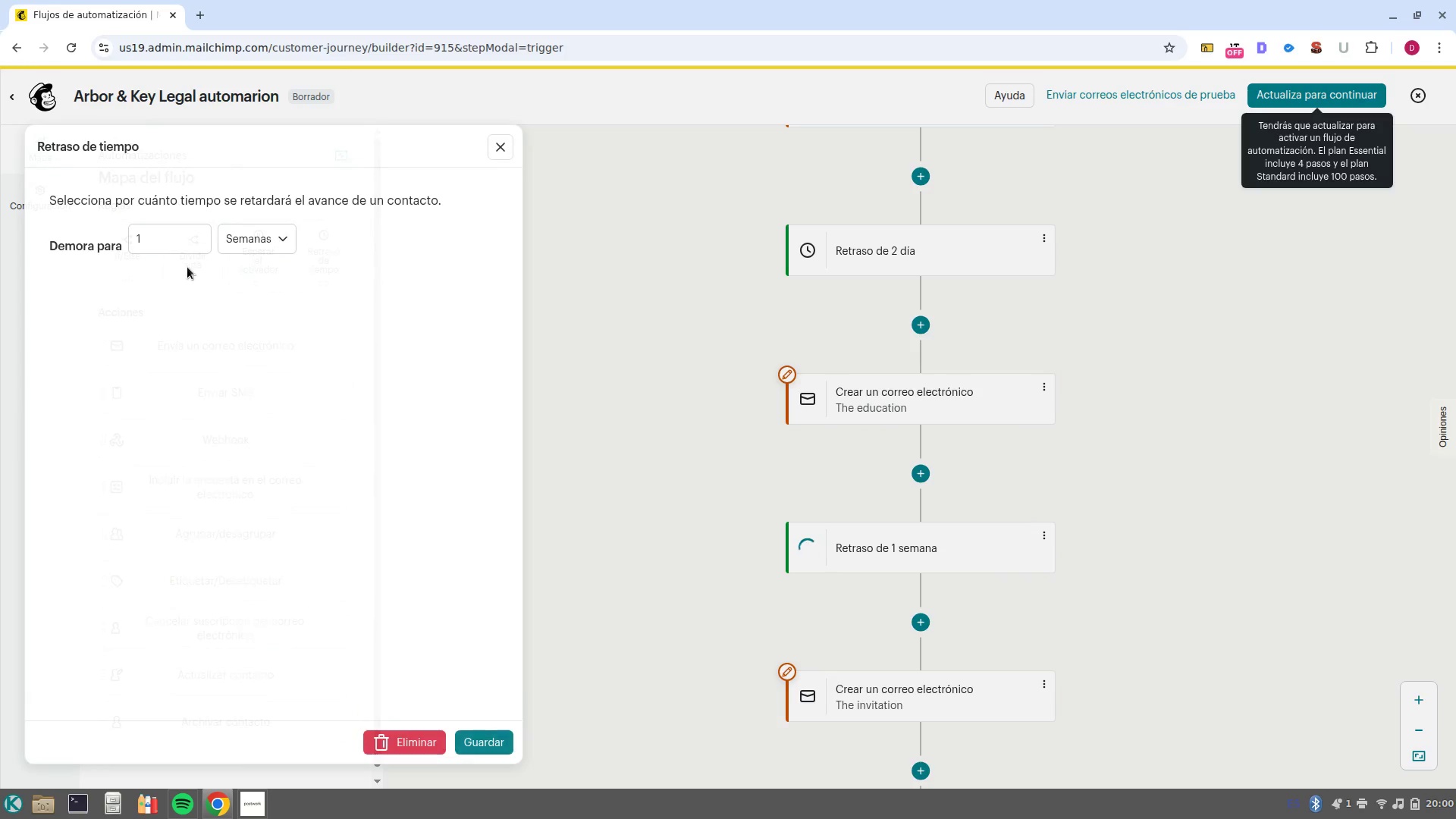 
left_click([245, 246])
 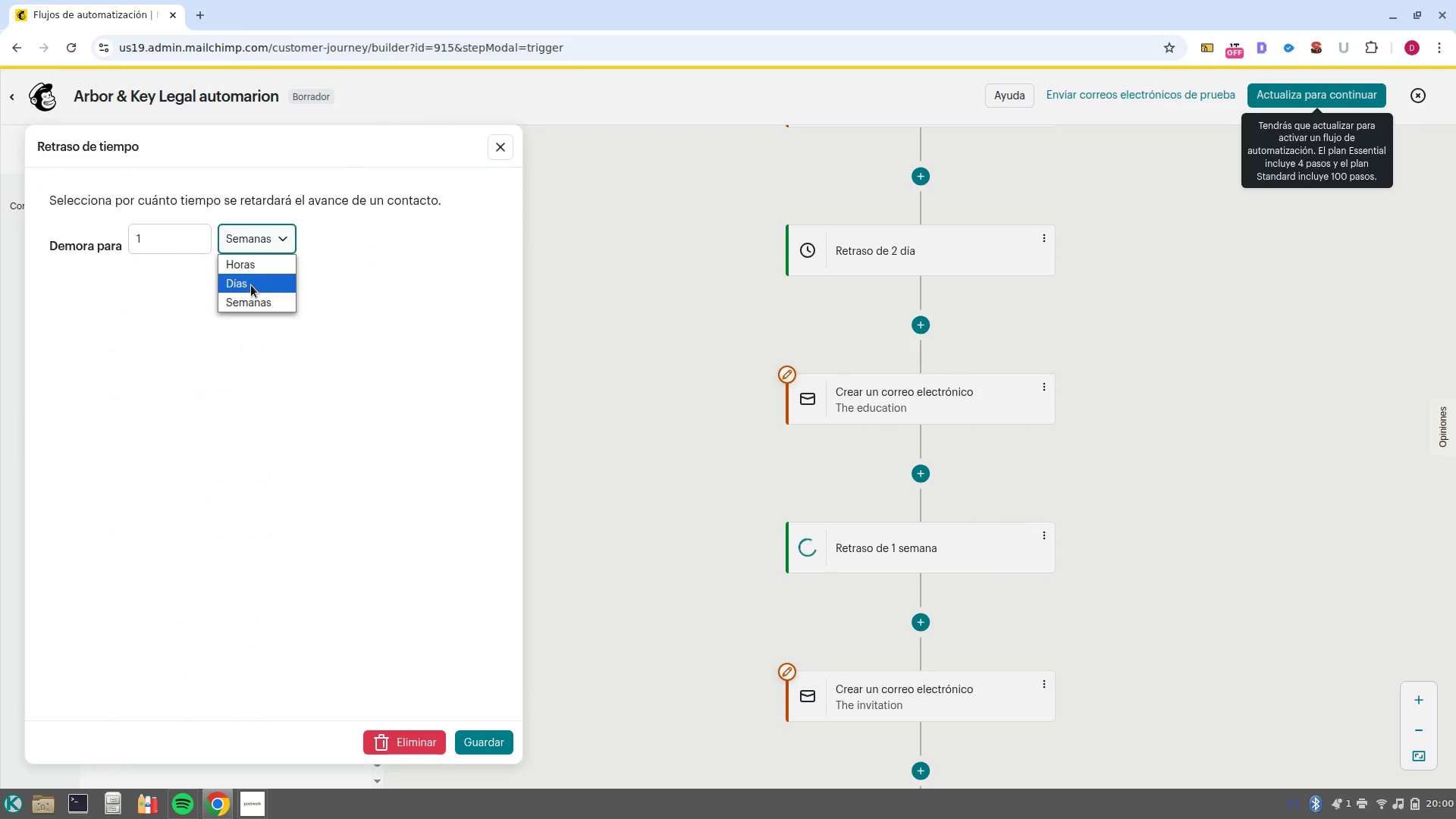 
left_click([251, 285])
 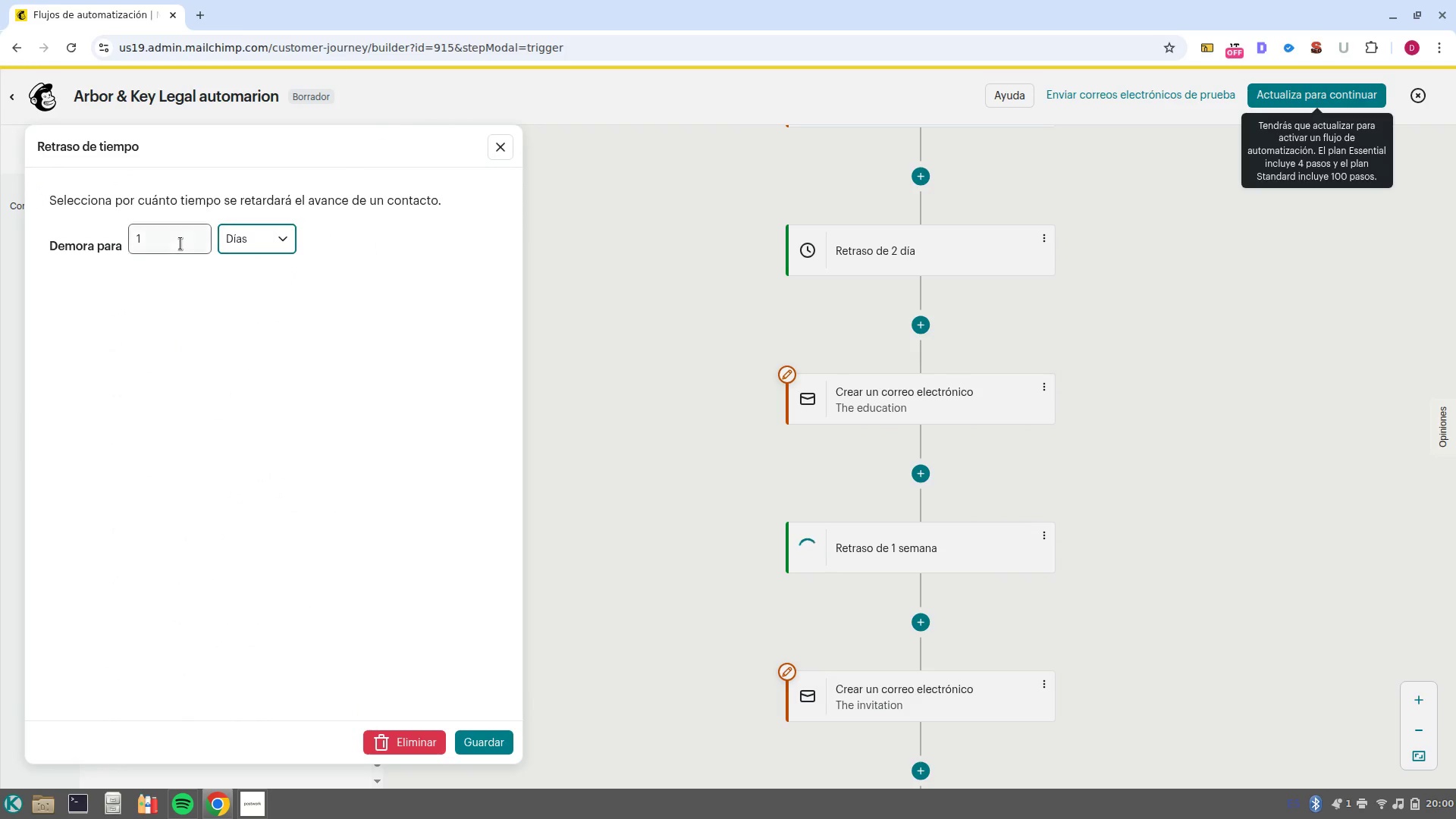 
left_click([180, 243])
 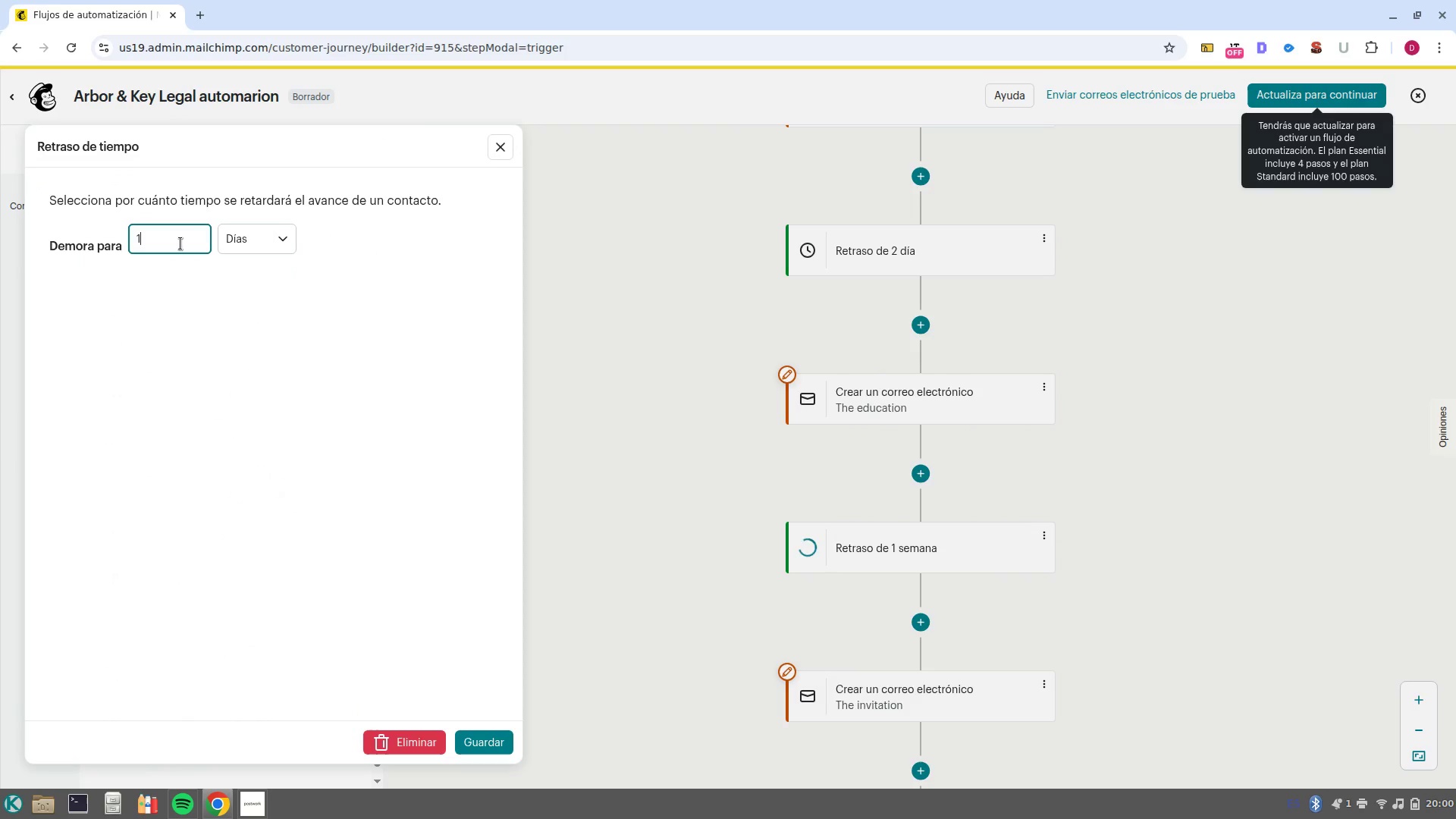 
key(Backspace)
 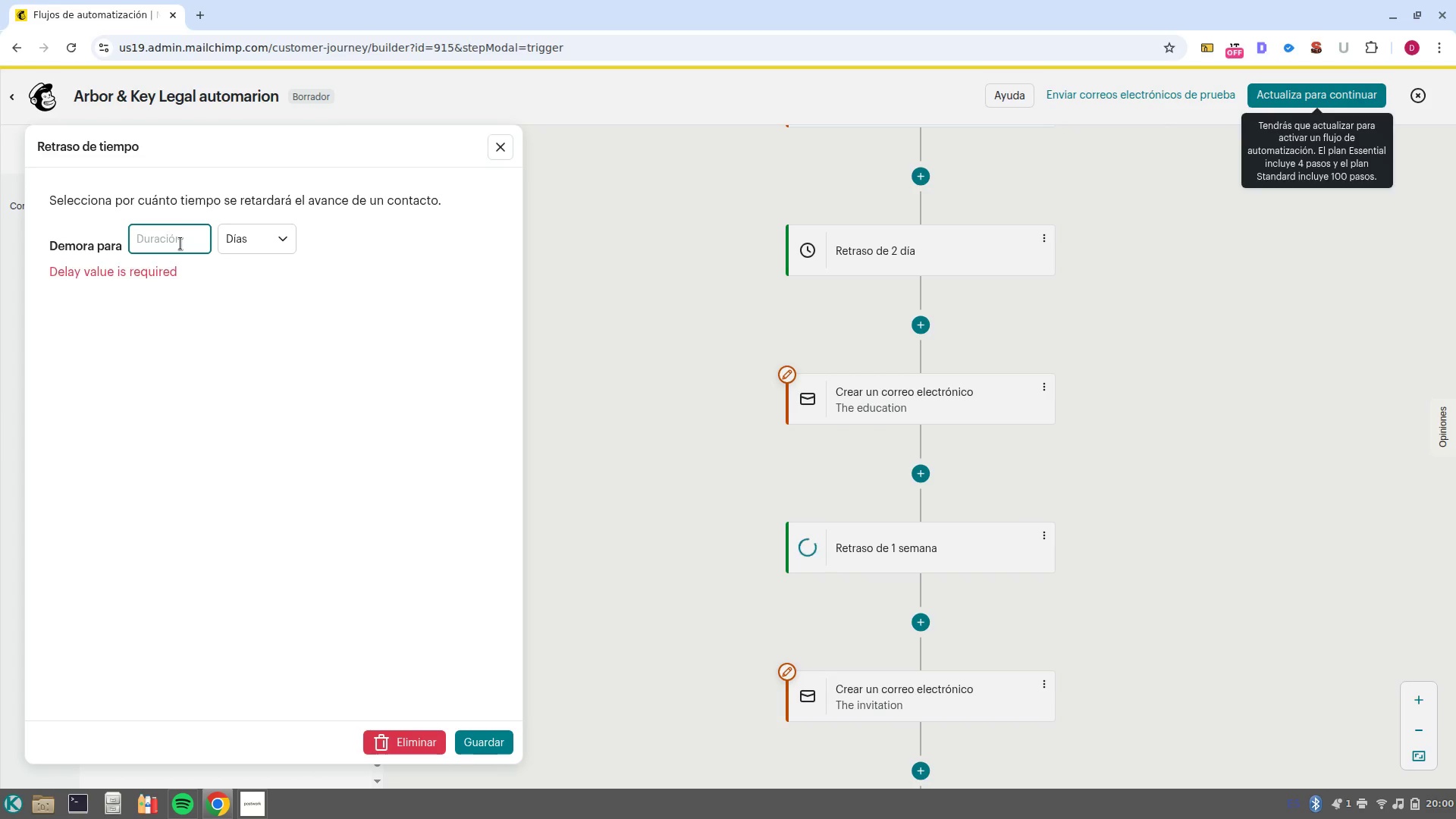 
key(3)
 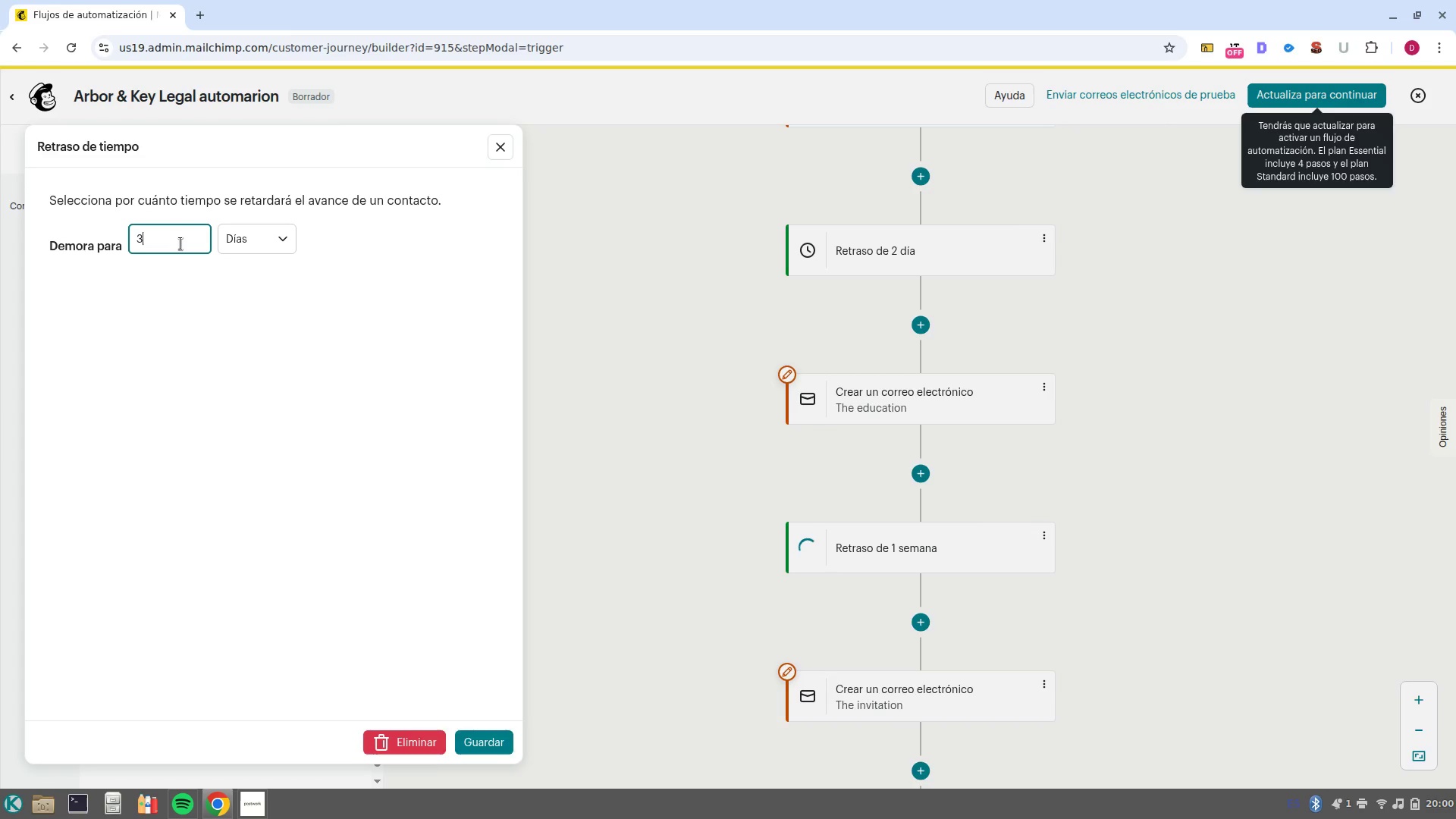 
key(NumpadEnter)
 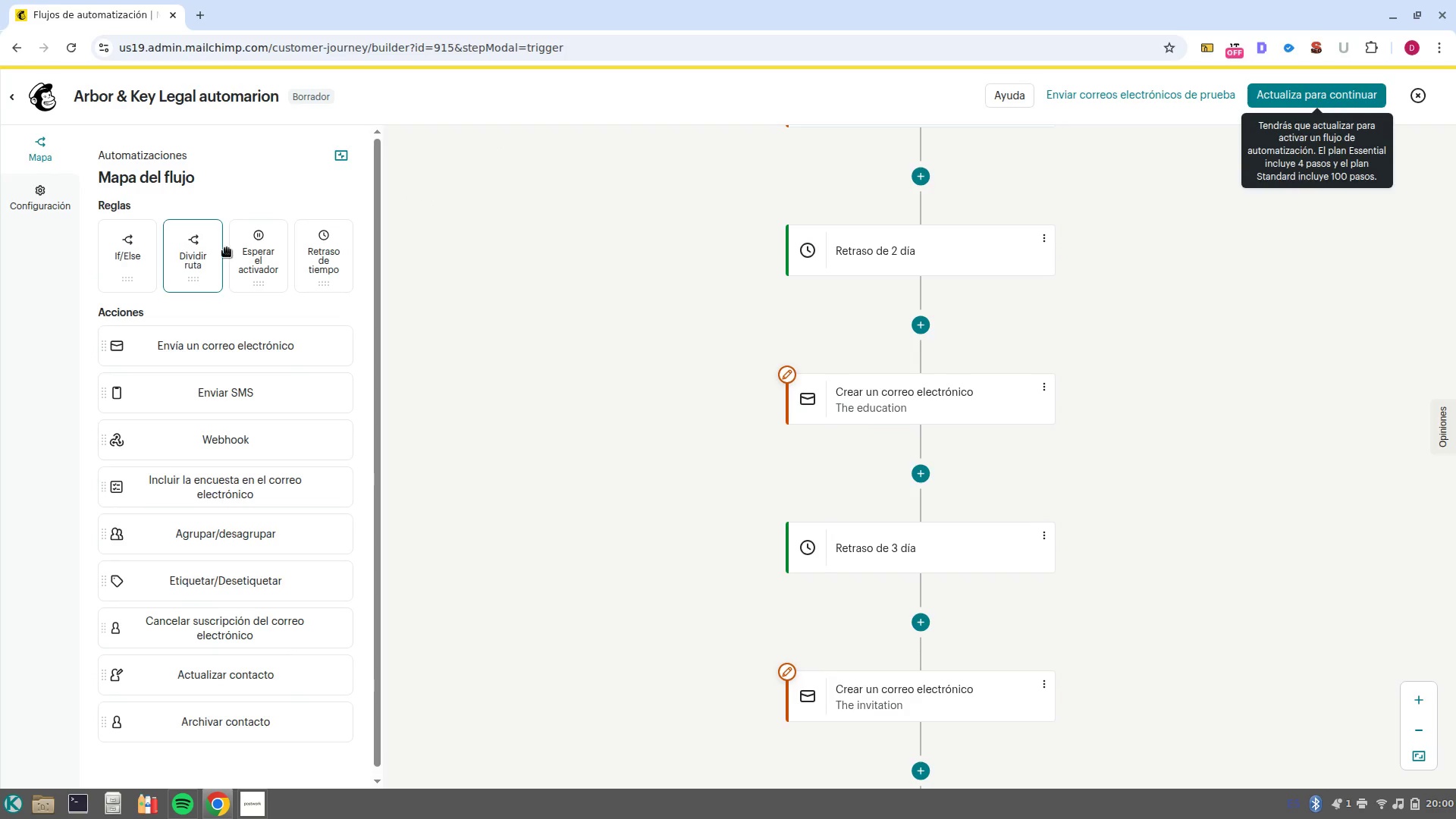 
scroll: coordinate [1057, 607], scroll_direction: down, amount: 4.0
 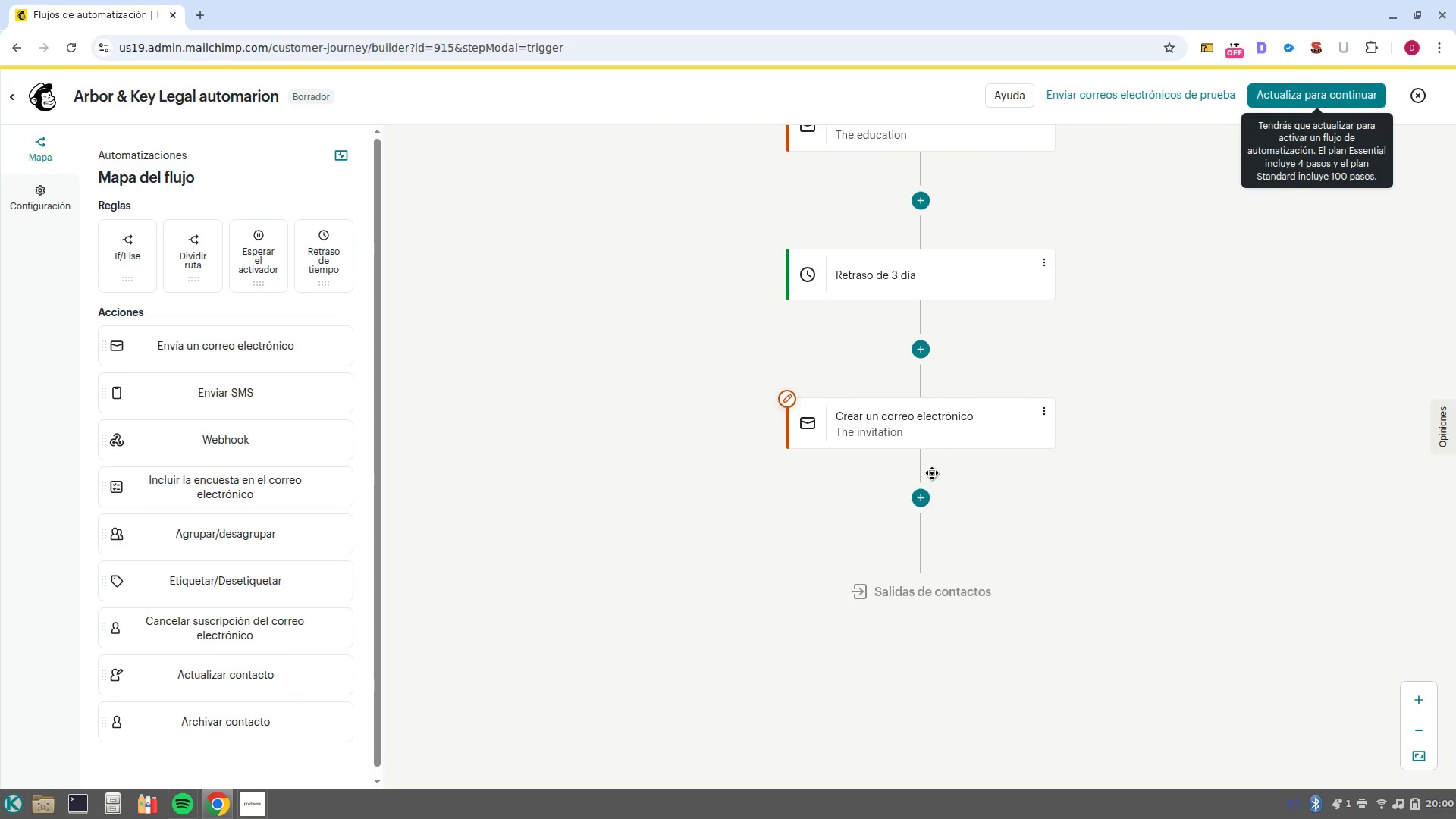 
left_click([934, 500])
 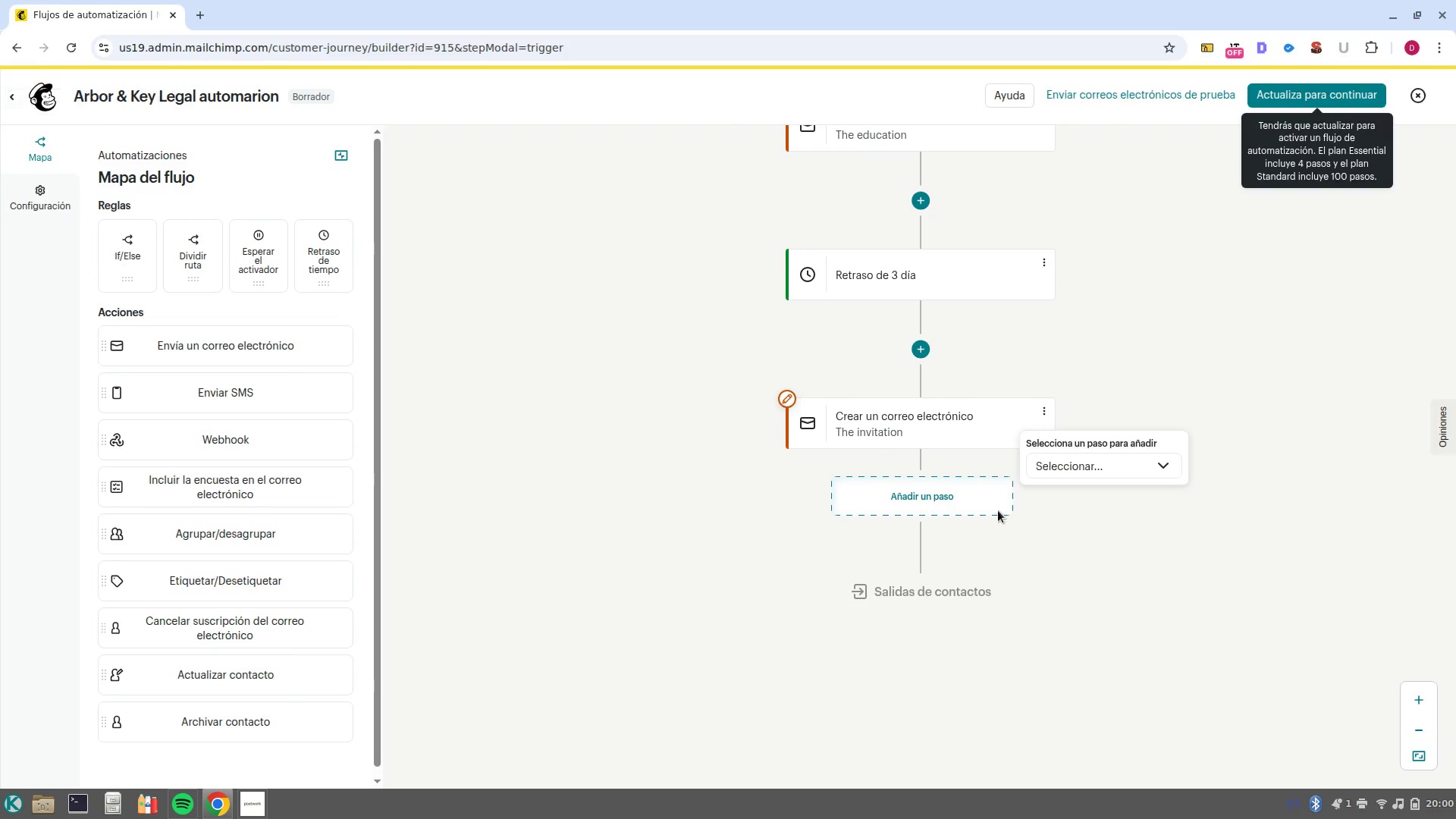 
left_click([932, 473])
 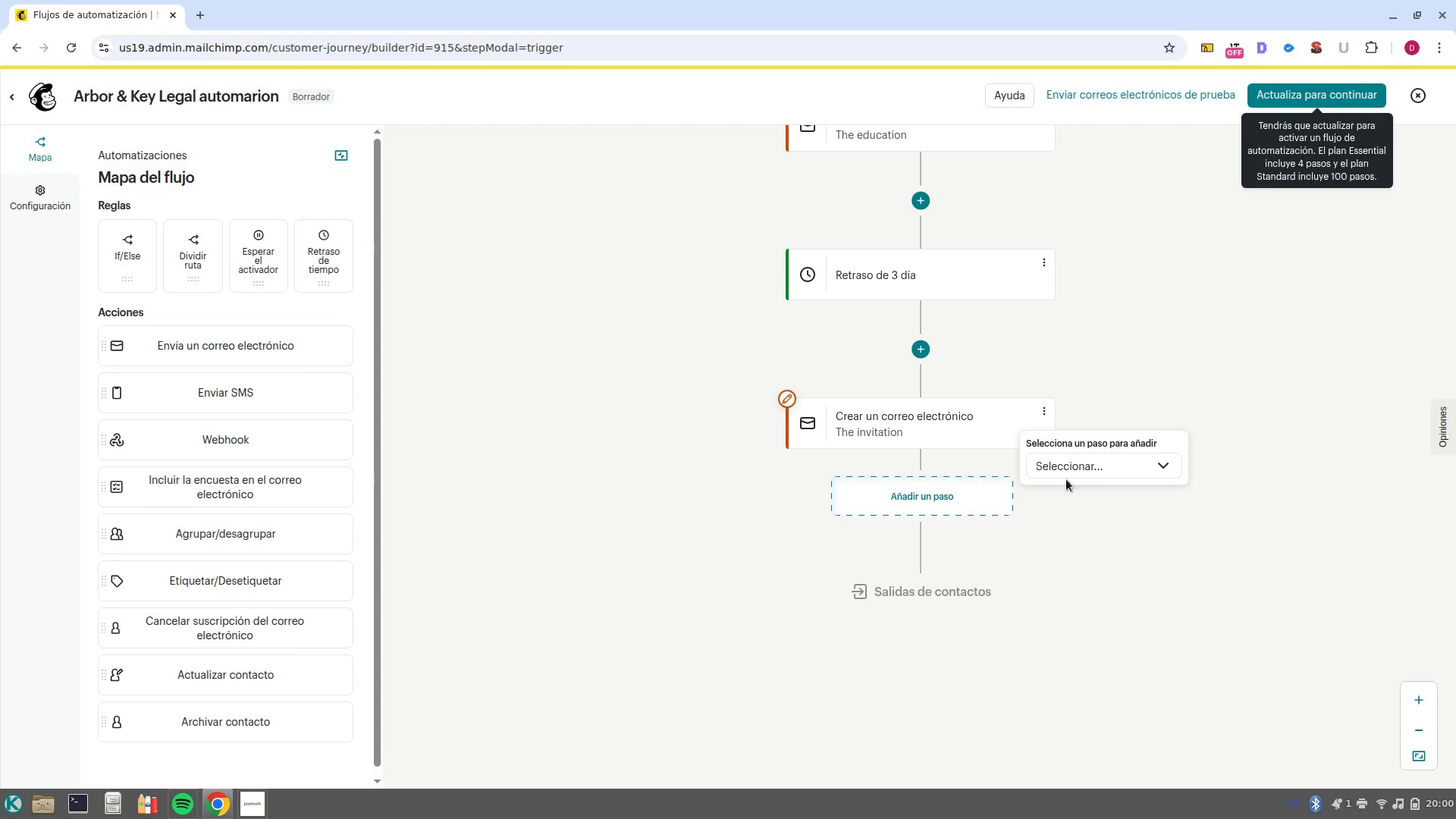 
left_click([1068, 477])
 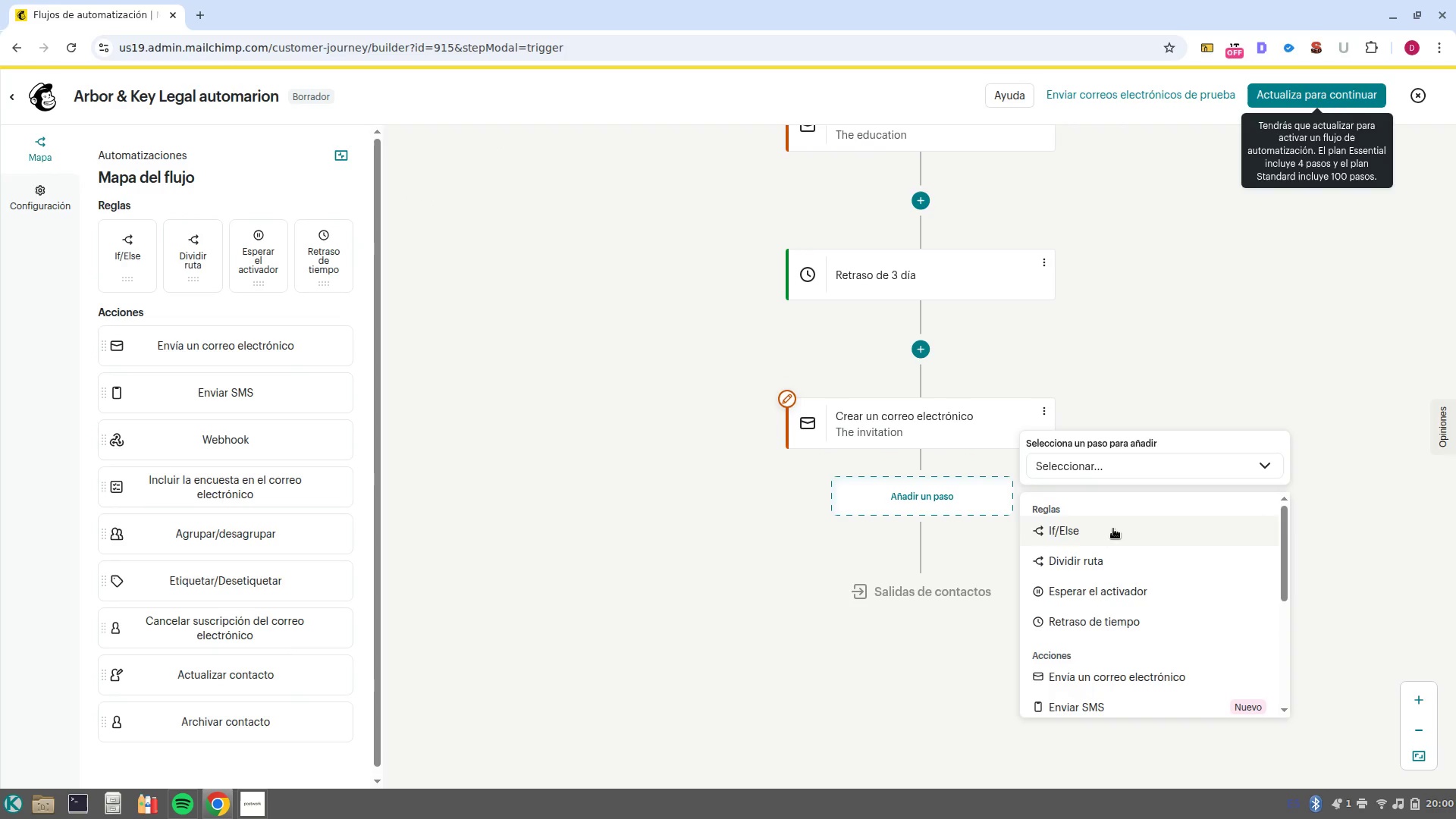 
left_click([1113, 527])
 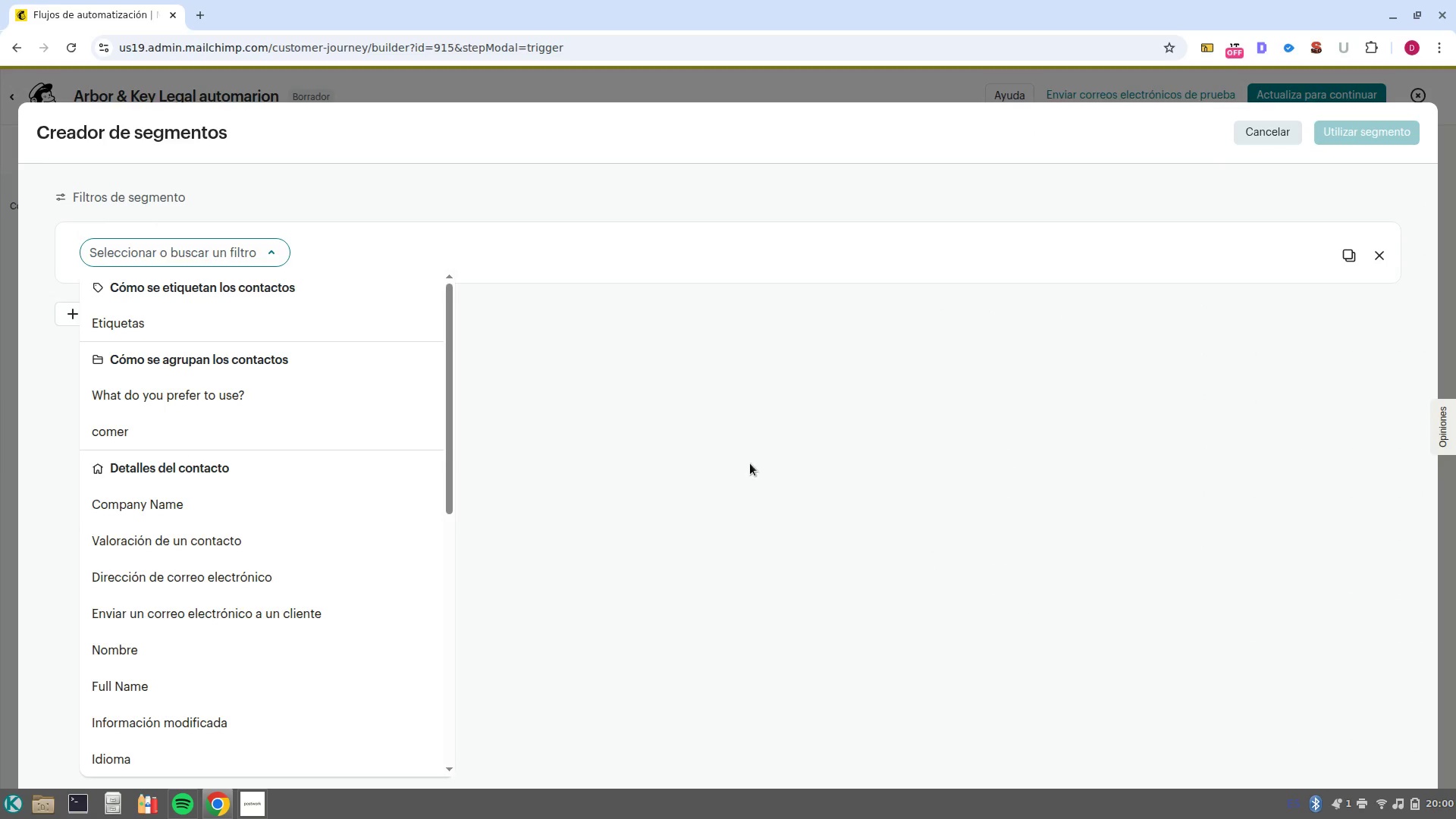 
wait(5.58)
 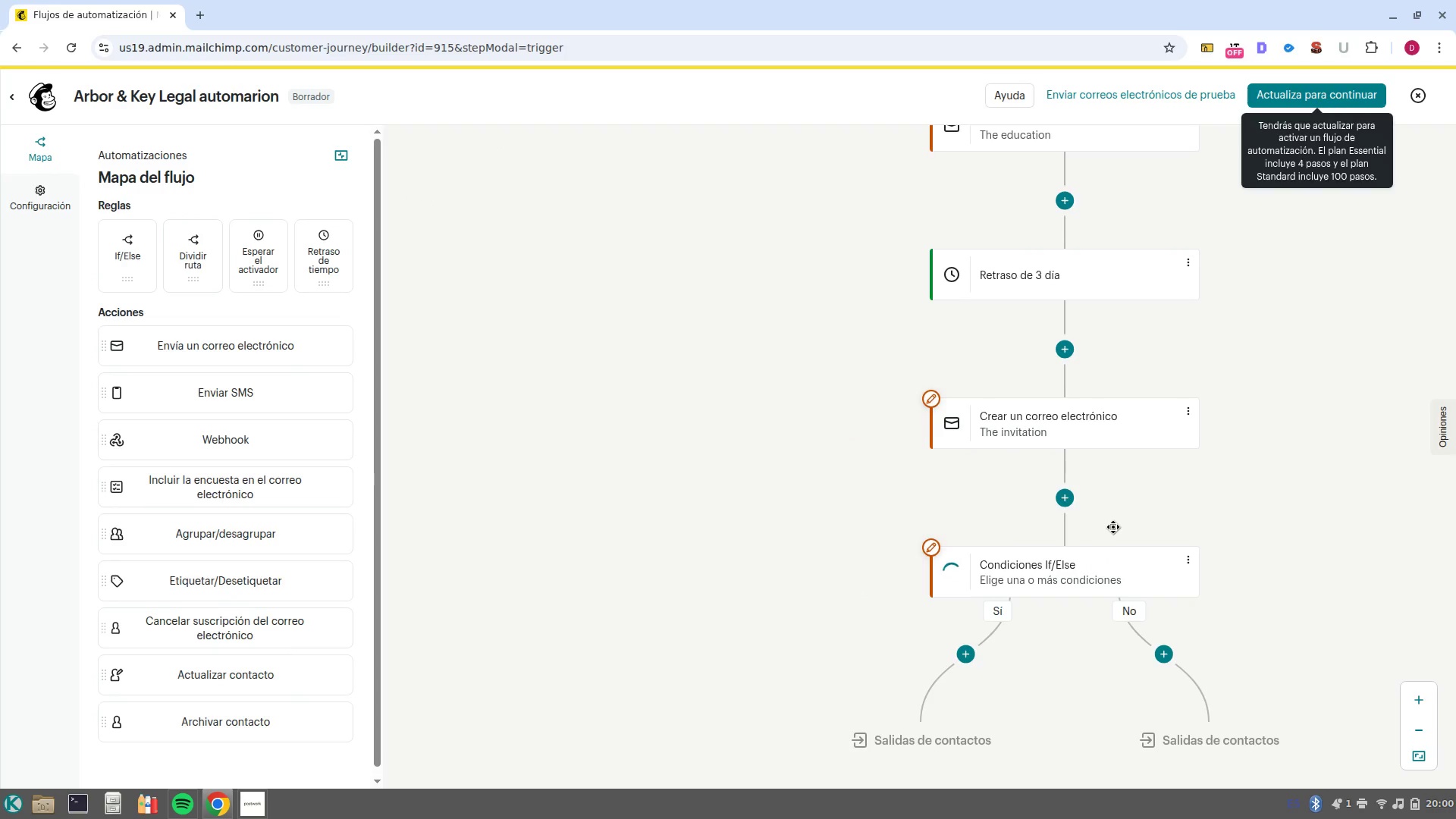 
scroll: coordinate [257, 632], scroll_direction: down, amount: 12.0
 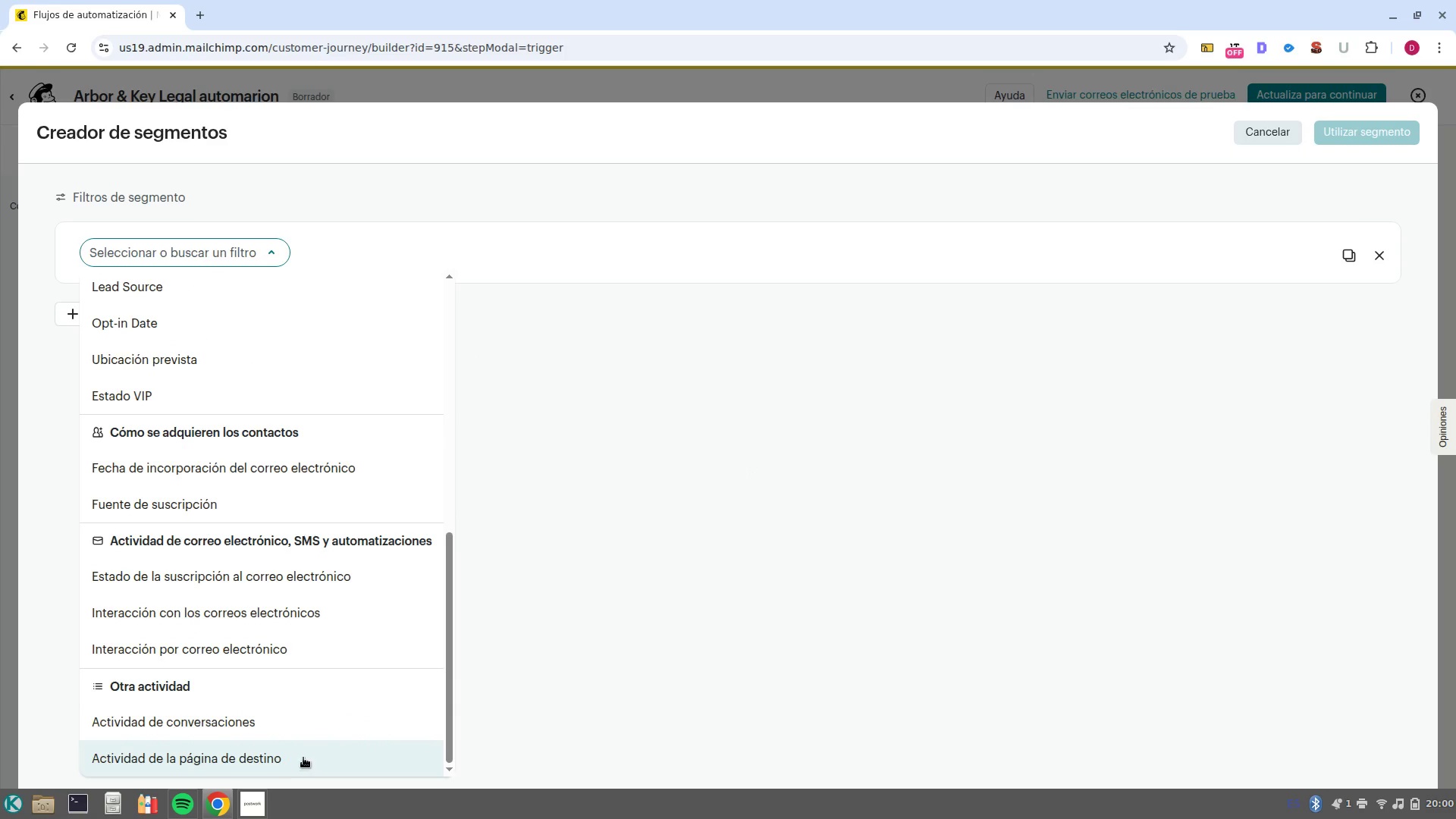 
left_click([293, 647])
 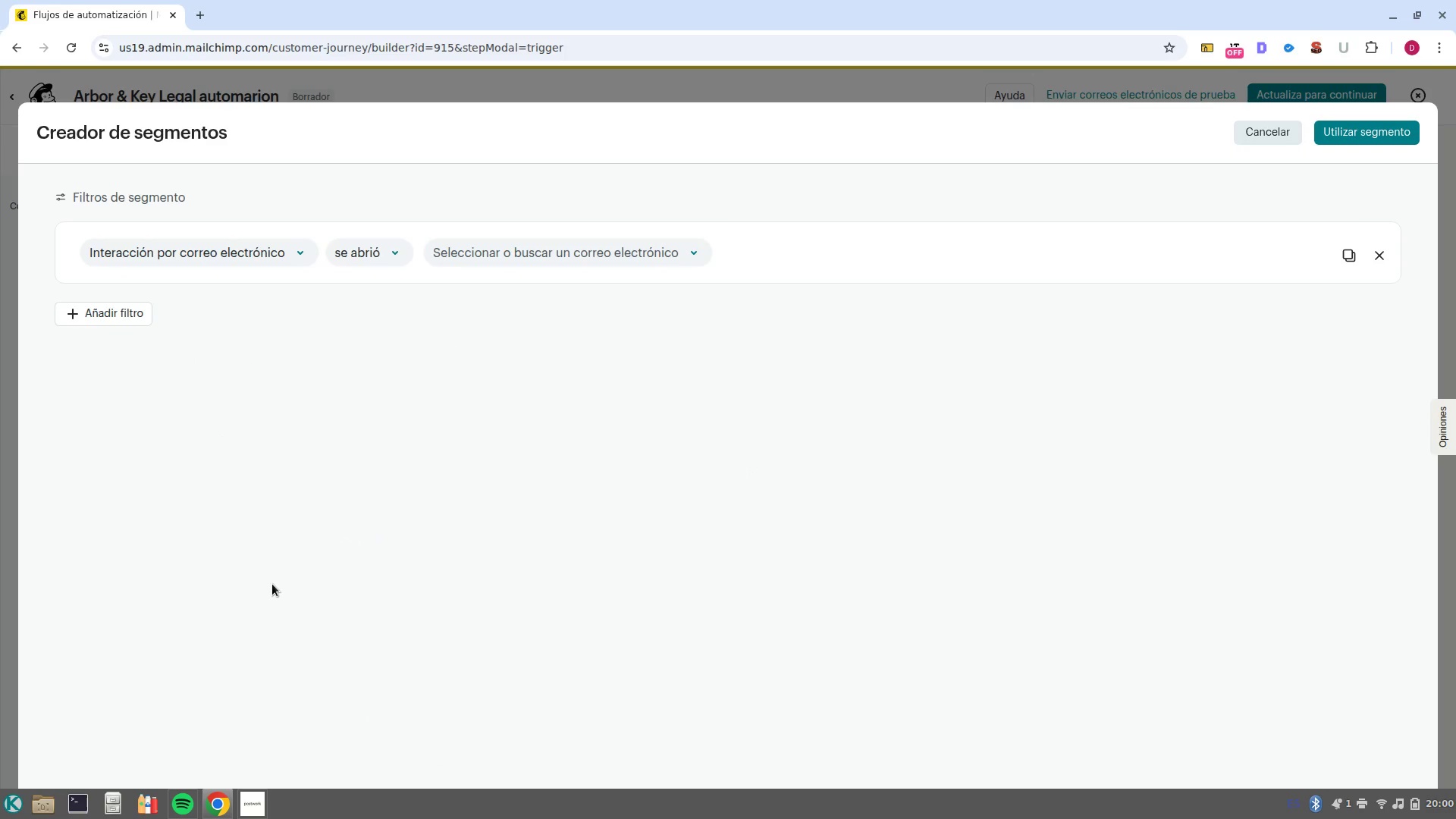 
wait(5.16)
 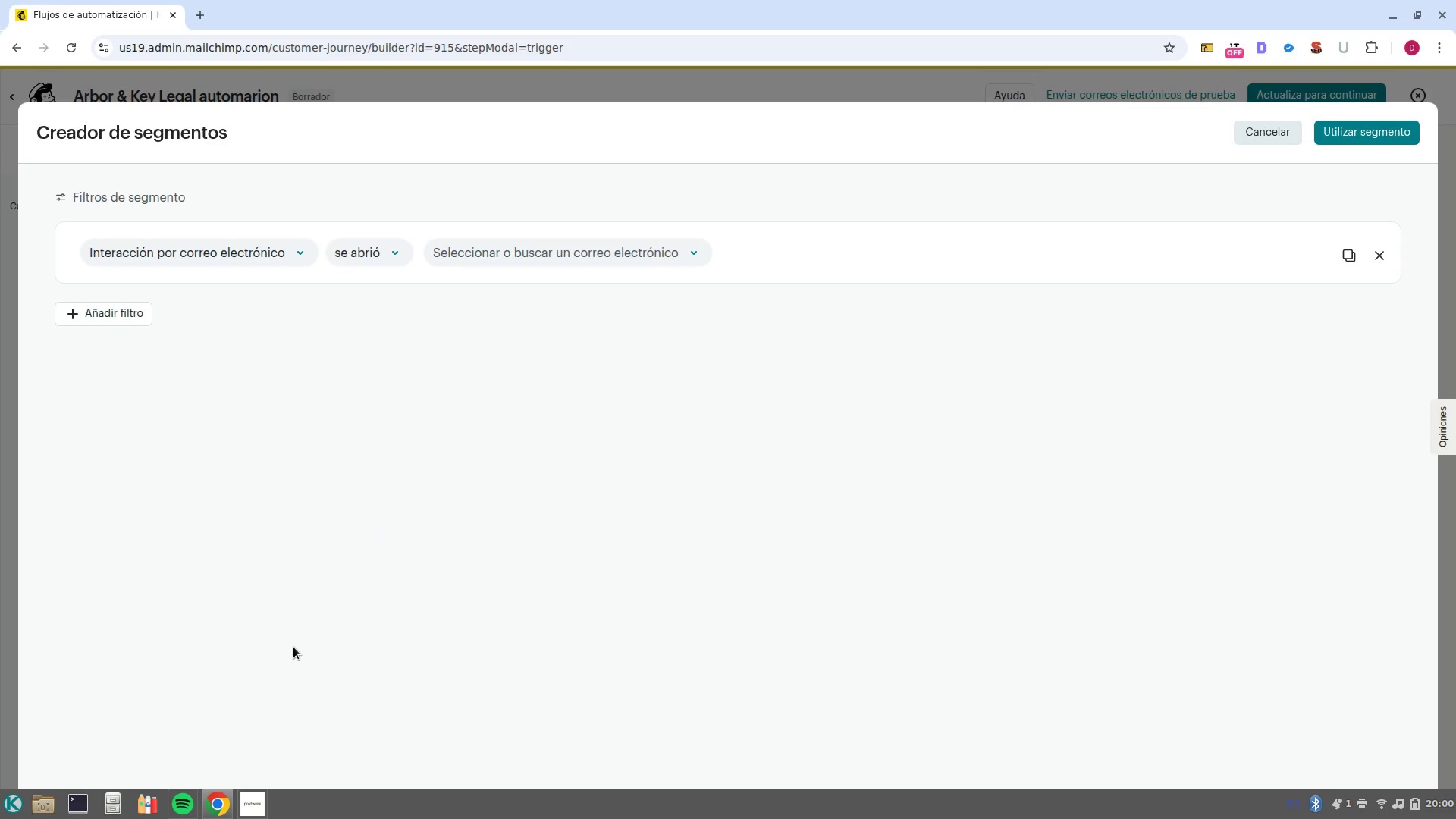 
left_click([394, 255])
 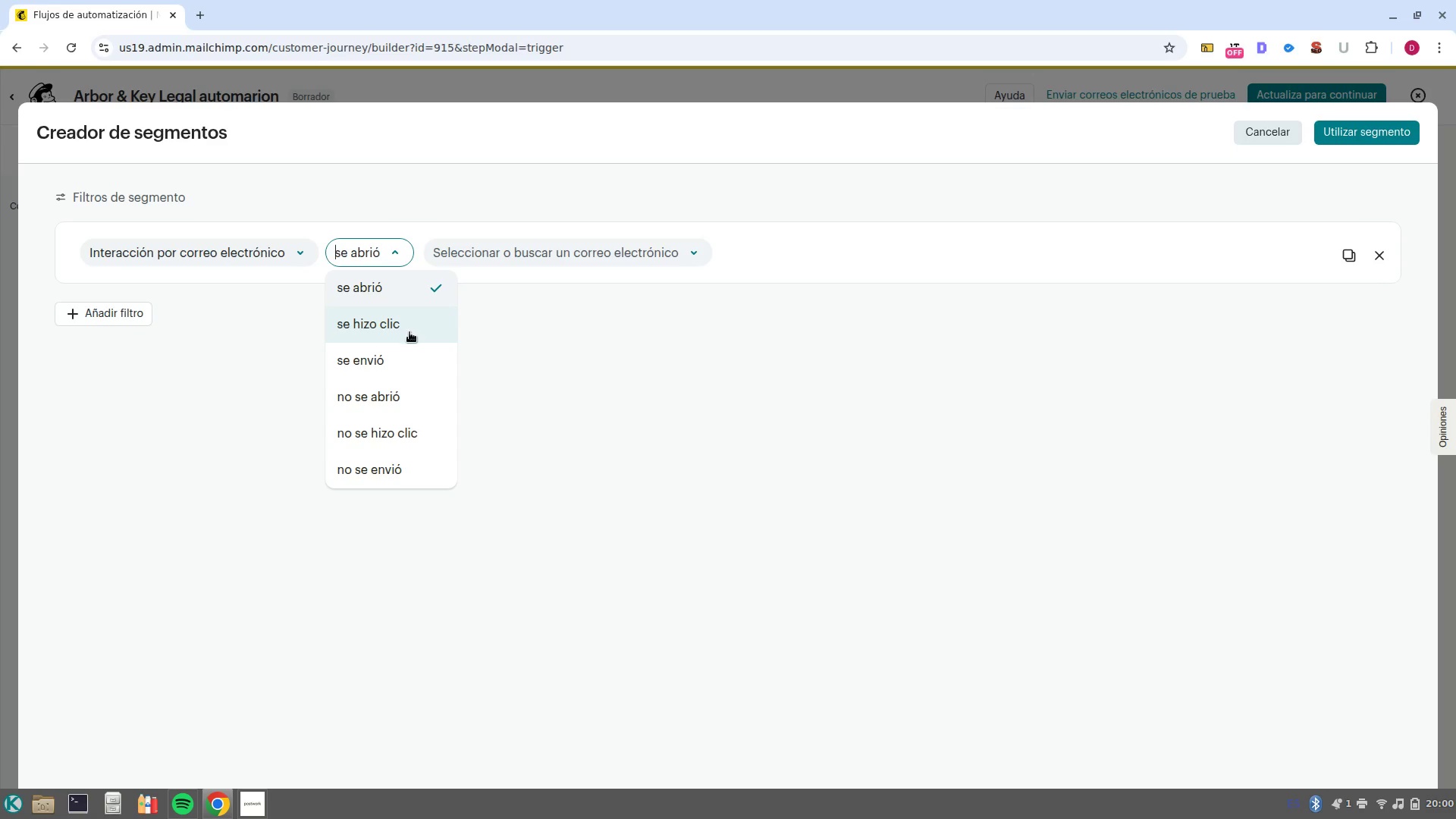 
left_click([410, 332])
 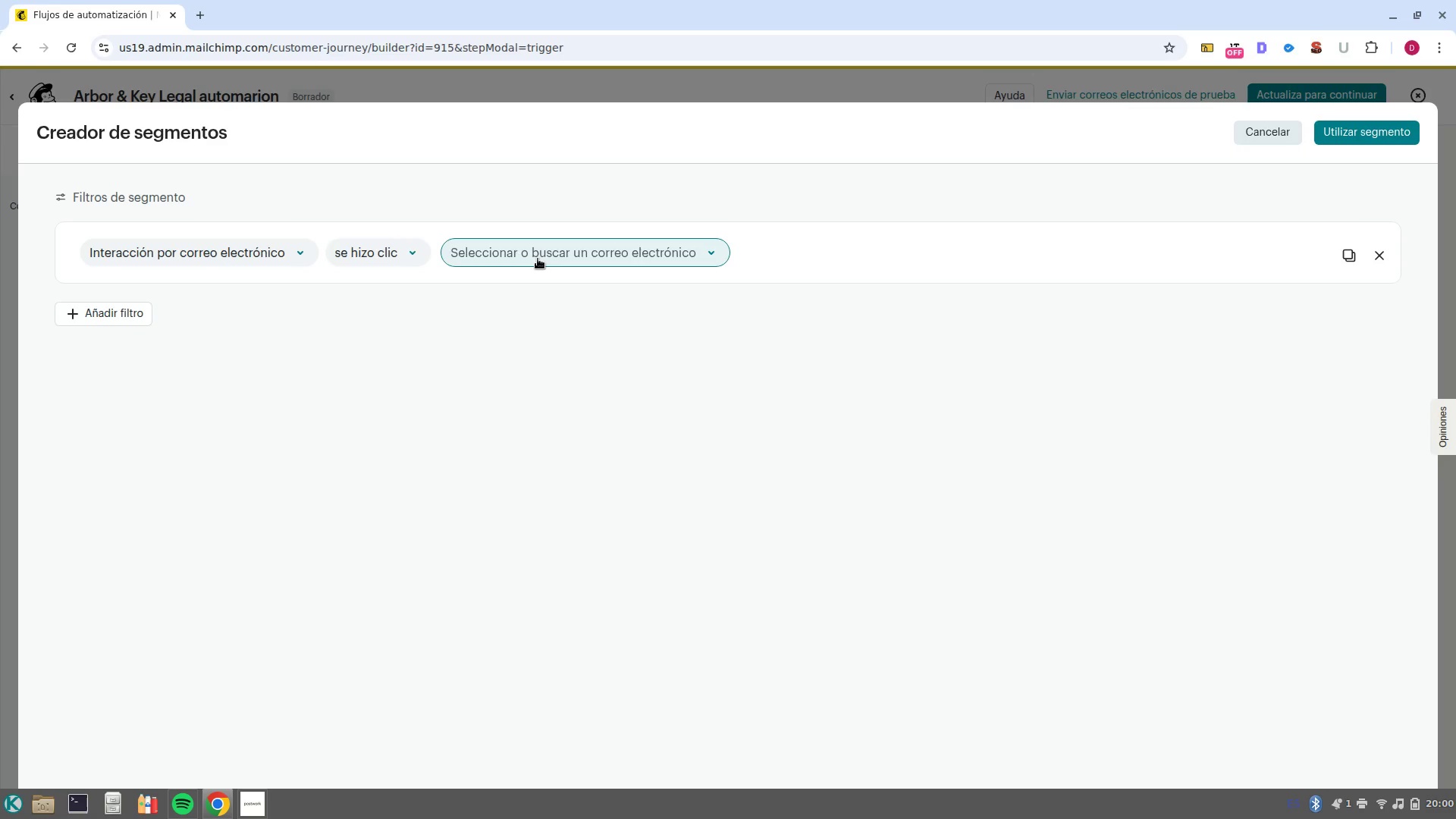 
left_click([538, 259])
 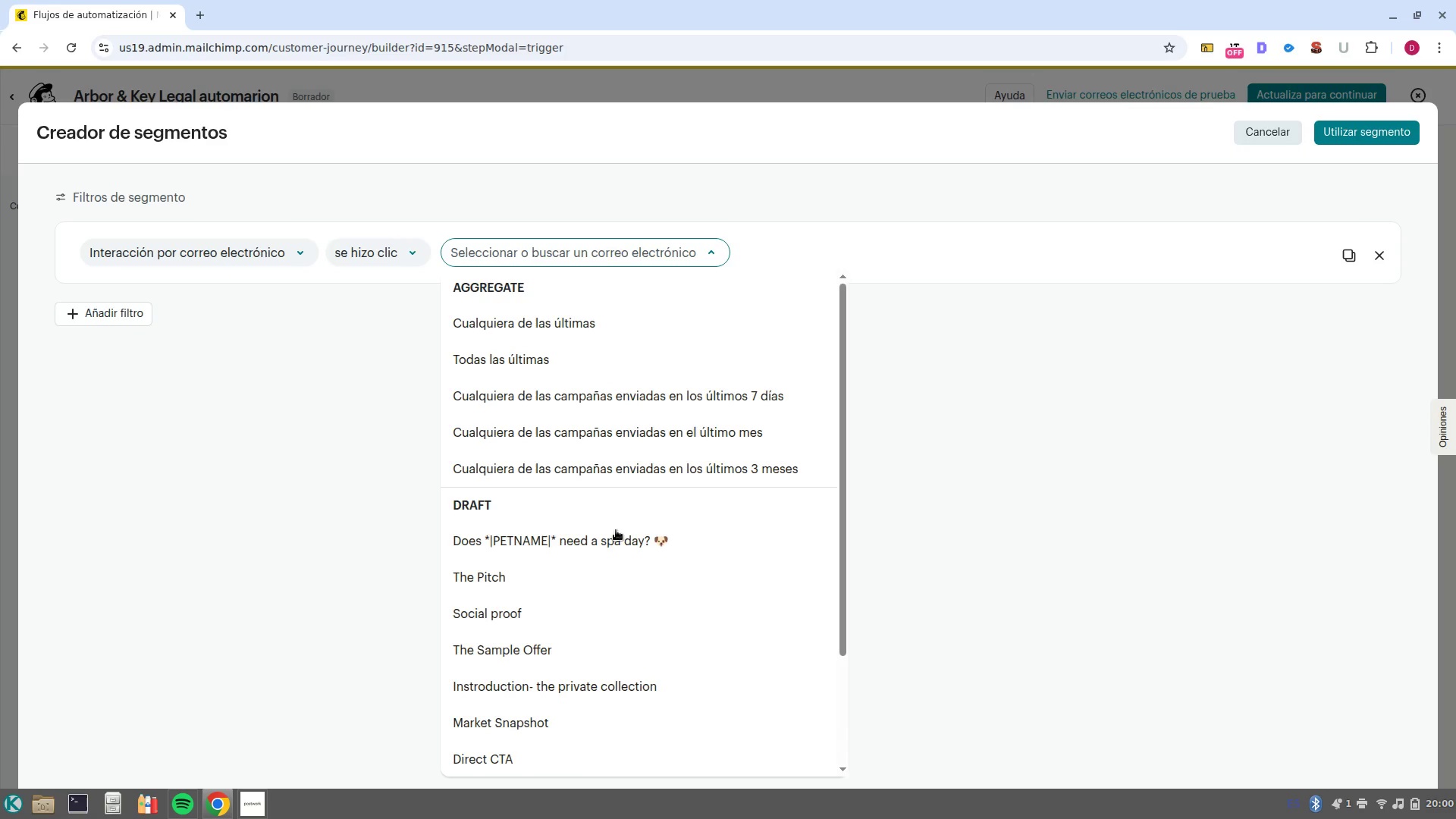 
scroll: coordinate [630, 643], scroll_direction: down, amount: 4.0
 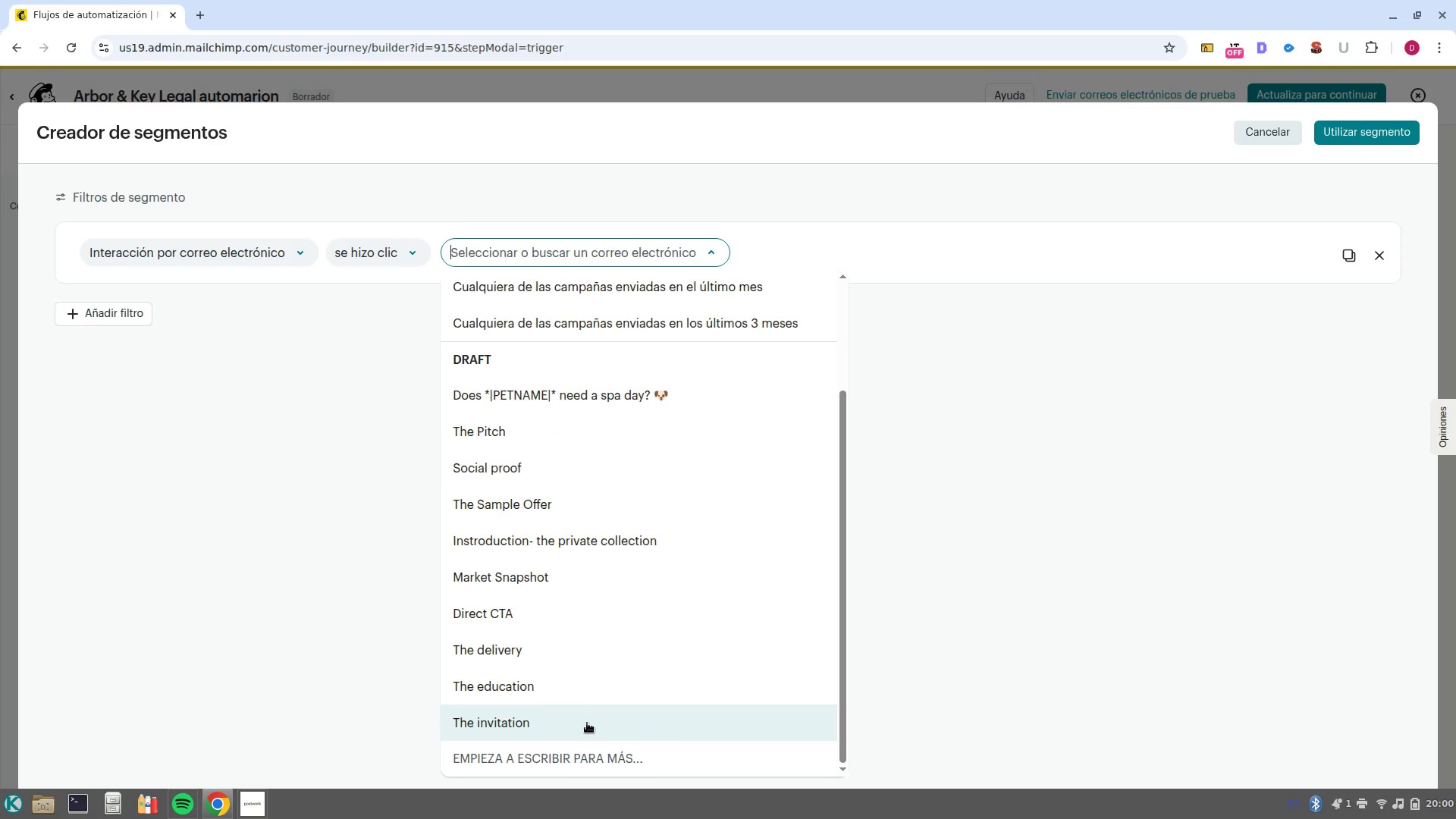 
left_click([587, 723])
 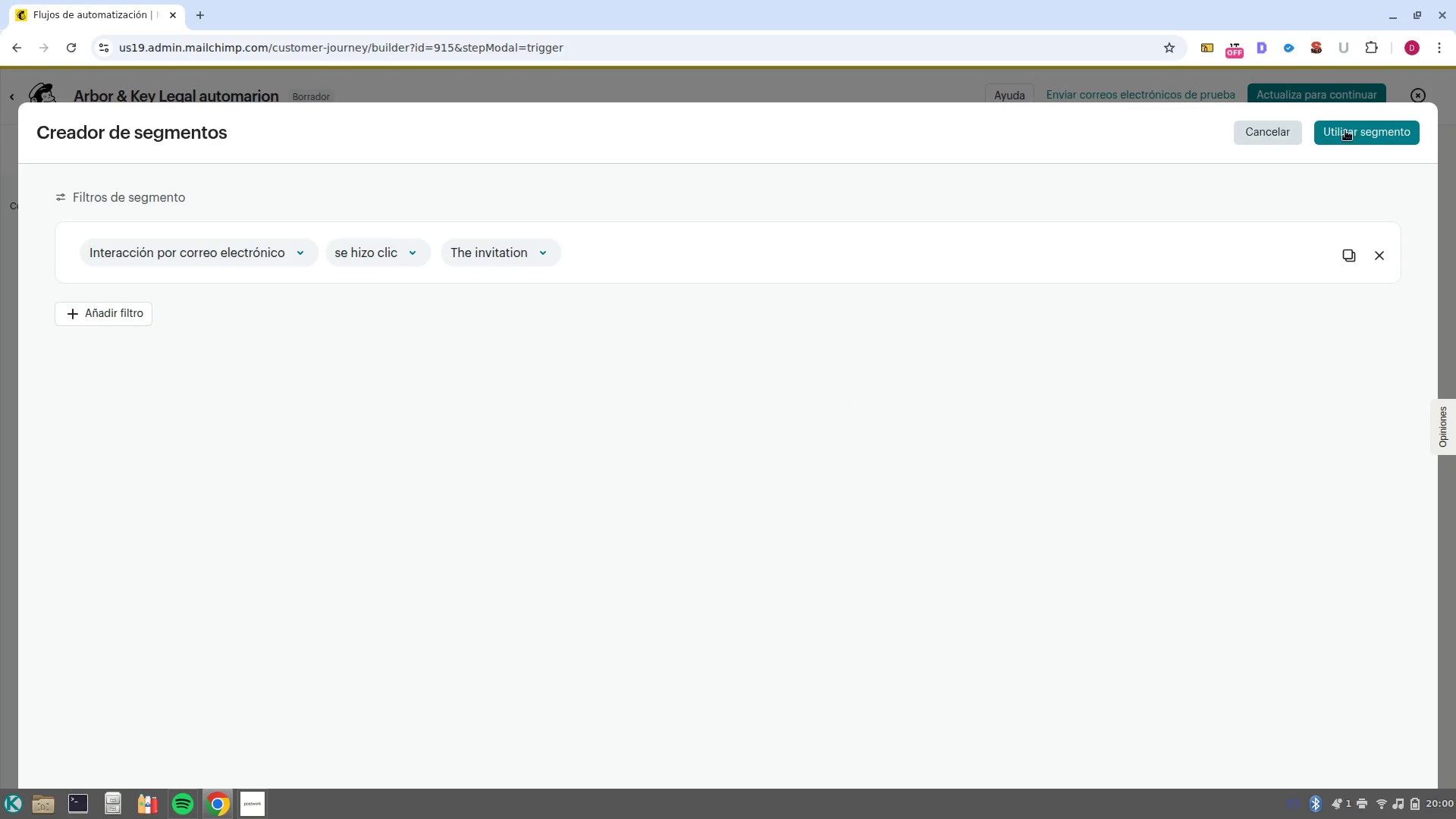 
left_click([1350, 139])
 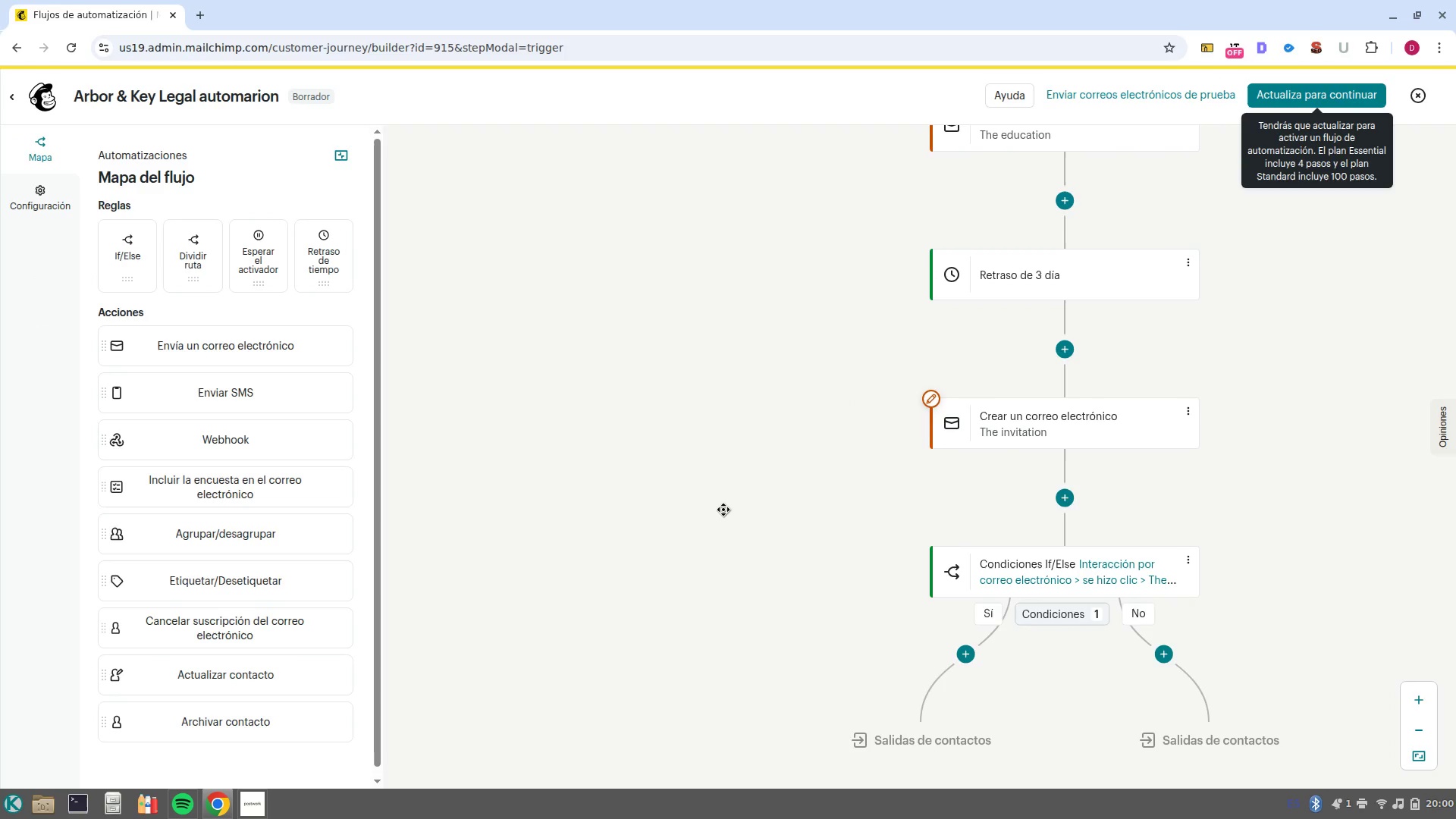 
left_click_drag(start_coordinate=[736, 530], to_coordinate=[622, 467])
 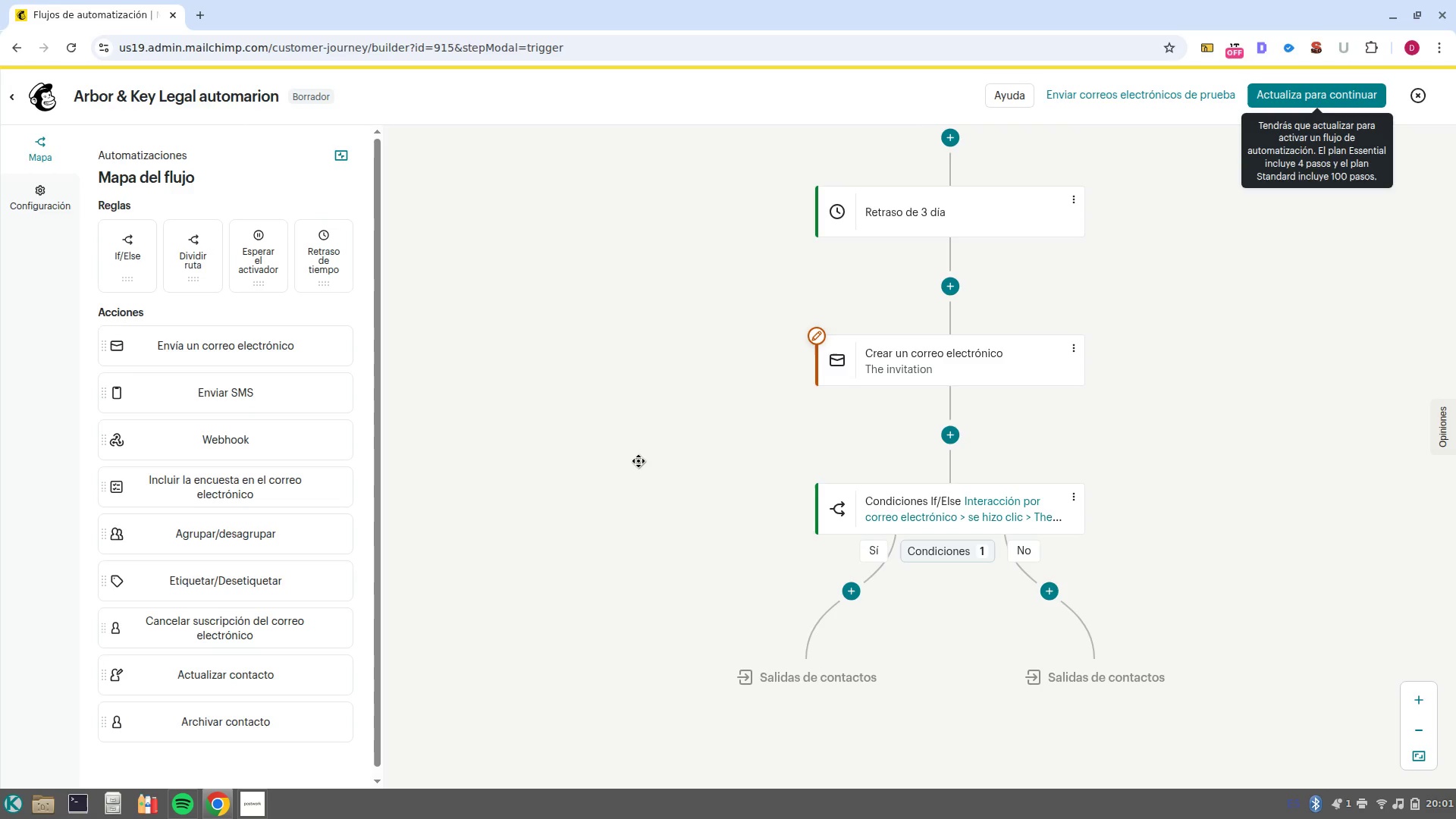 
wait(7.04)
 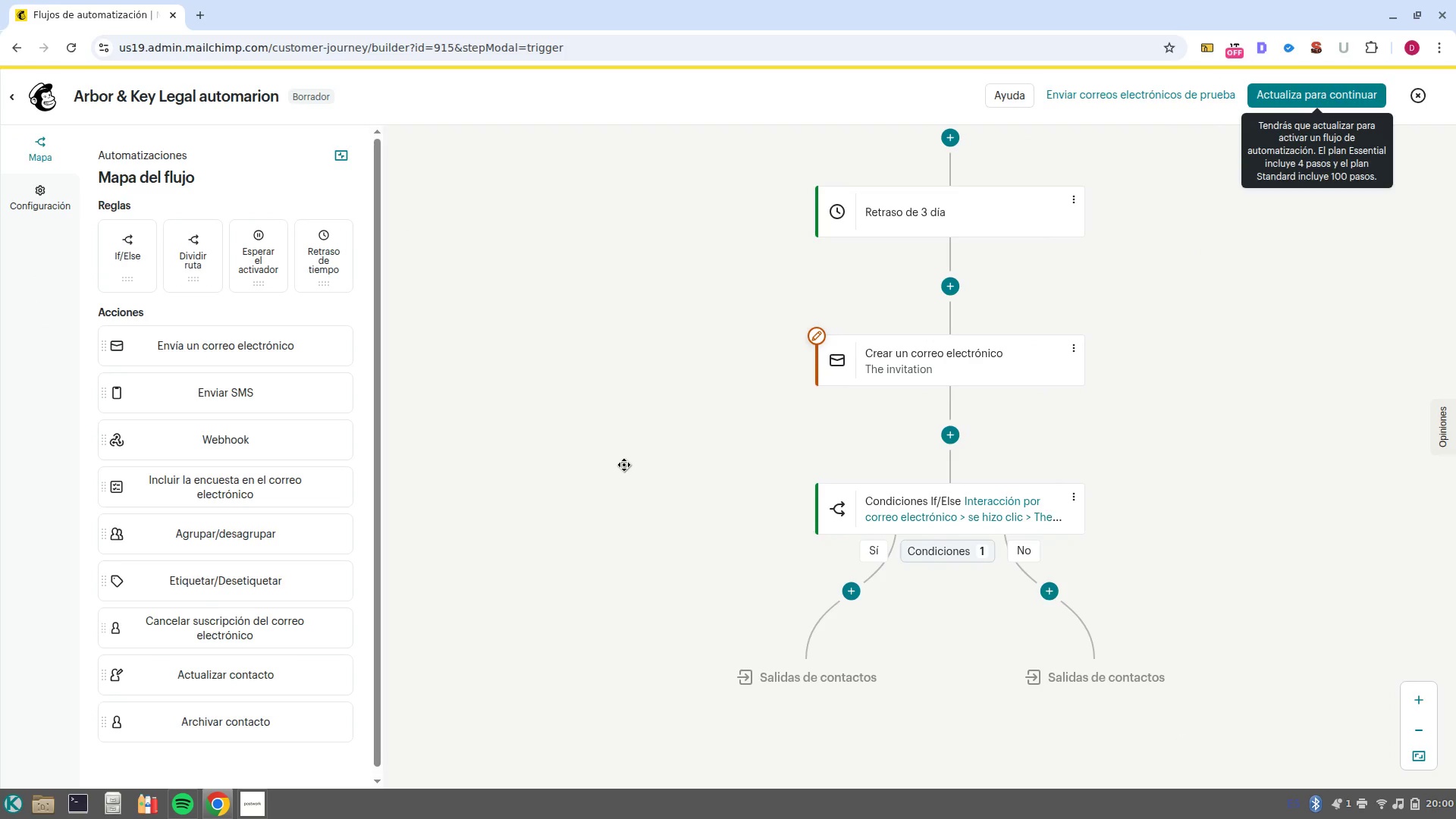 
left_click([868, 601])
 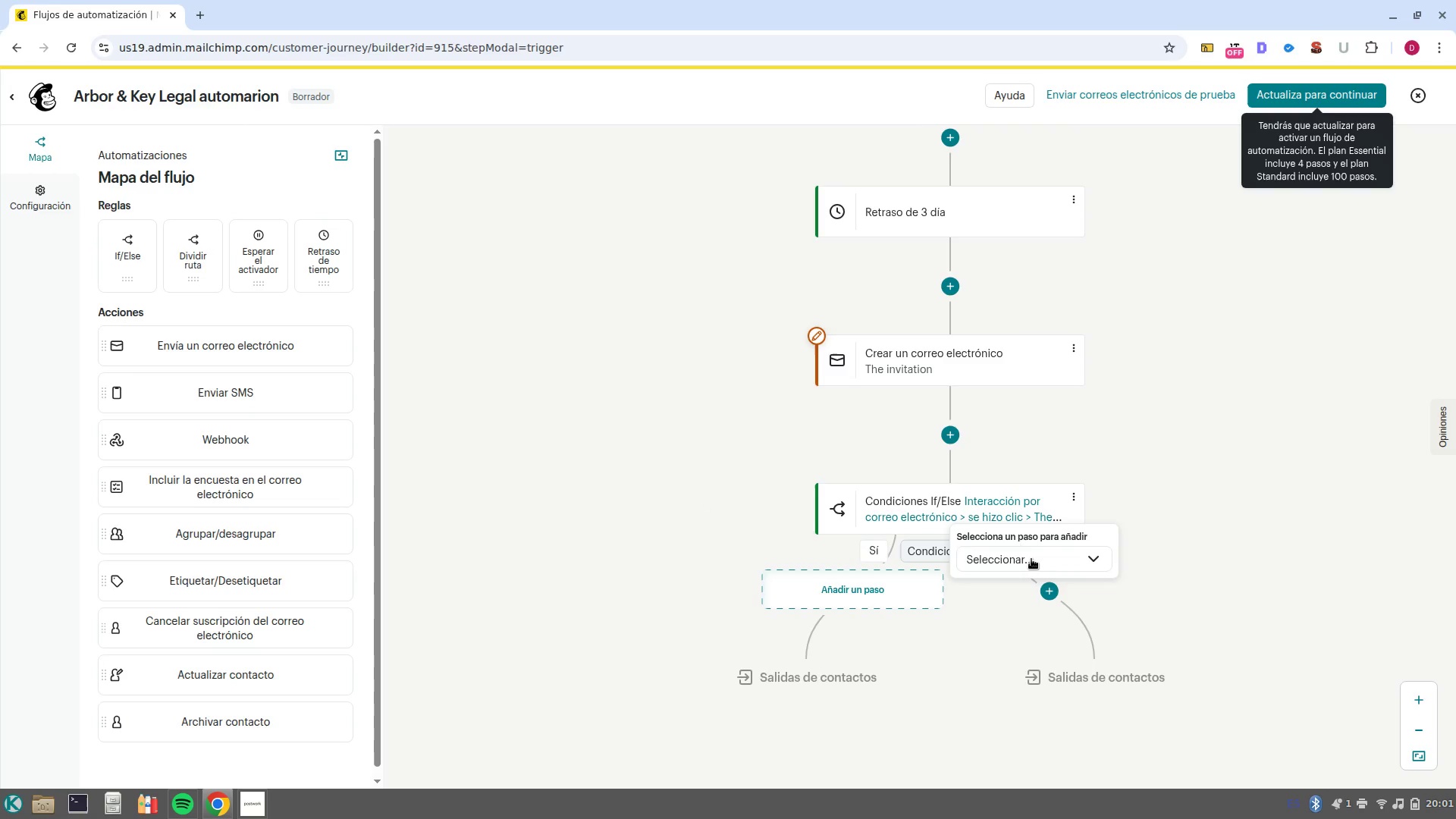 
left_click([1031, 559])
 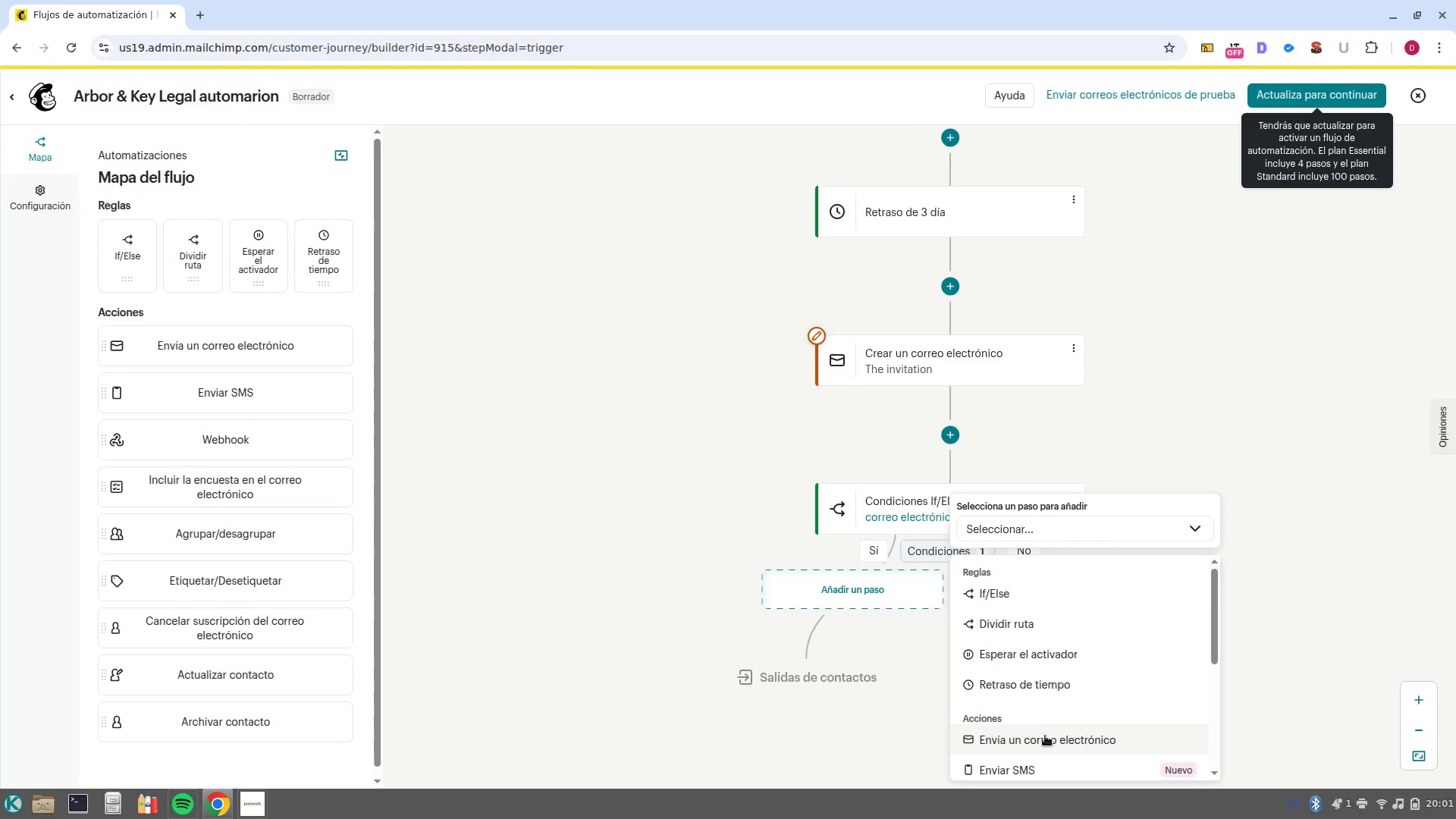 
scroll: coordinate [1050, 713], scroll_direction: down, amount: 2.0
 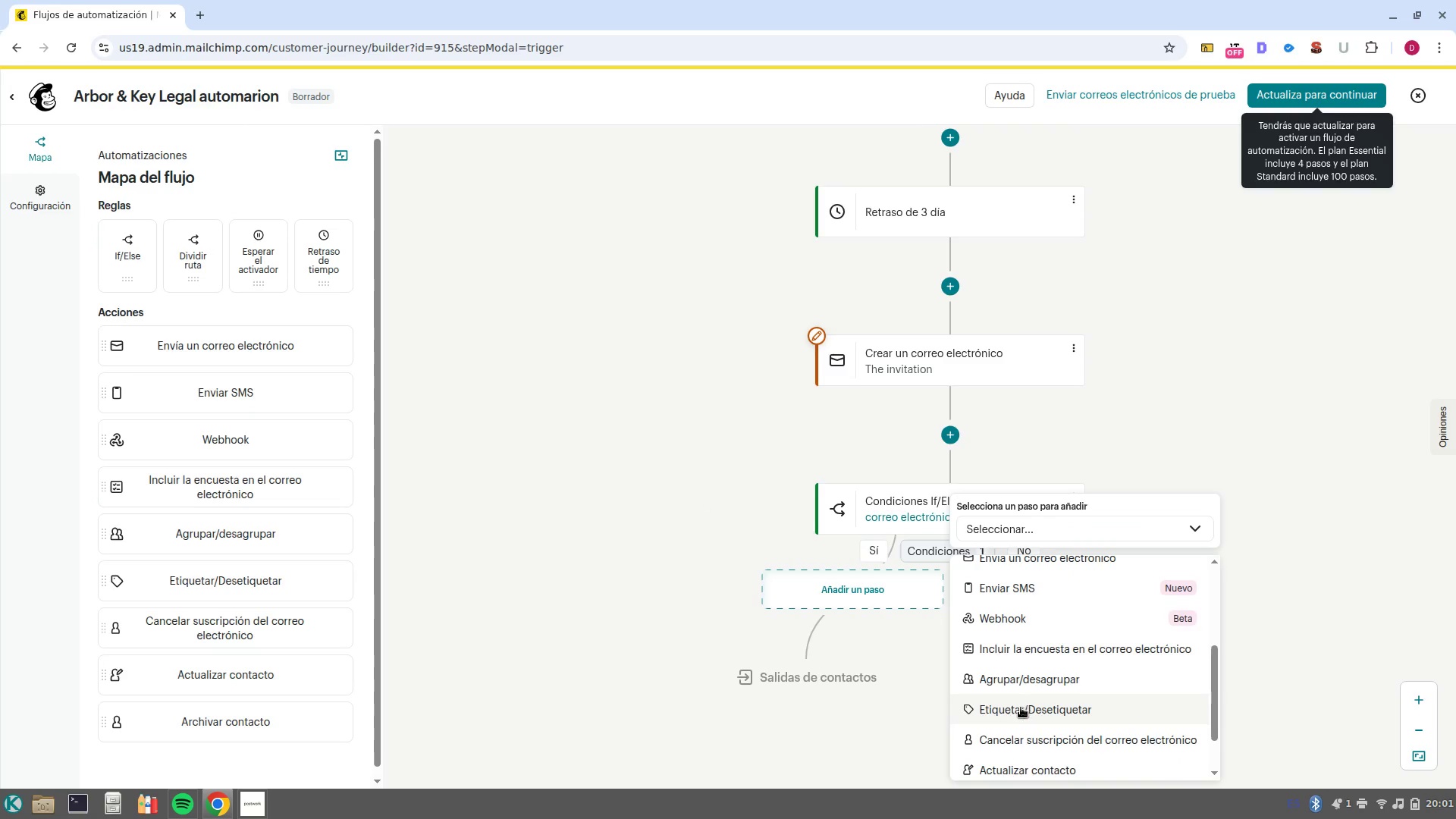 
left_click([1021, 711])
 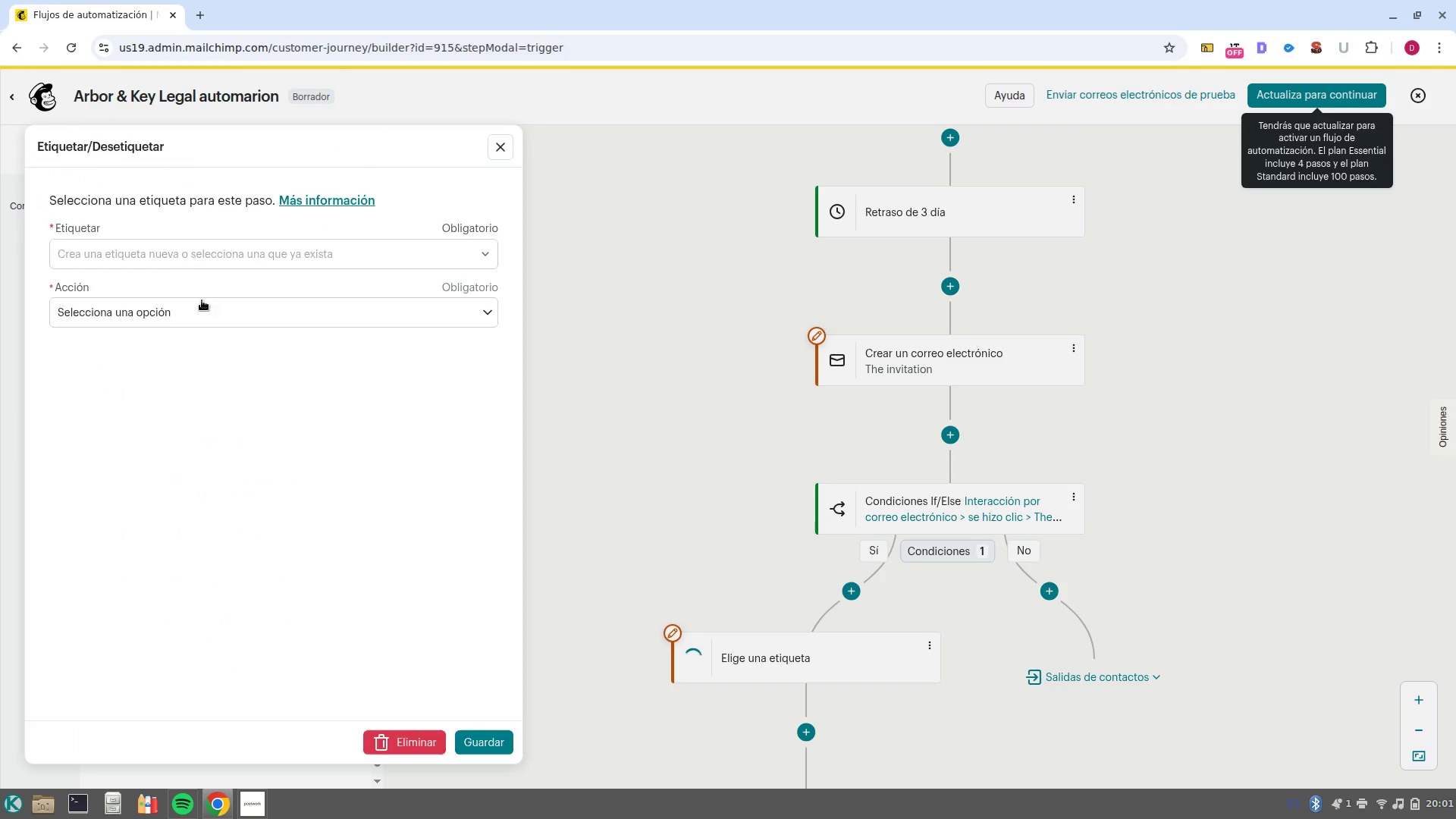 
left_click([225, 253])
 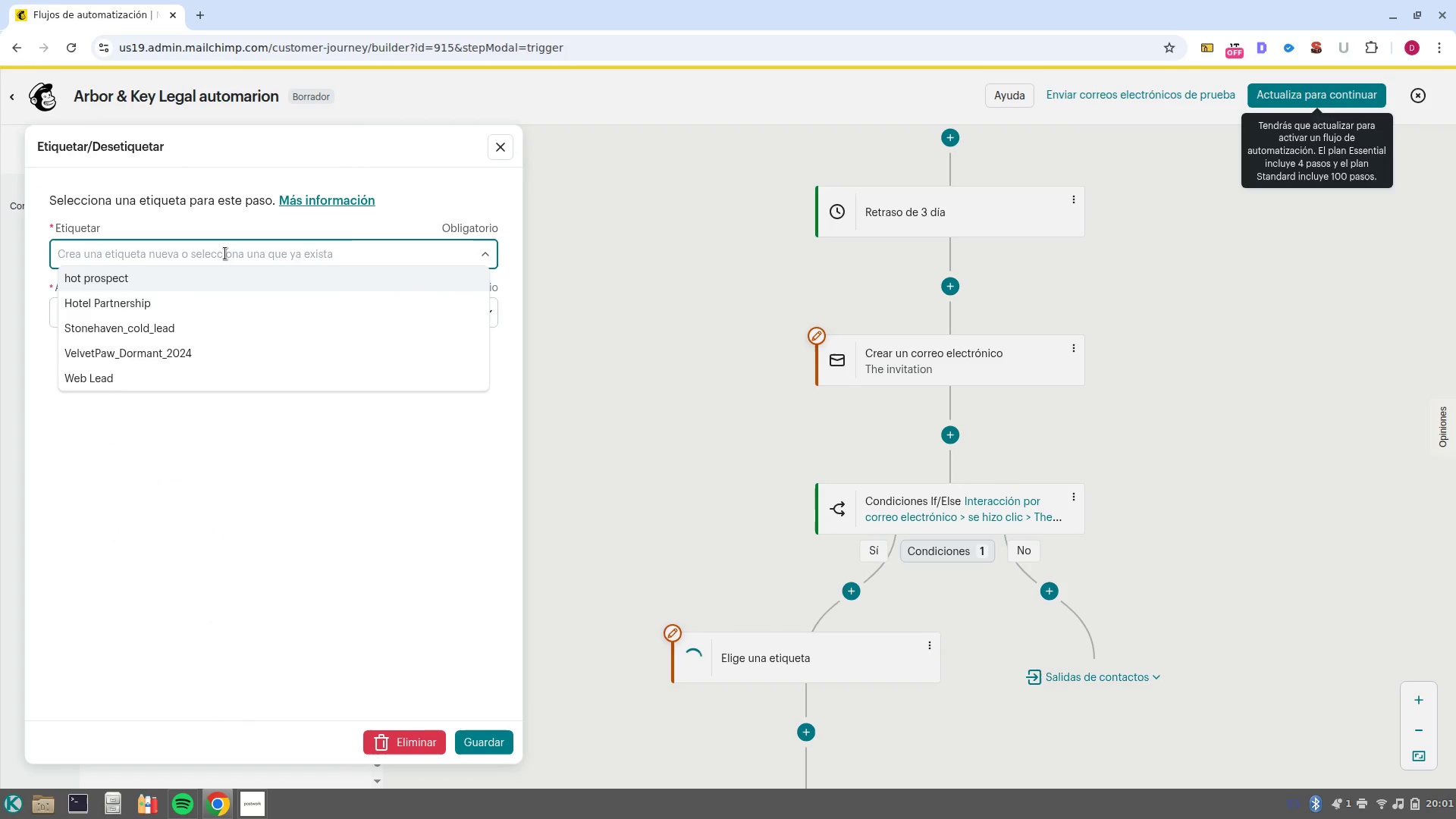 
type(Priority Follow/up)
 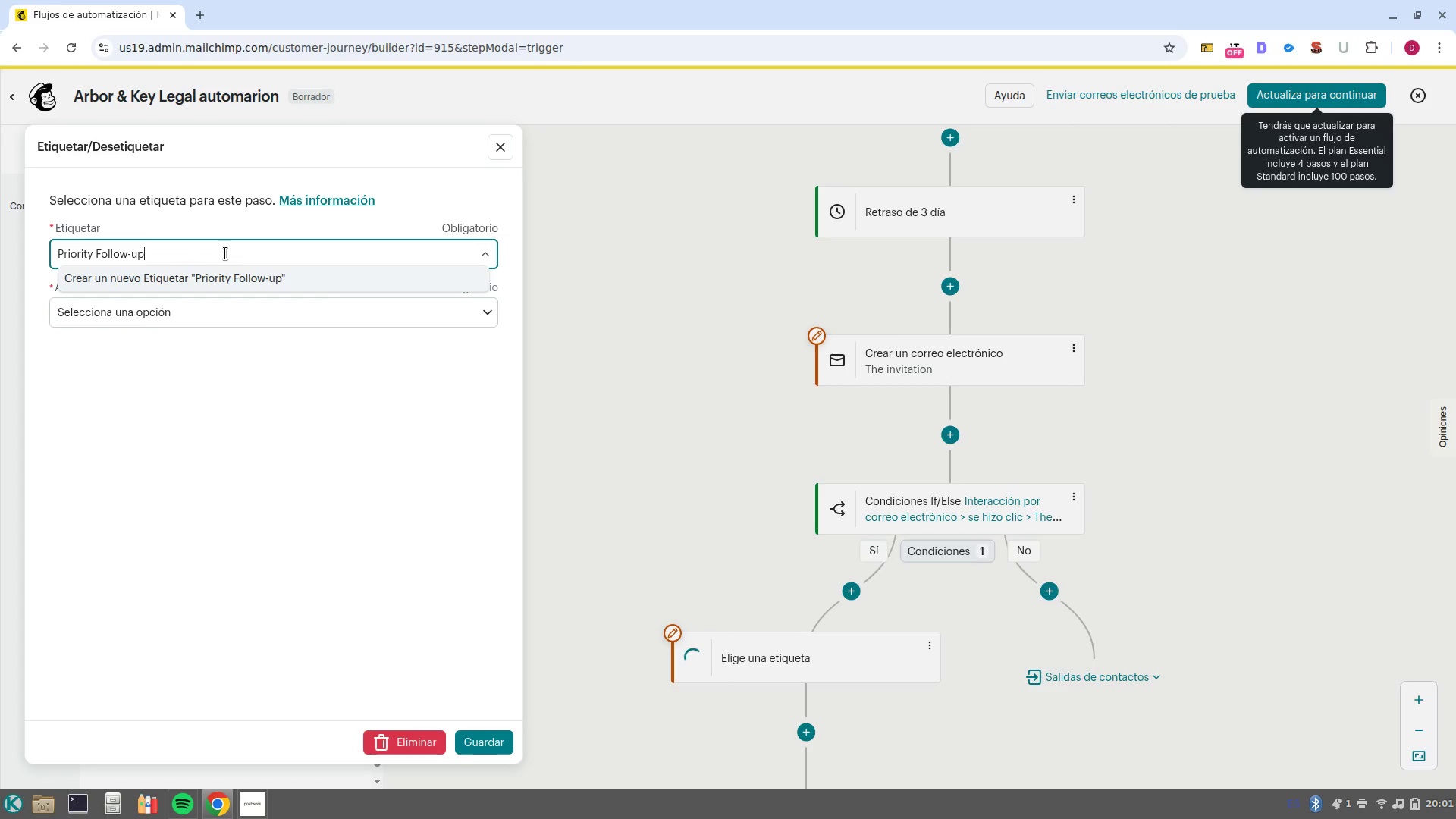 
left_click([249, 284])
 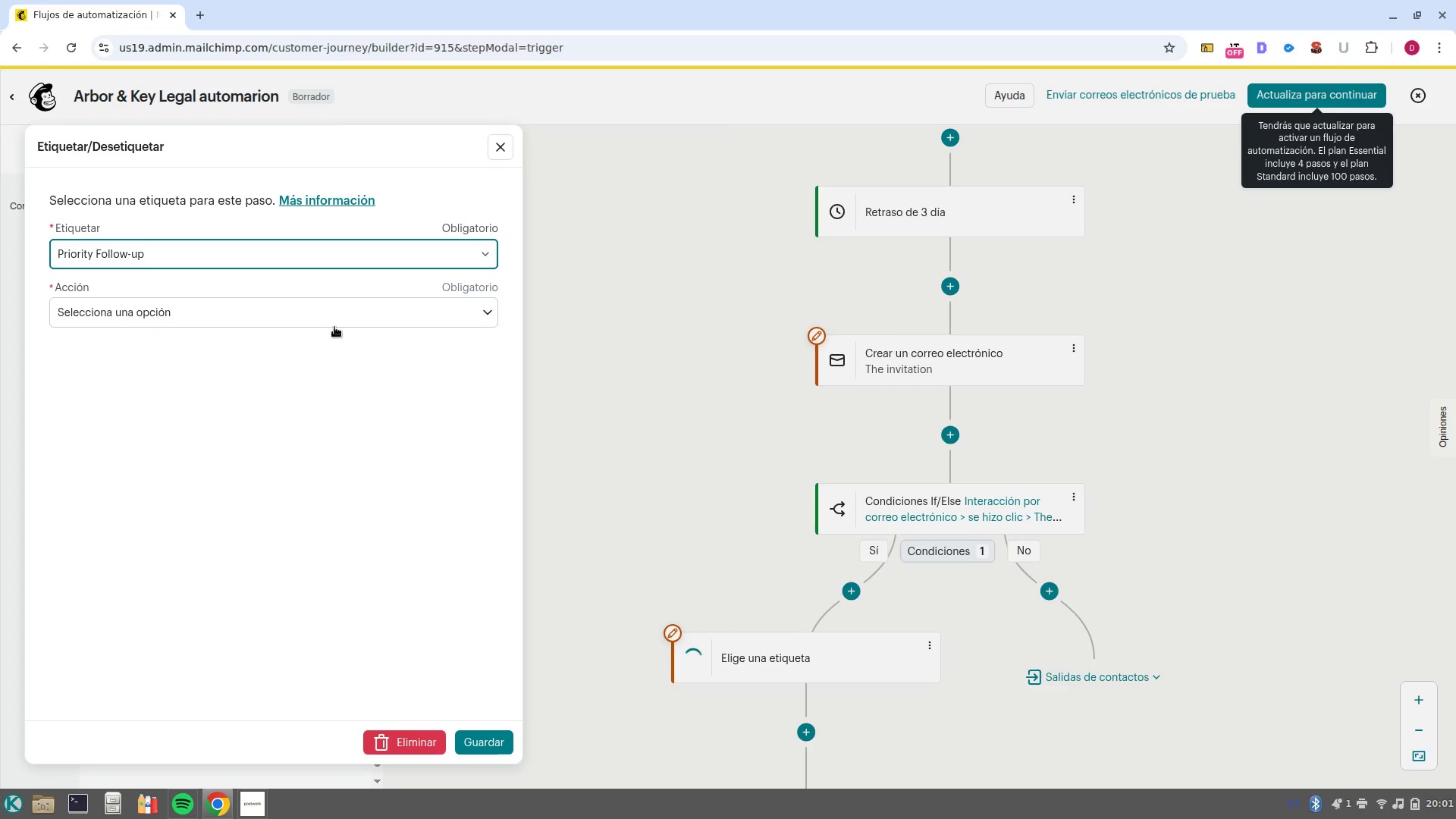 
left_click([331, 317])
 